 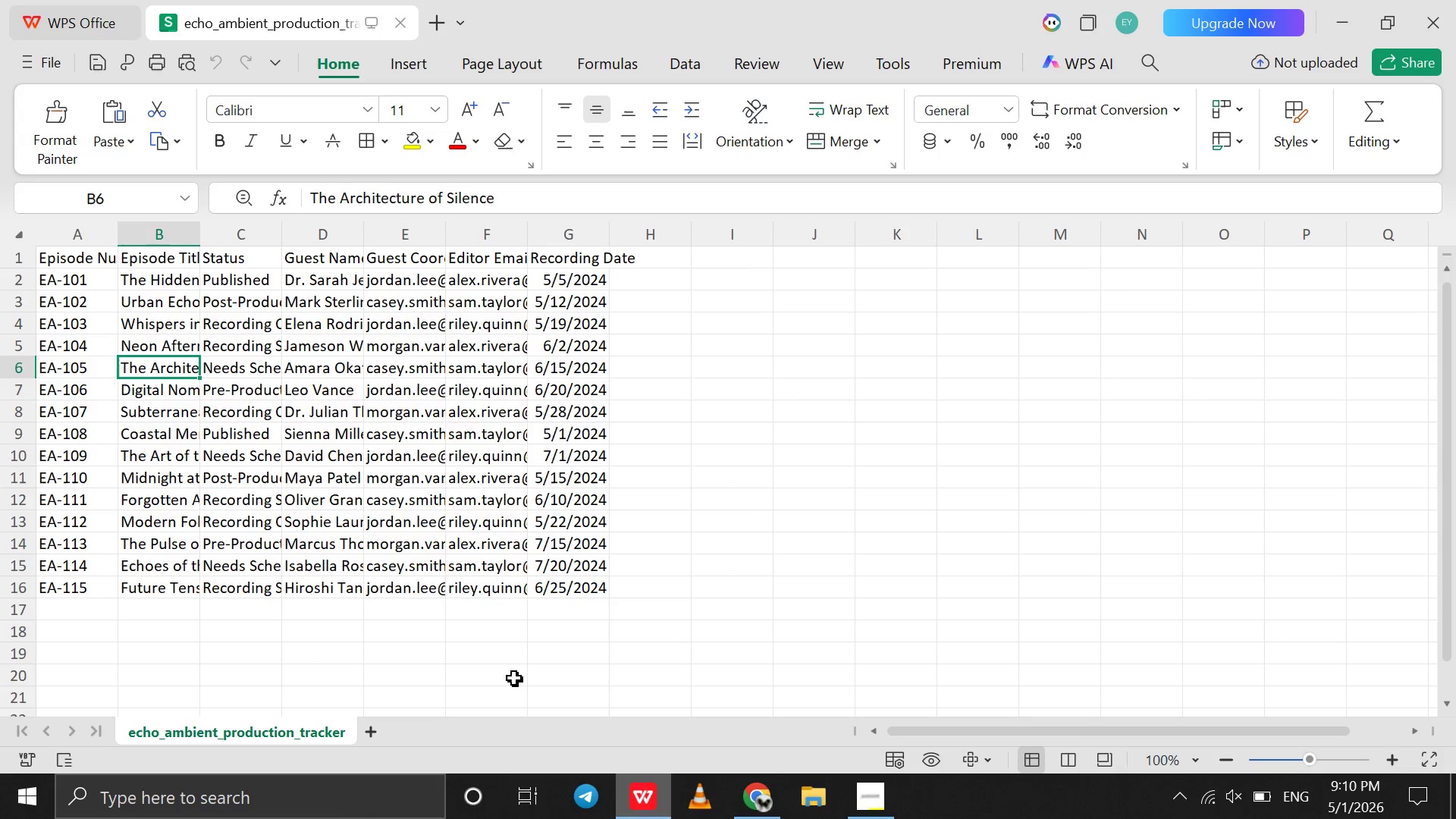 
left_click([146, 328])
 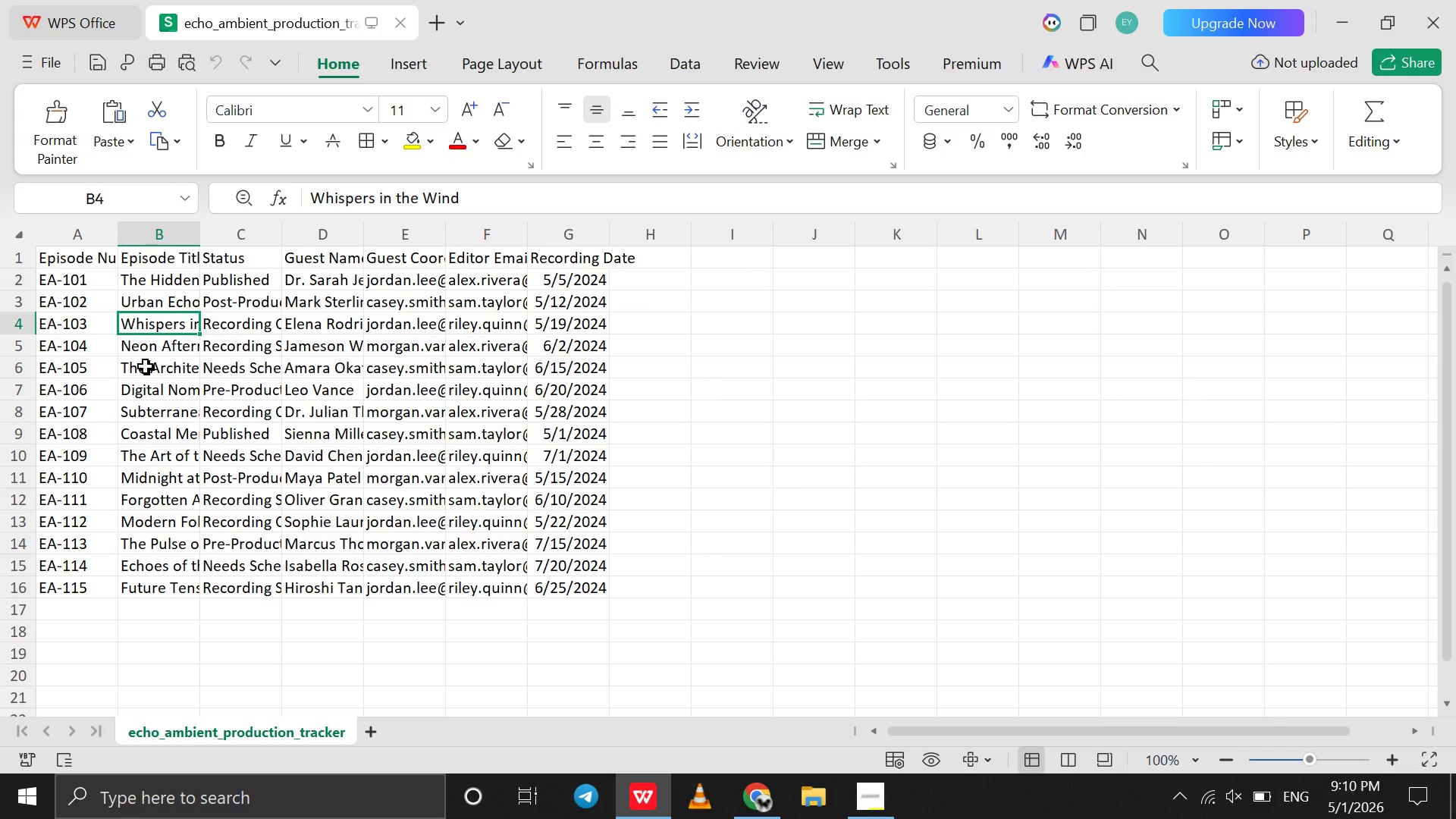 
left_click([146, 371])
 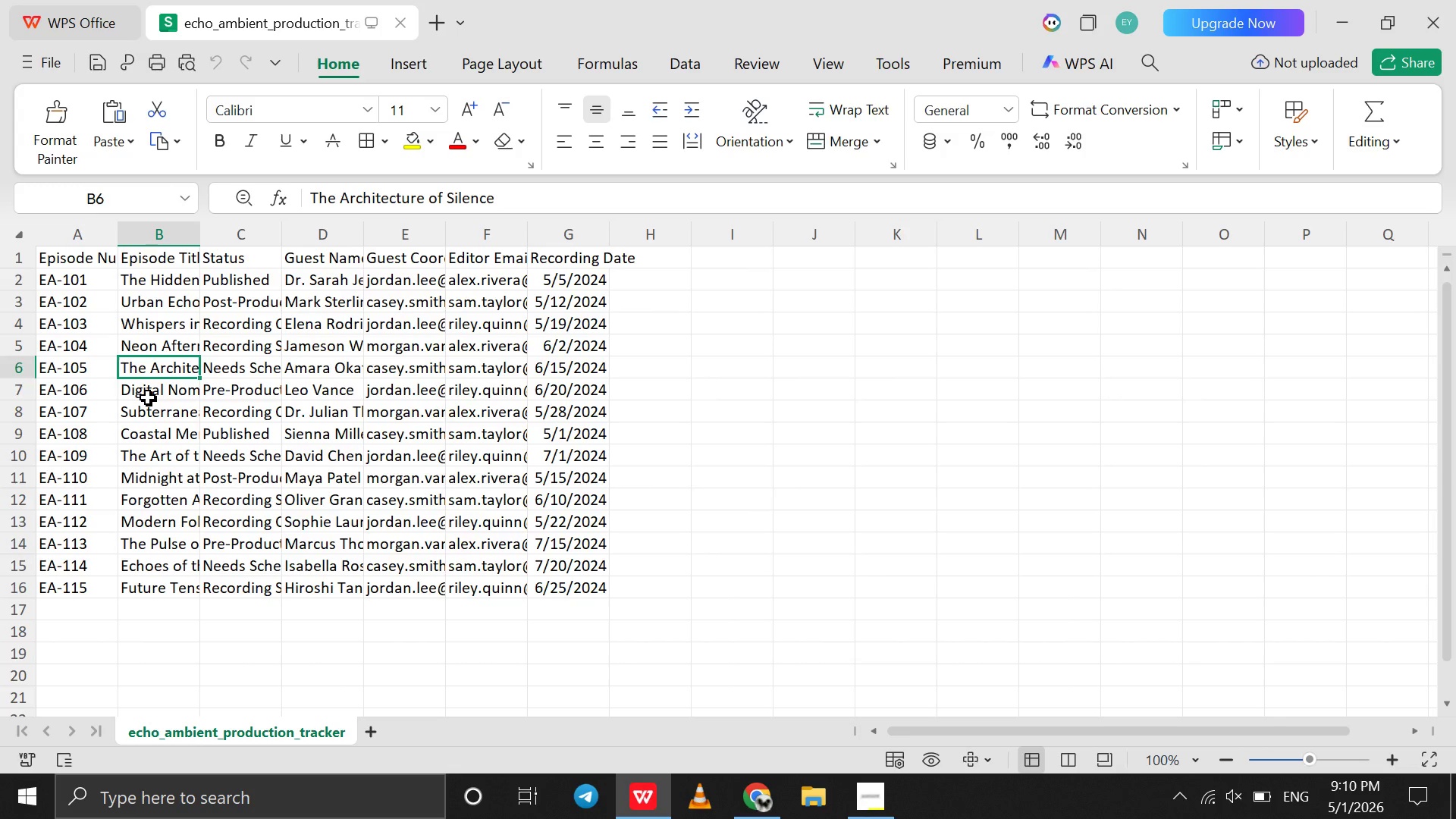 
left_click([148, 397])
 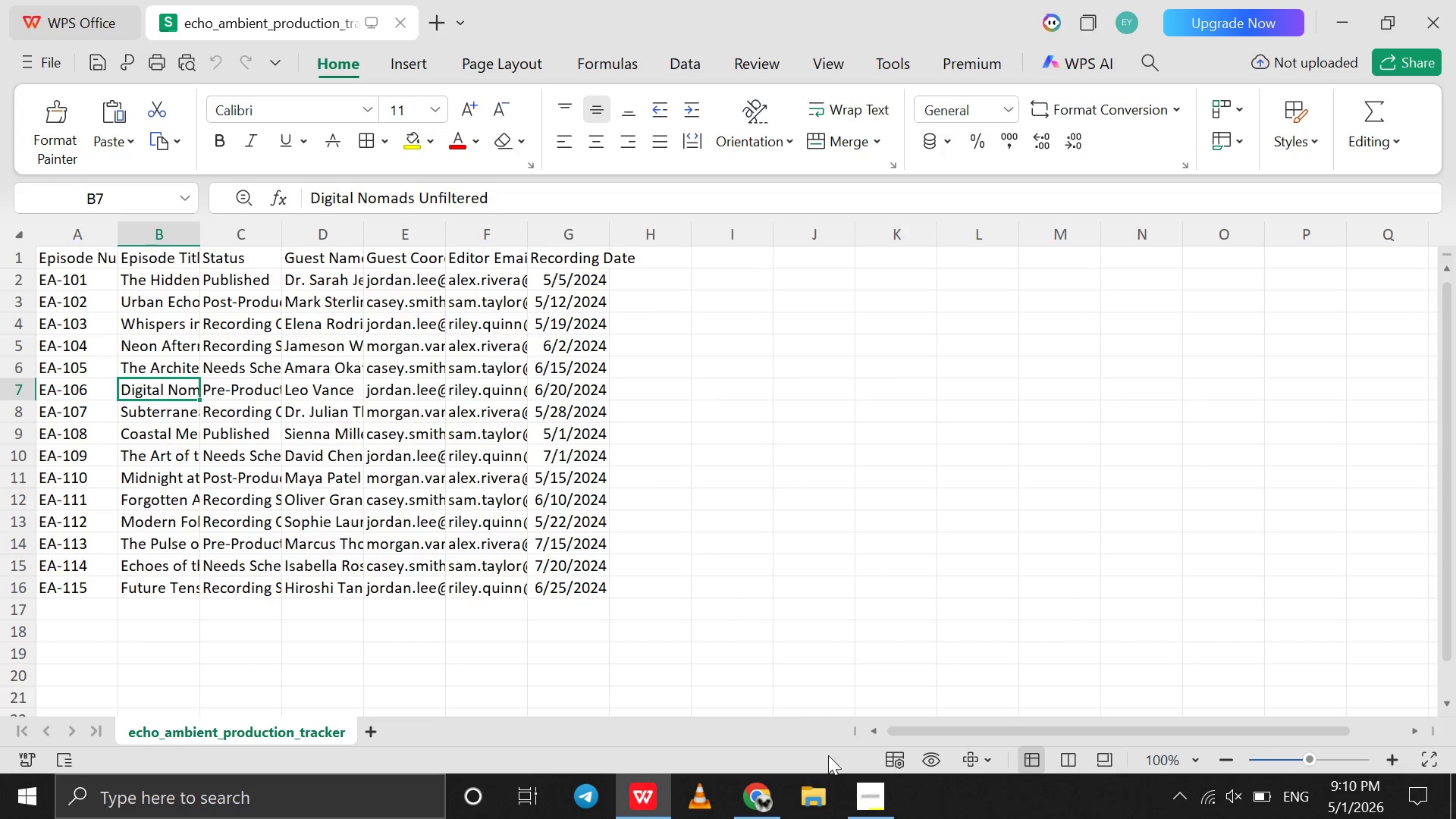 
left_click([764, 795])
 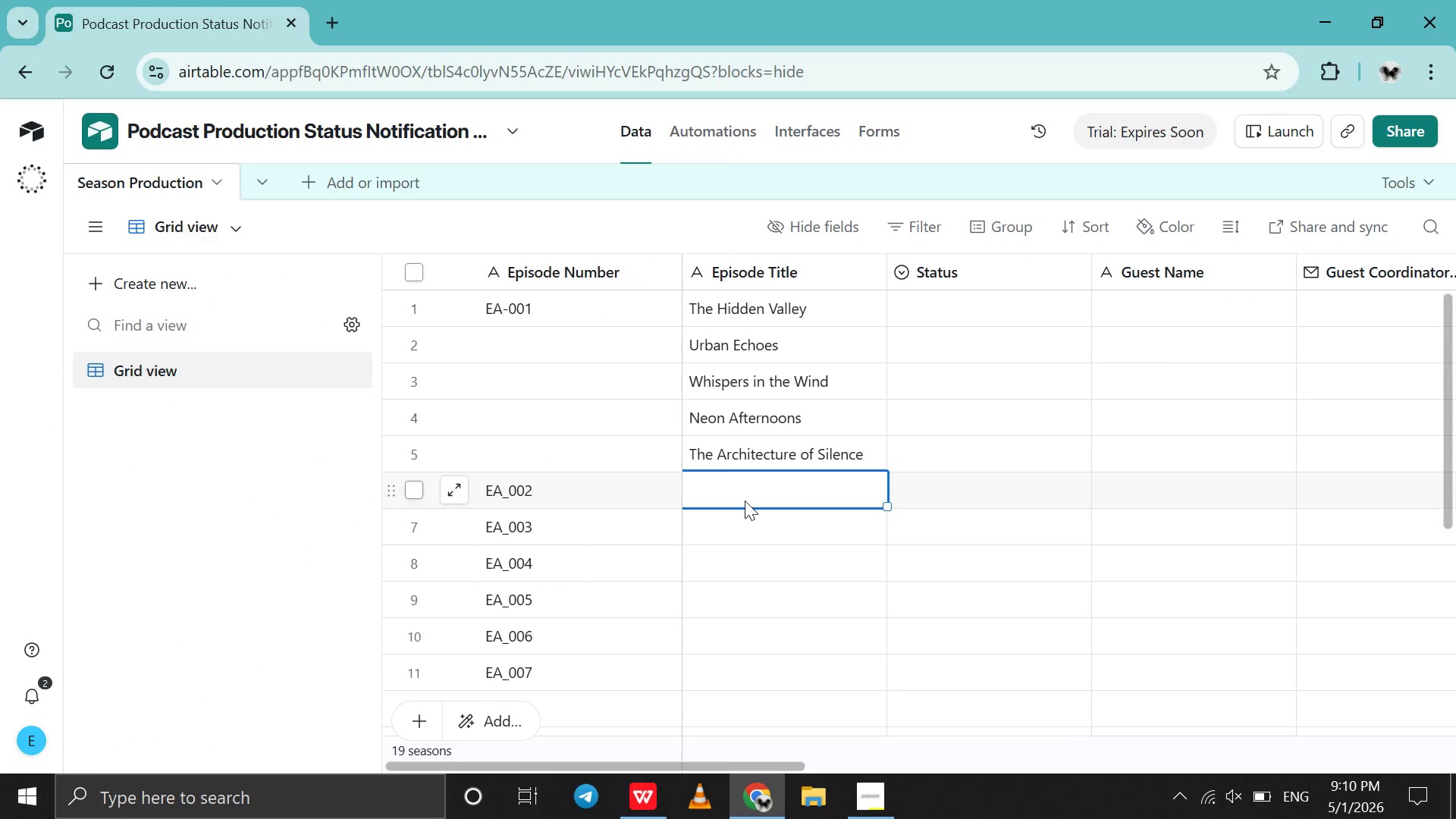 
left_click([744, 500])
 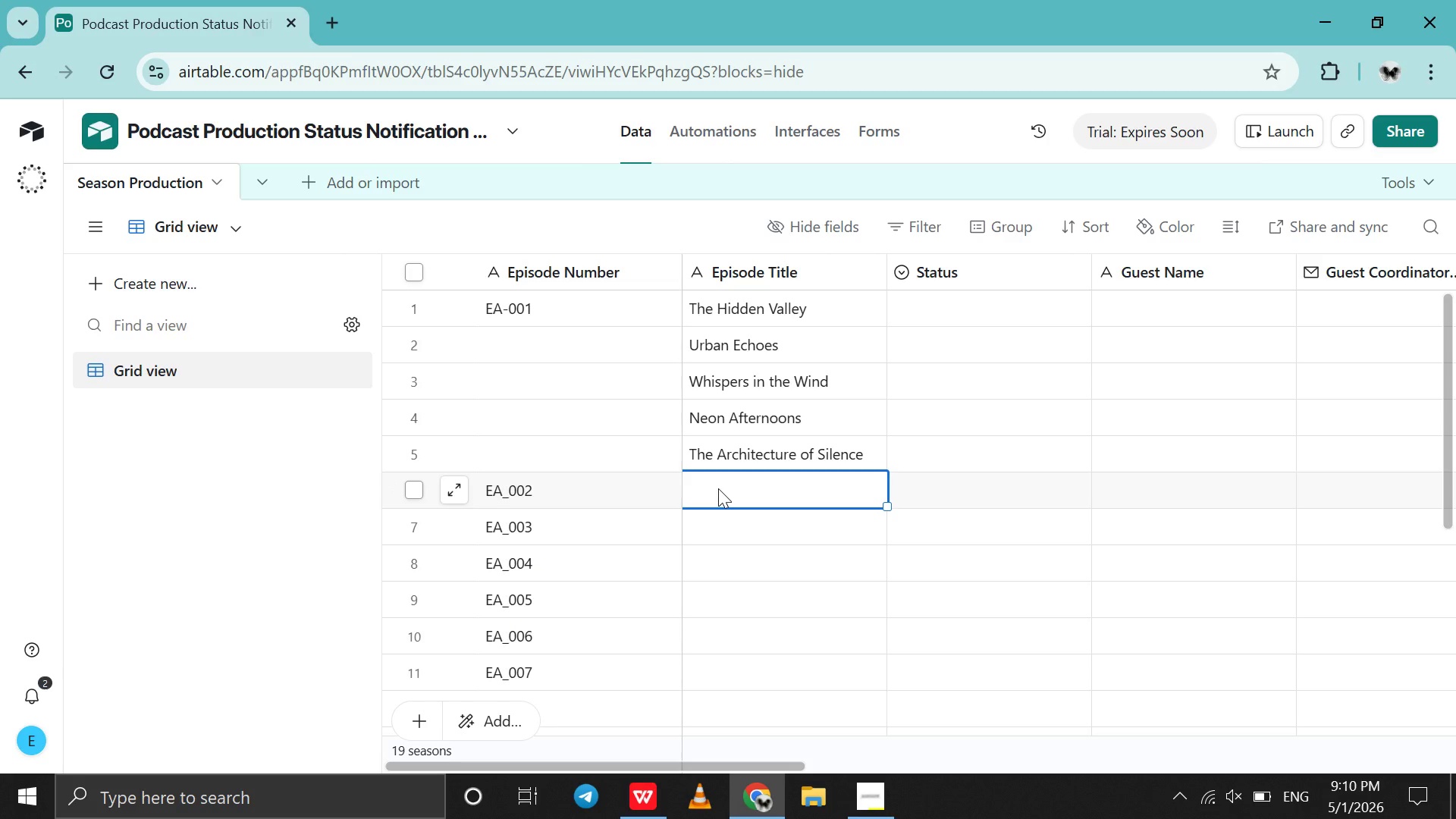 
double_click([718, 488])
 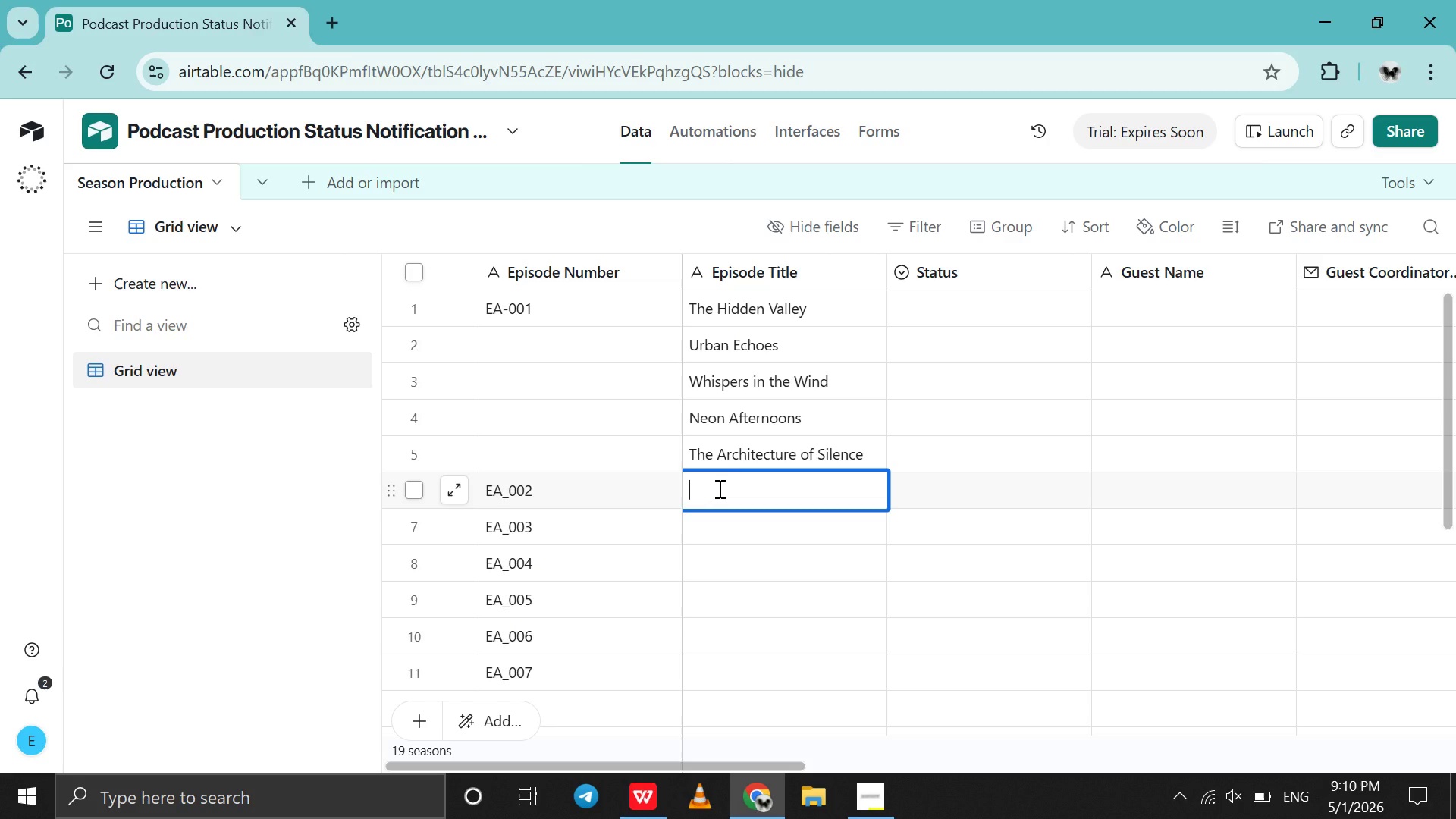 
scroll: coordinate [718, 488], scroll_direction: up, amount: 1.0
 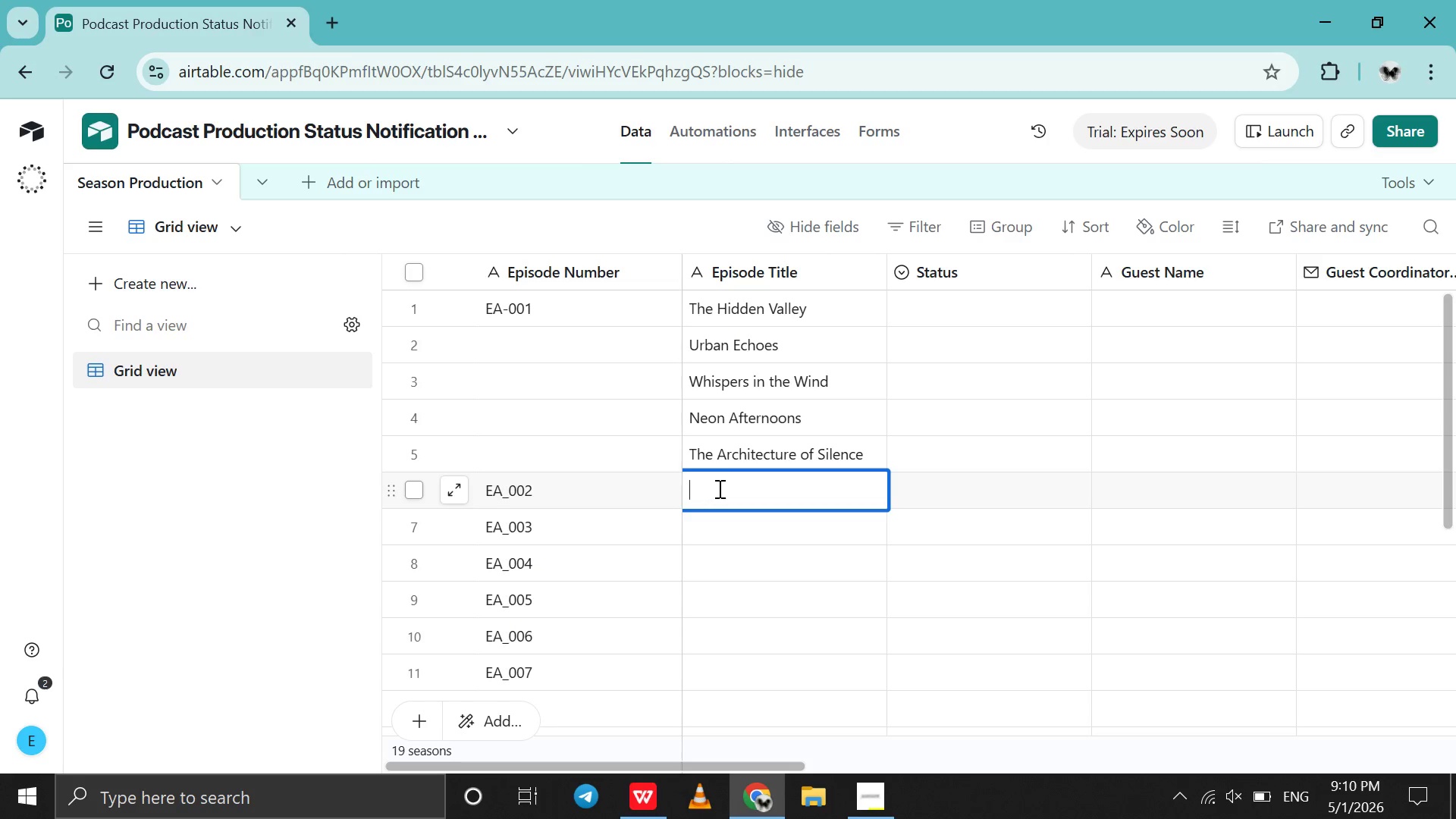 
type(Digital Nomads Unfiltered )
 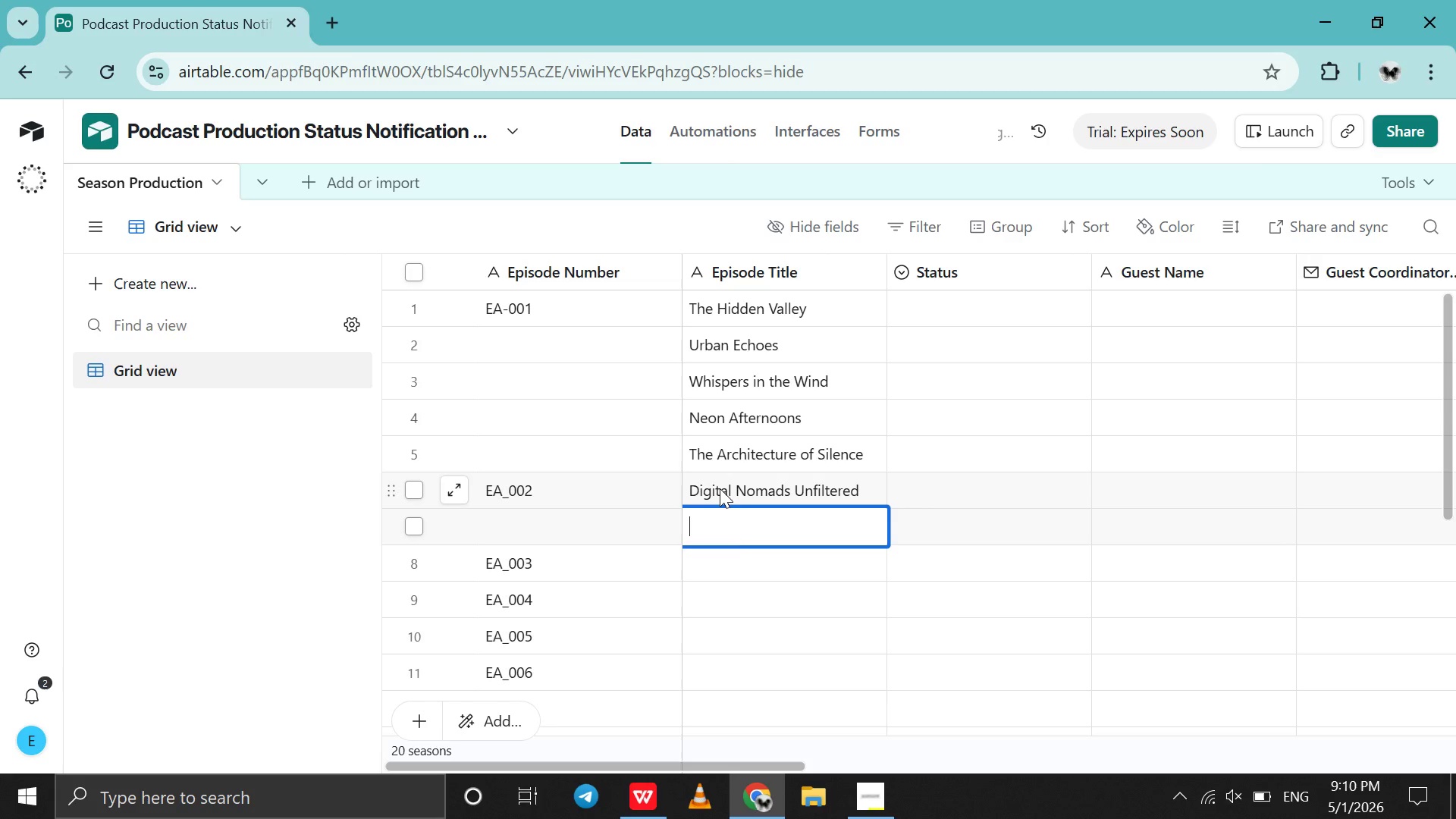 
 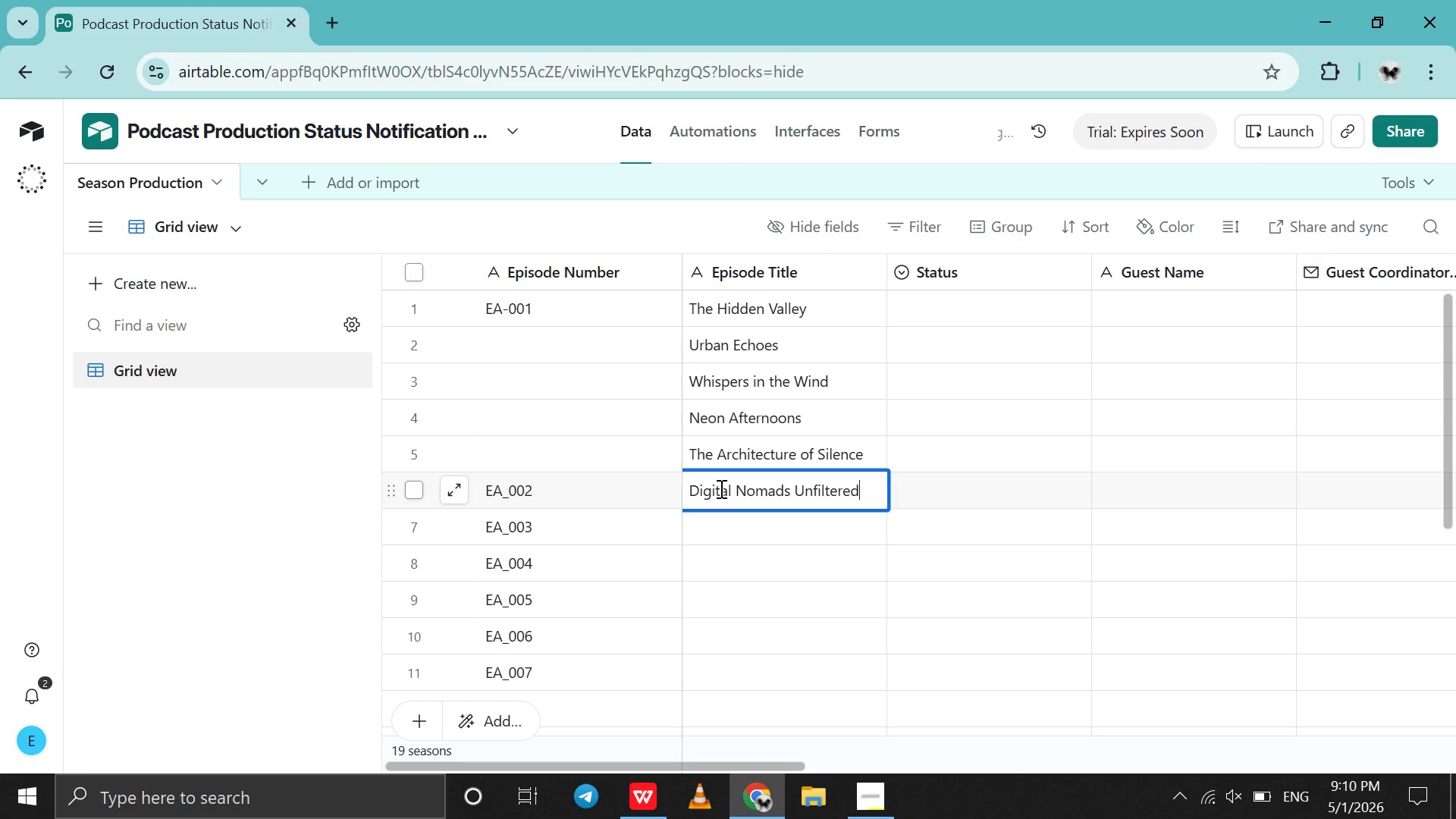 
key(Shift+Enter)
 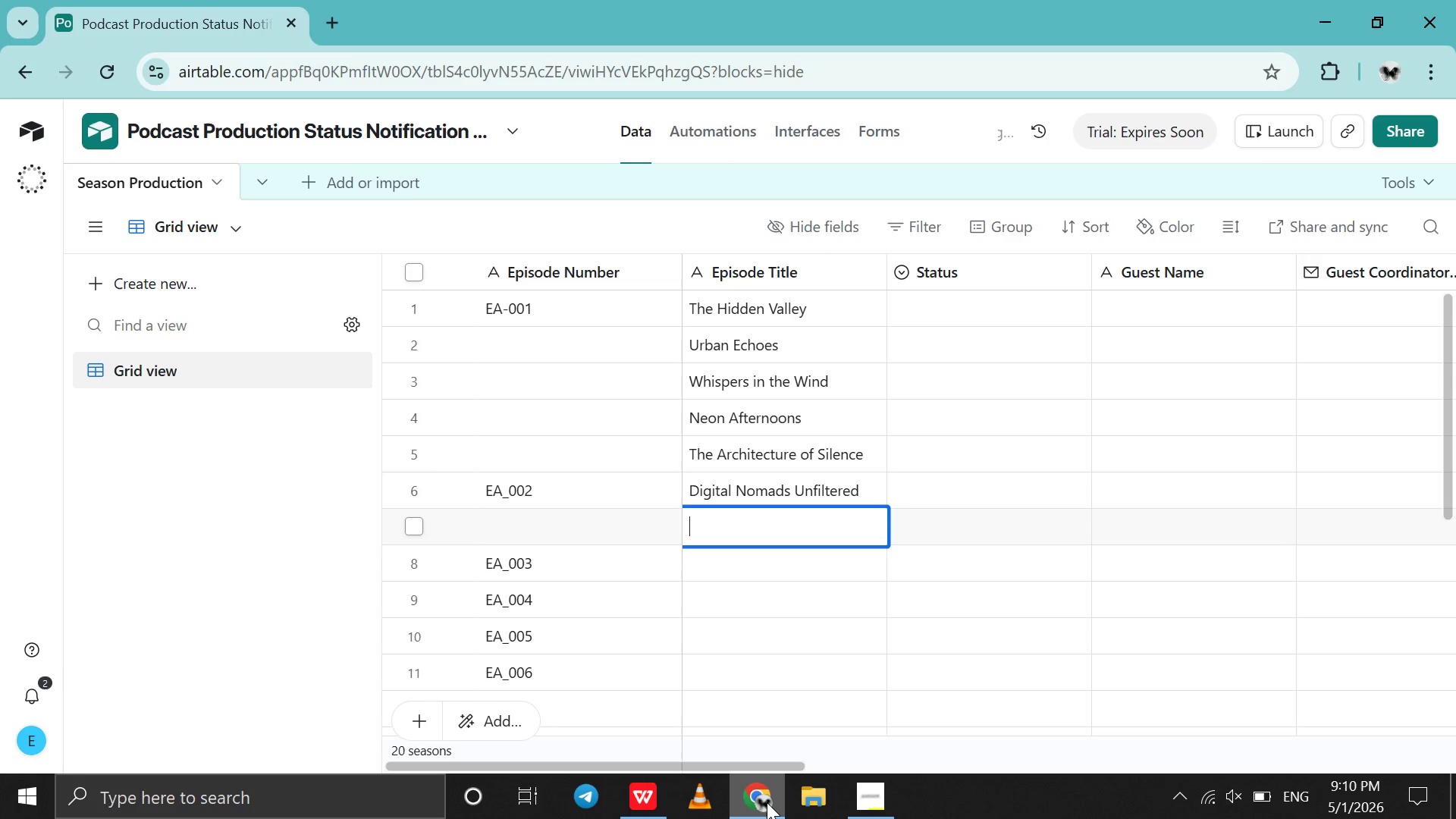 
left_click([767, 802])
 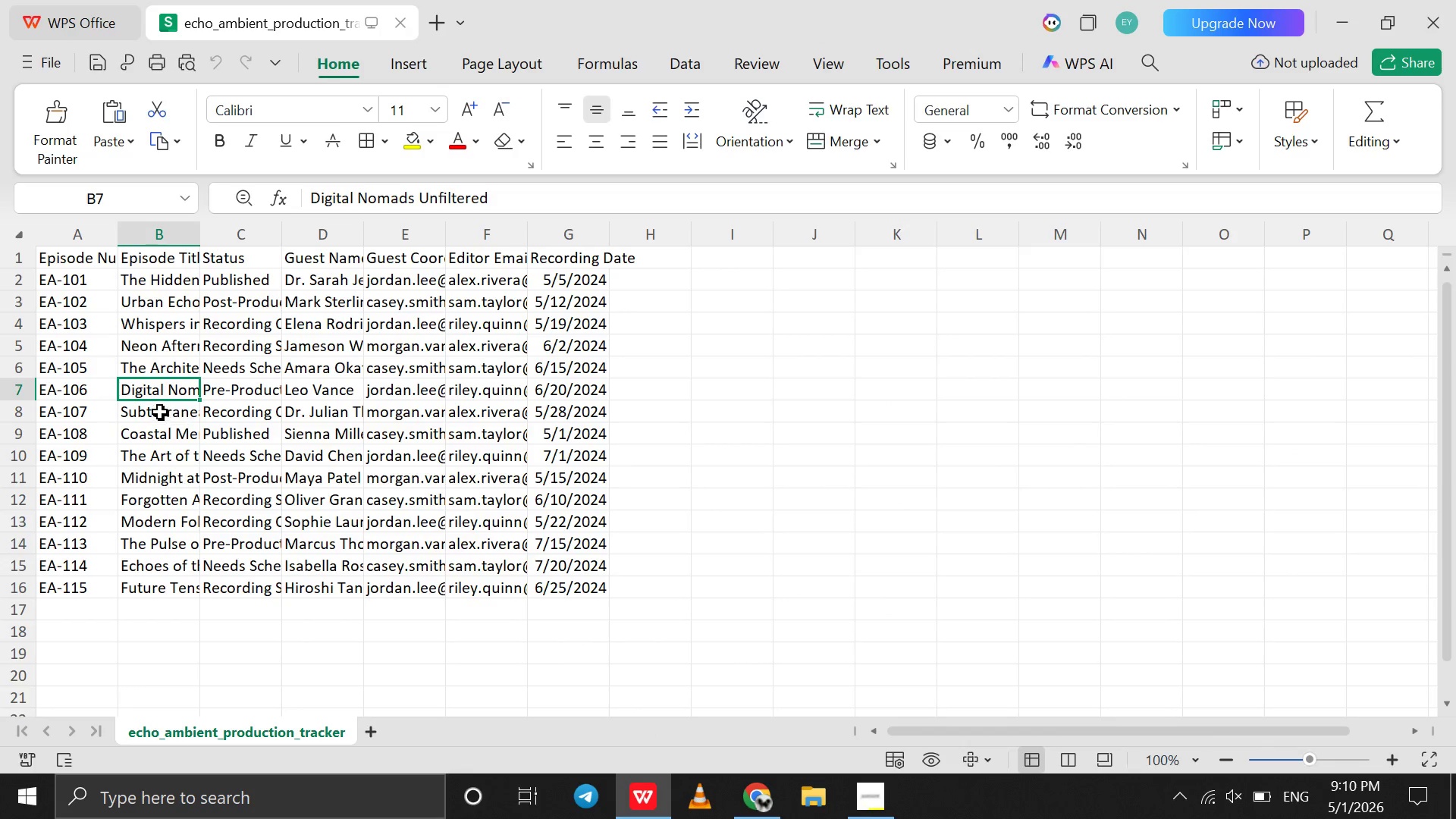 
left_click([160, 412])
 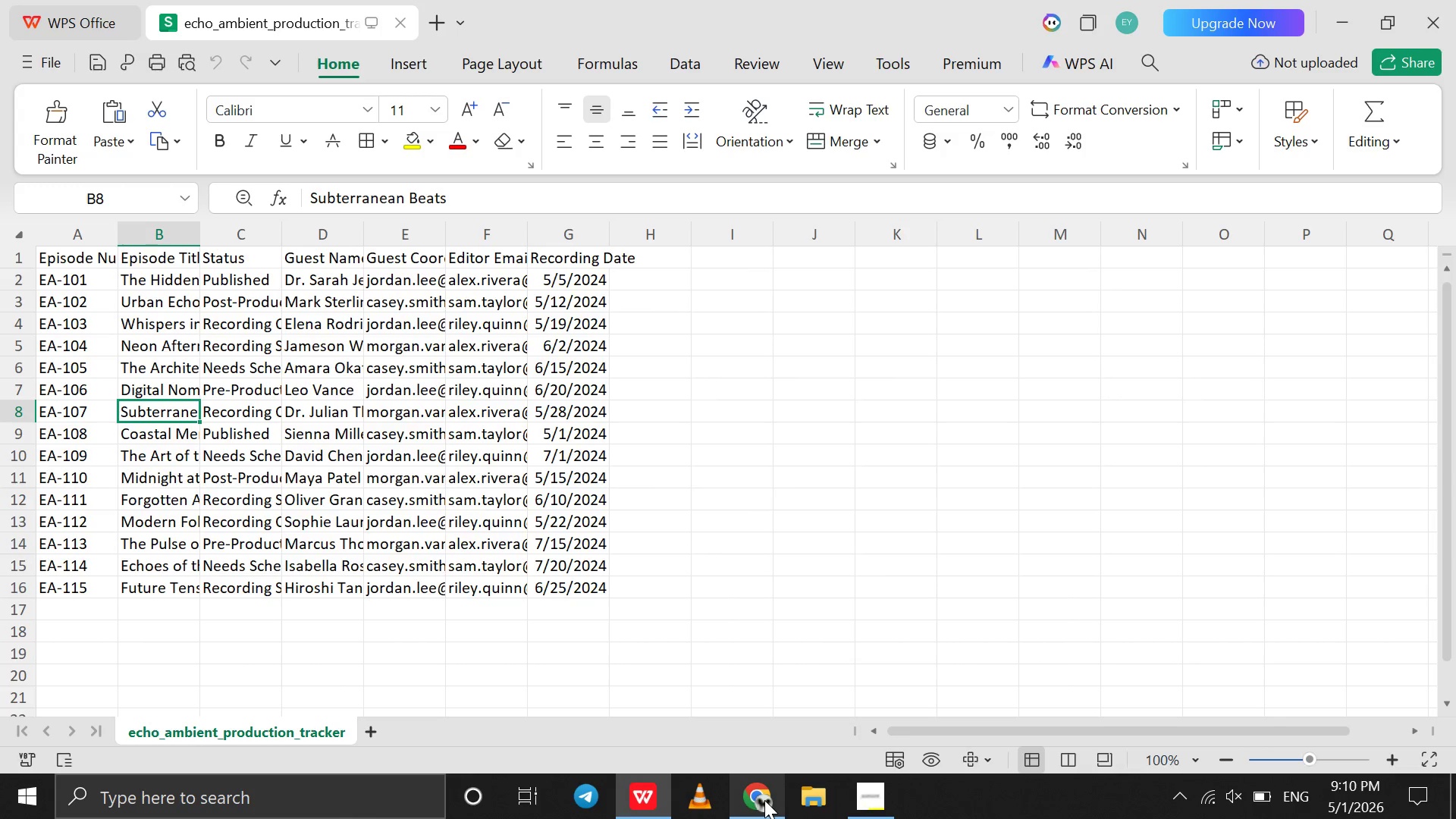 
wait(7.72)
 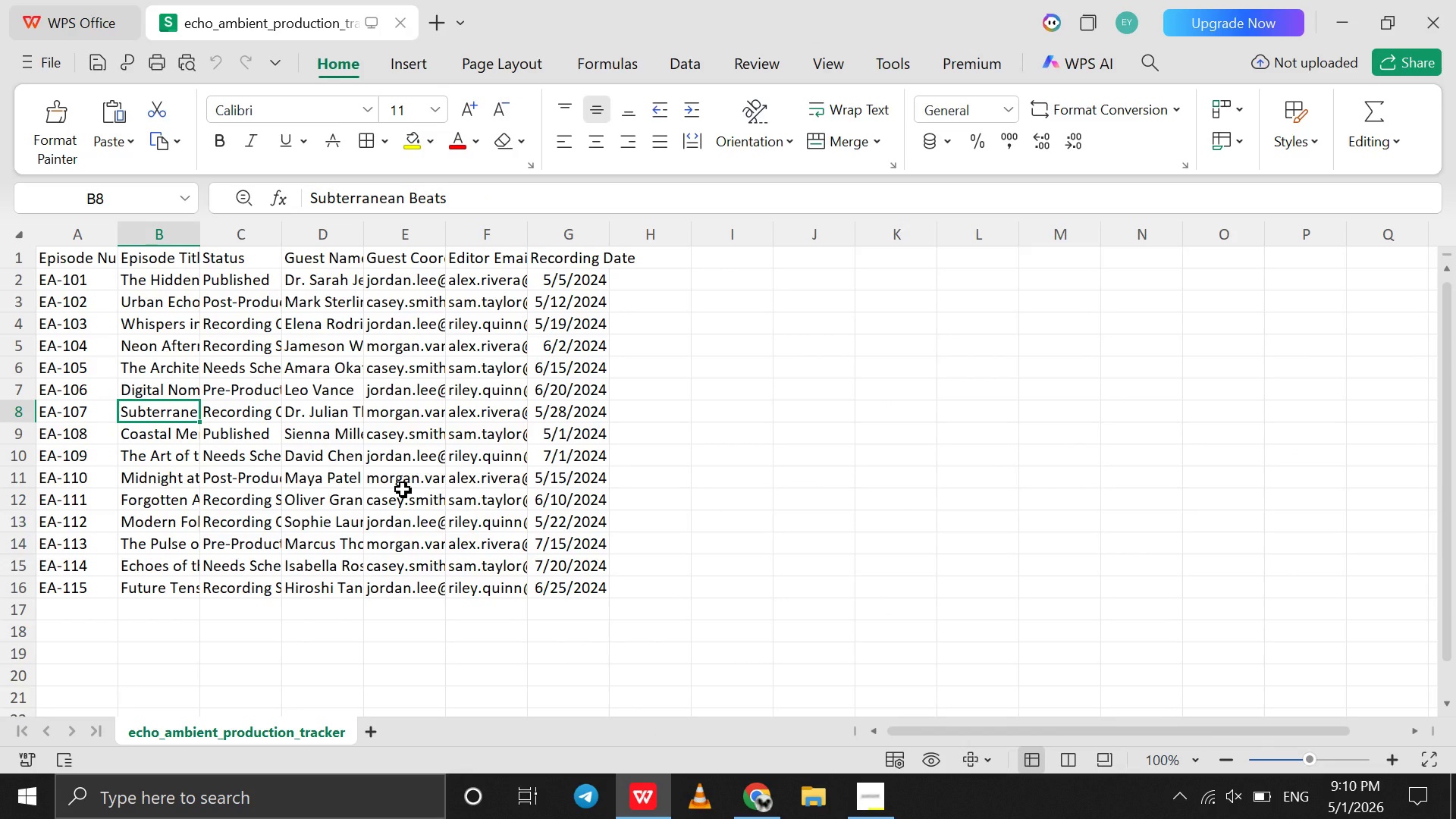 
left_click([764, 800])
 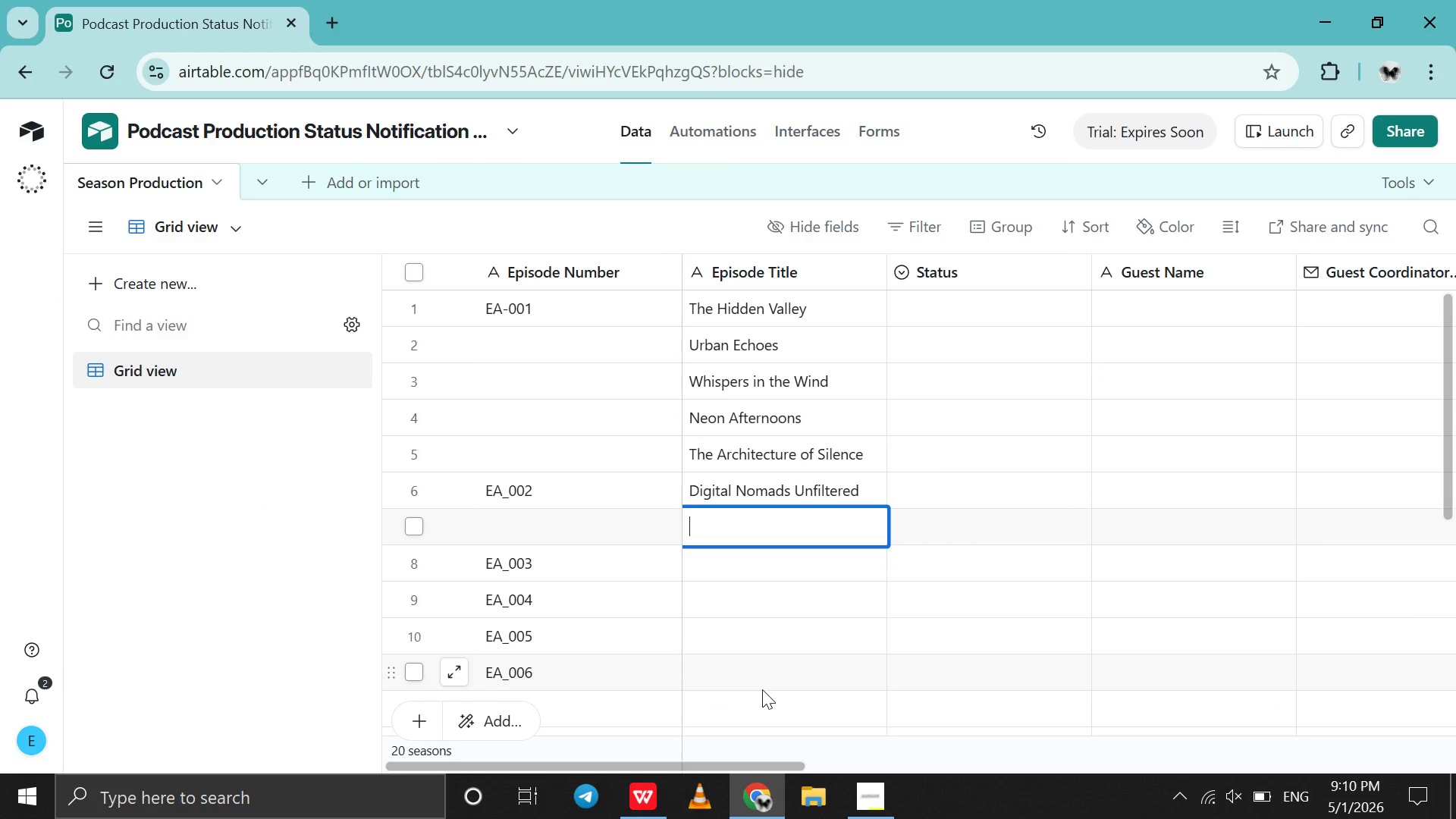 
type(Subterranean Beats )
 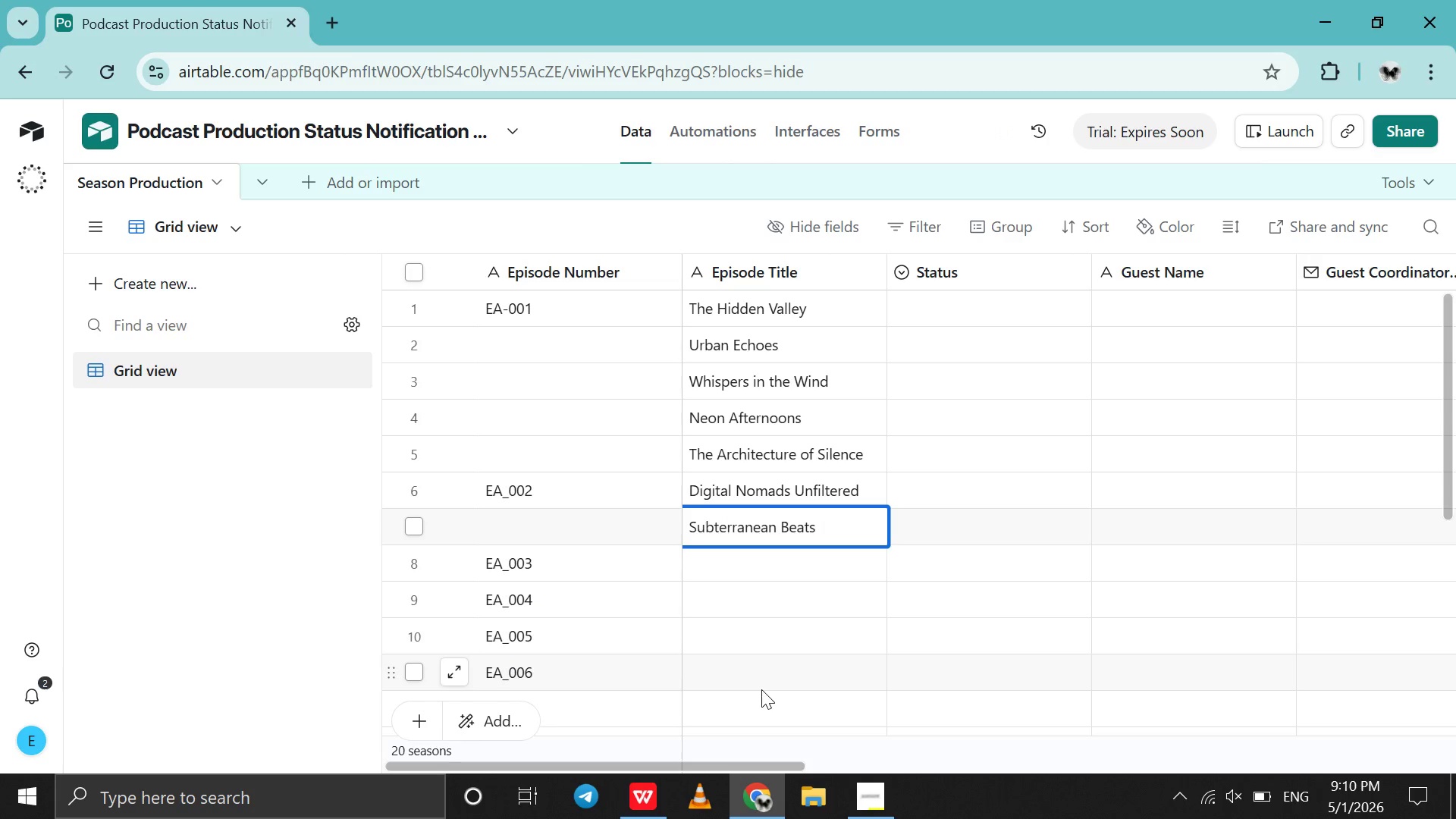 
key(Shift+Enter)
 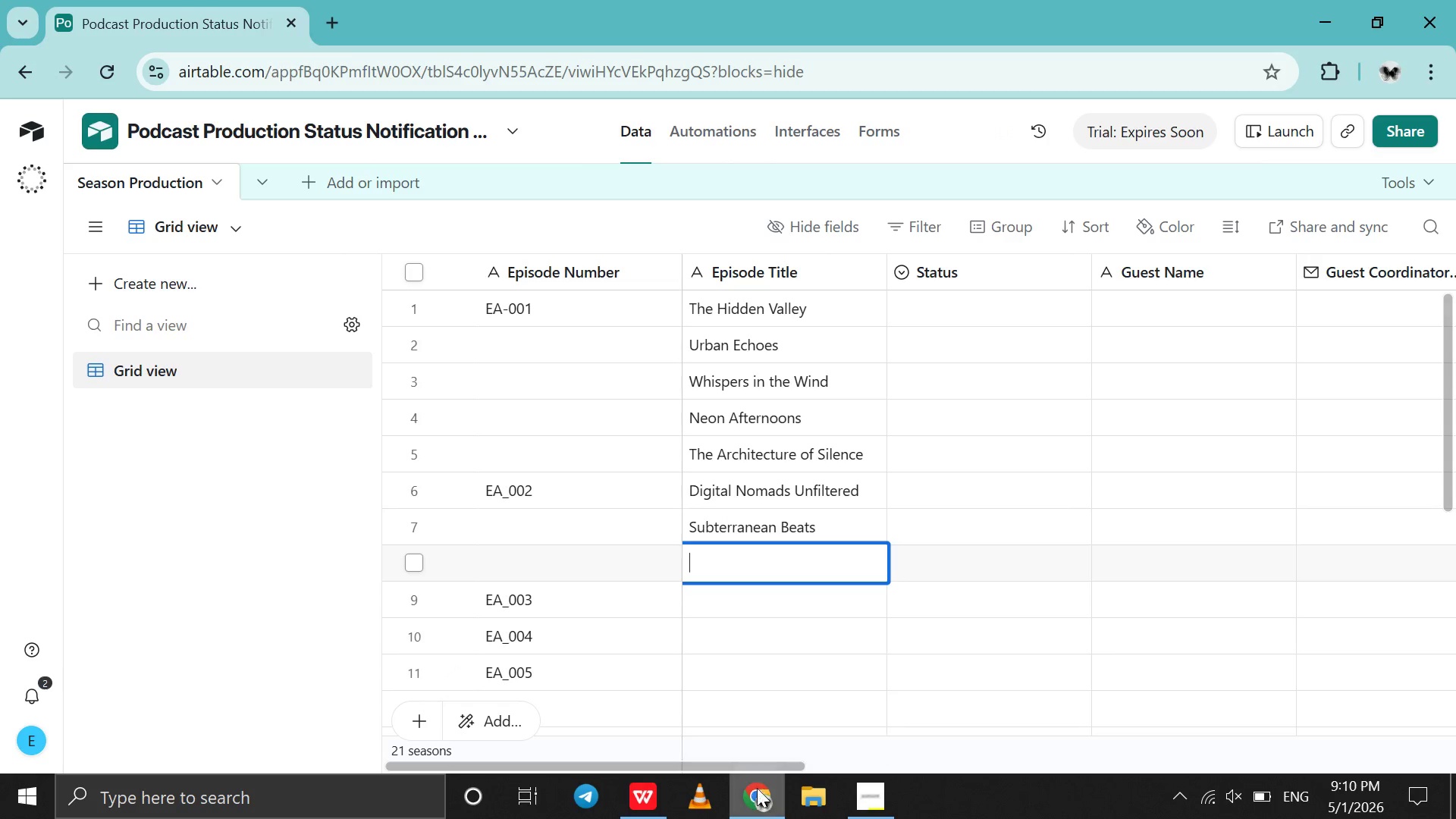 
left_click([757, 801])
 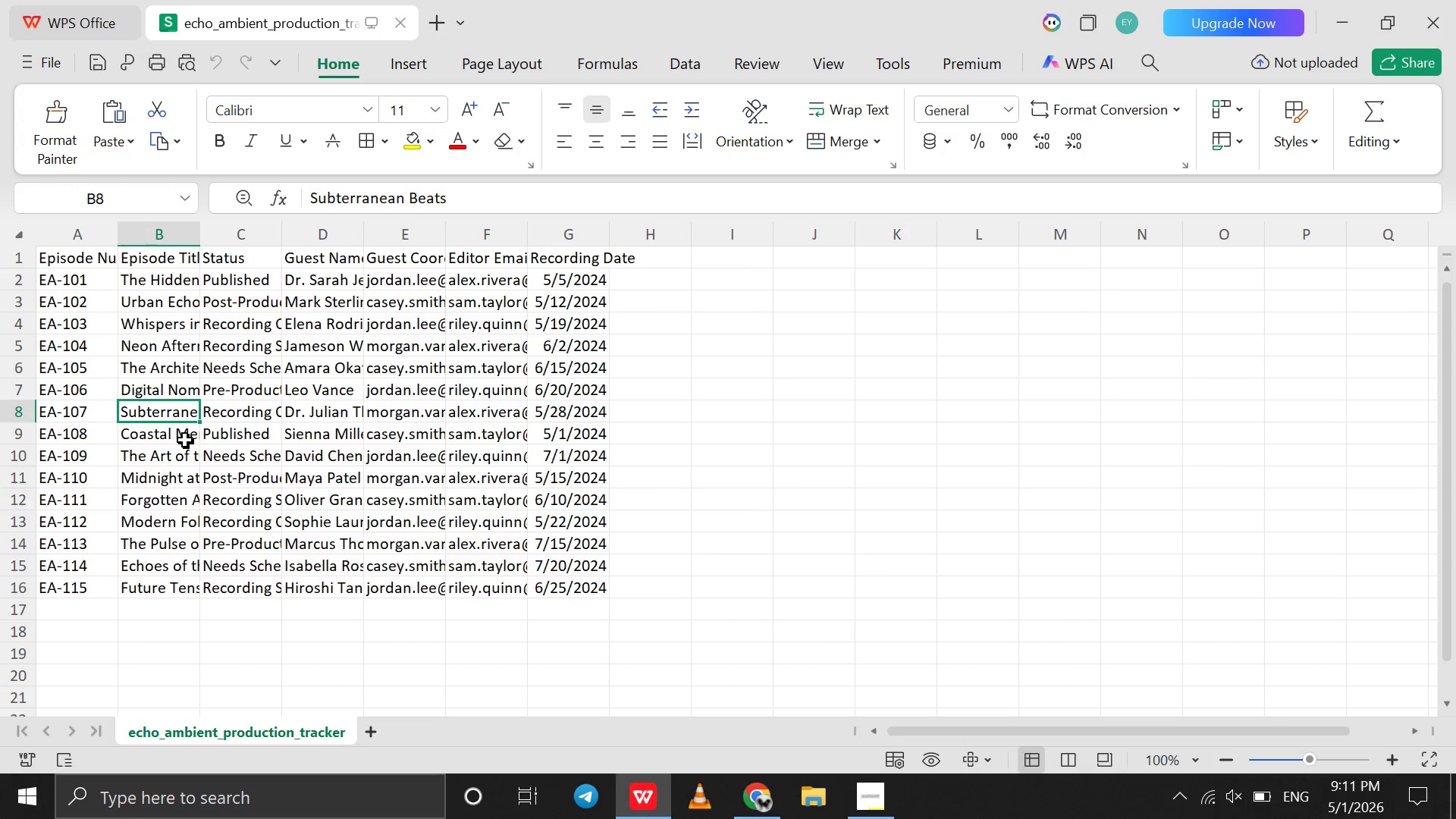 
left_click([174, 437])
 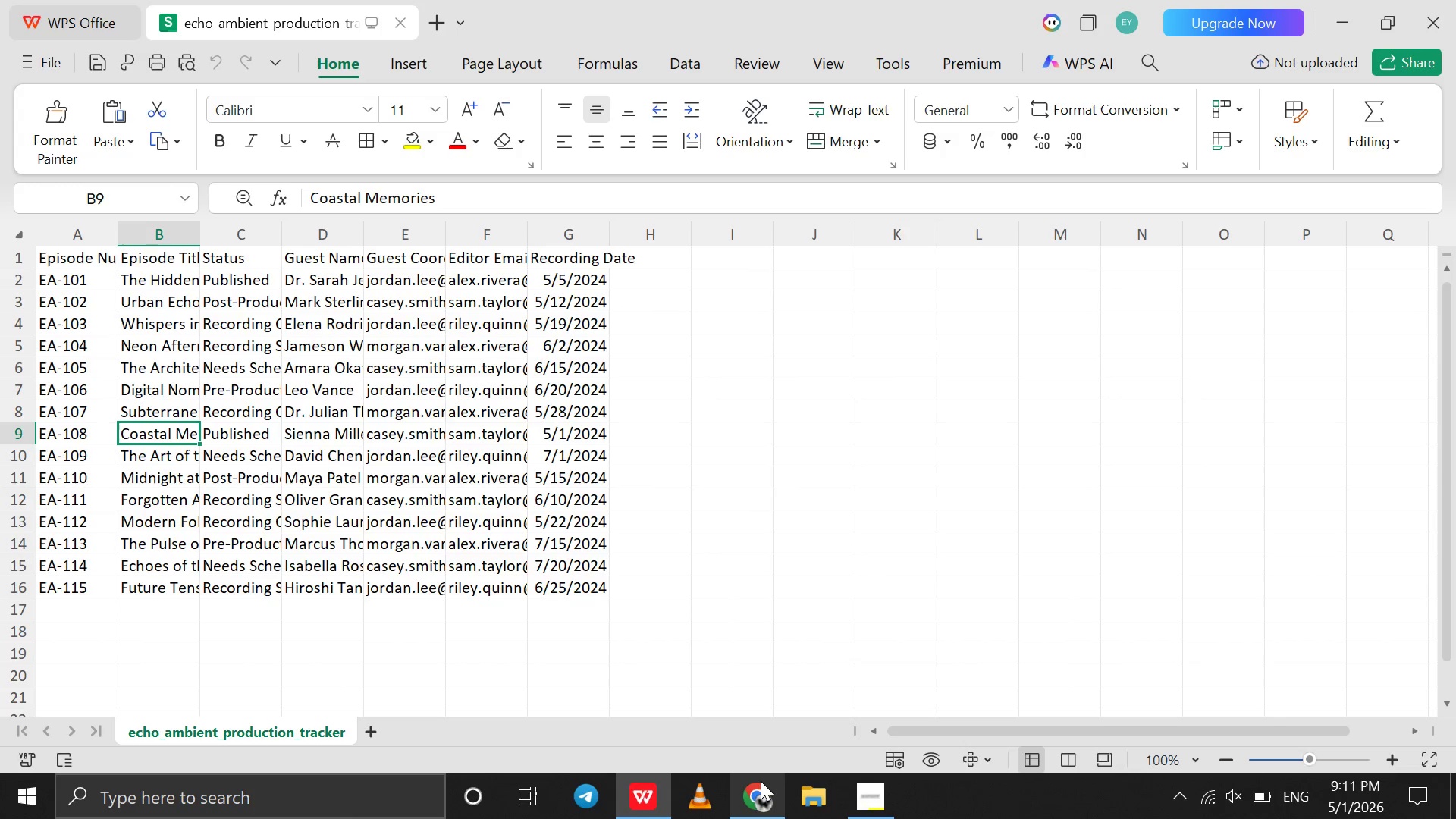 
left_click([755, 807])
 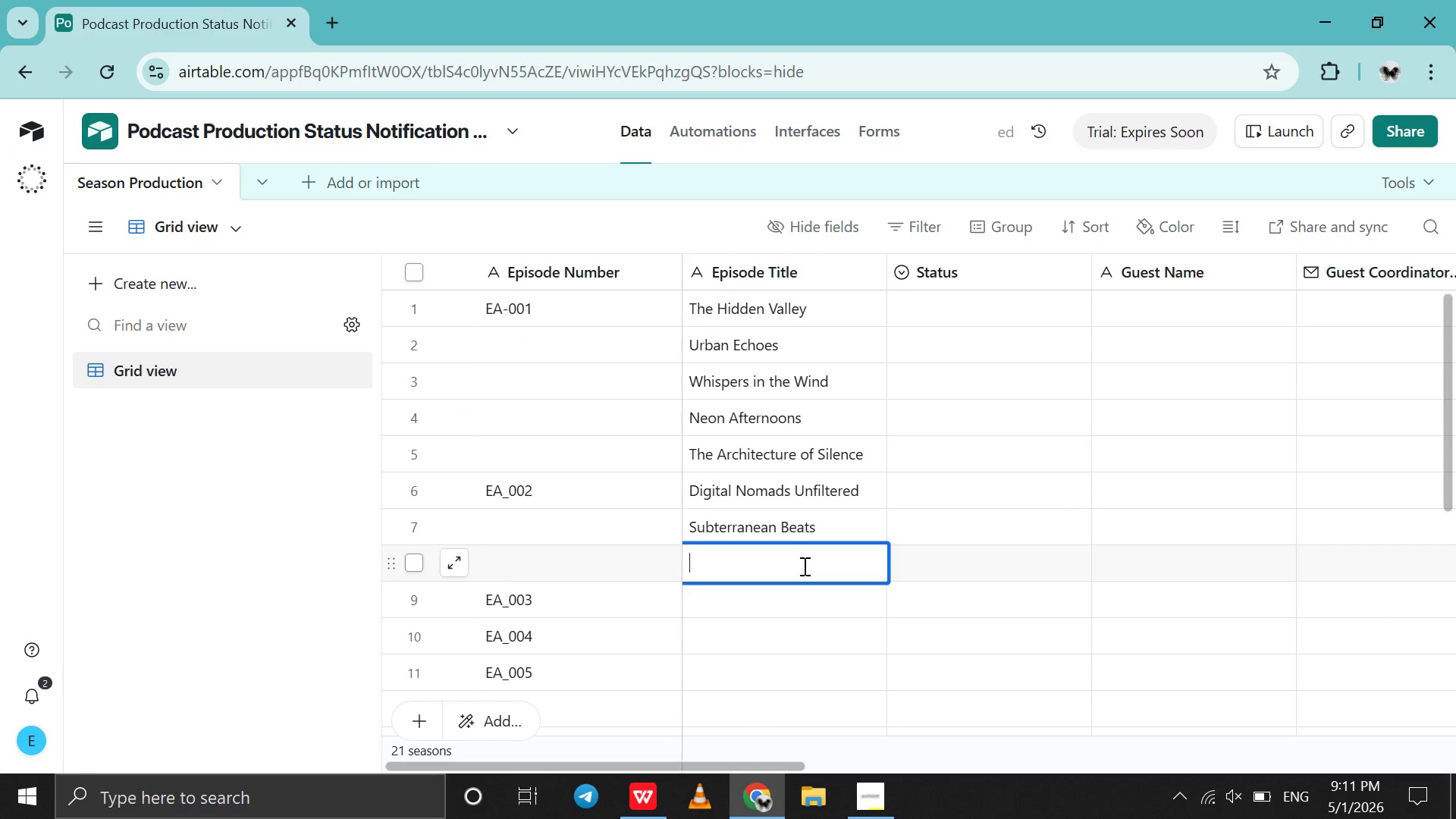 
type(Coastal Memories )
 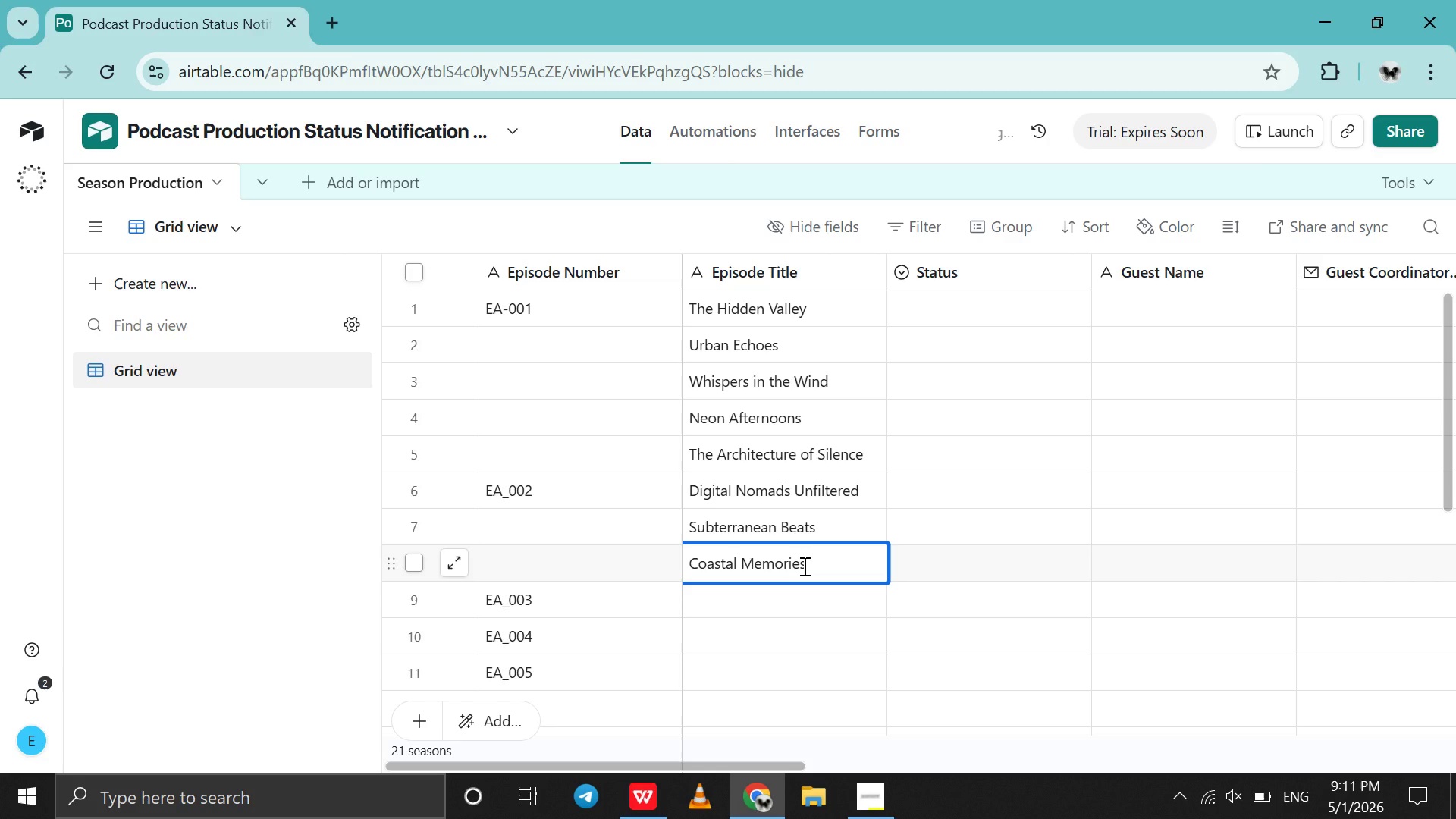 
key(Shift+Enter)
 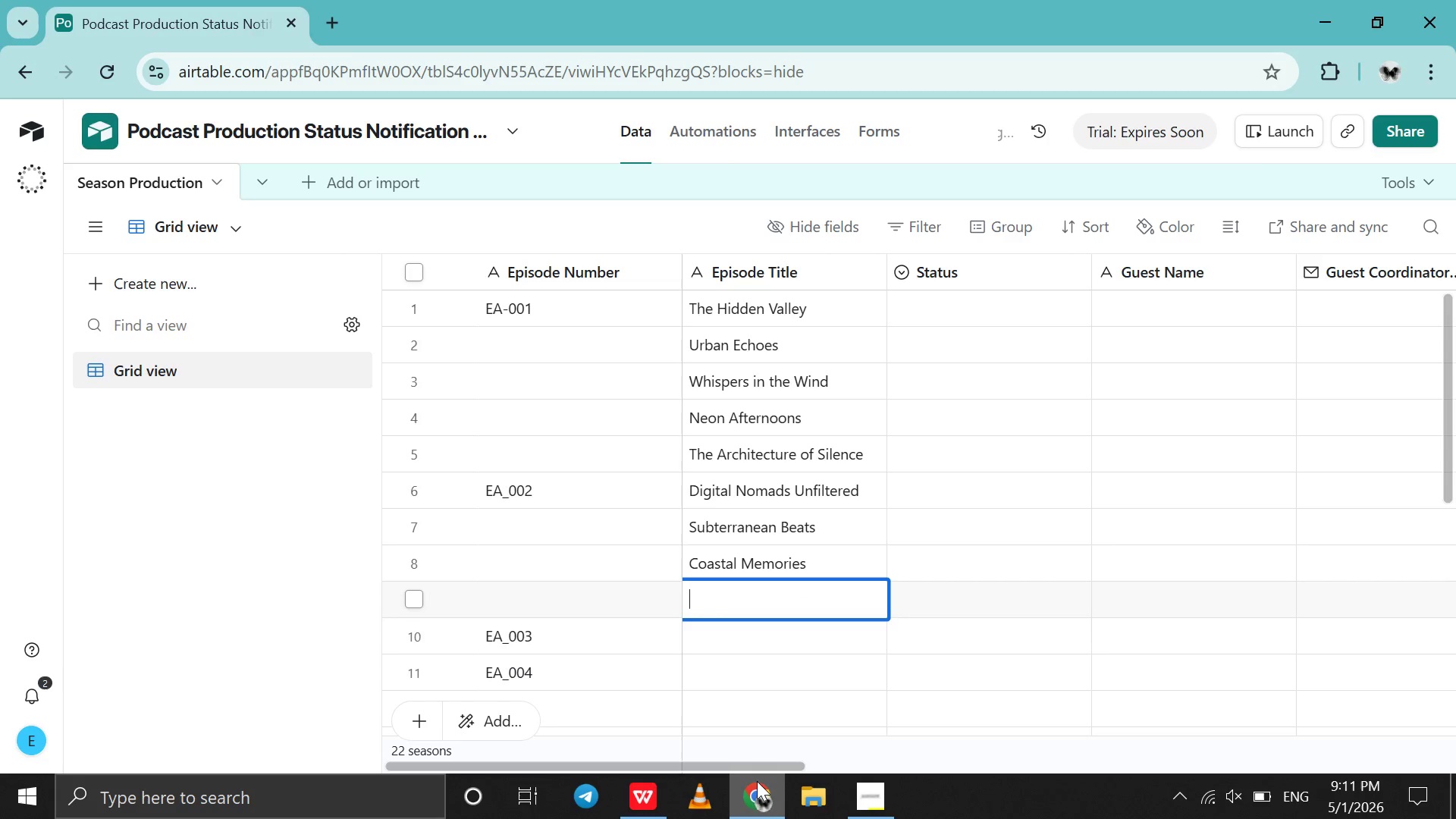 
left_click([755, 798])
 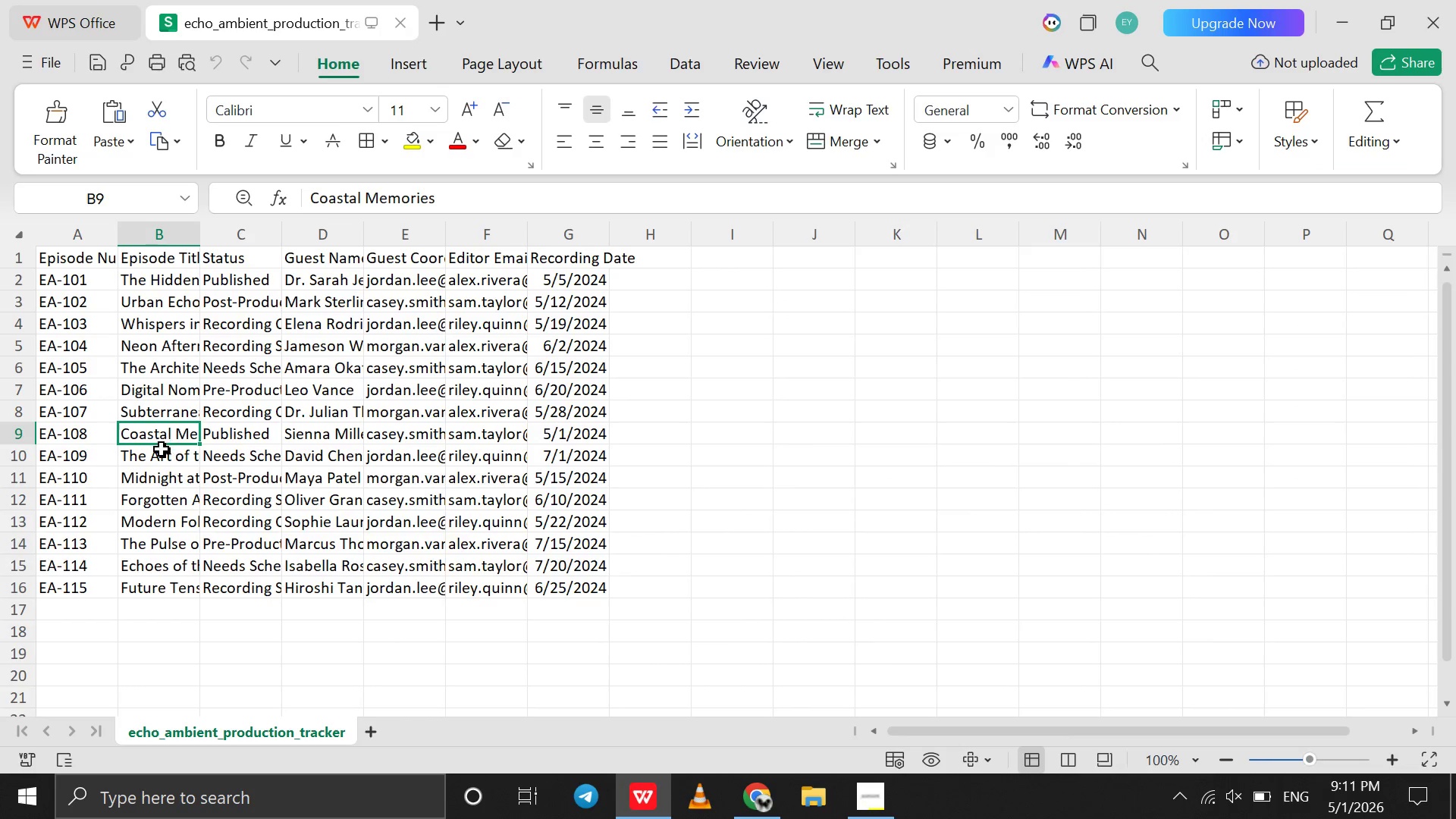 
left_click([161, 453])
 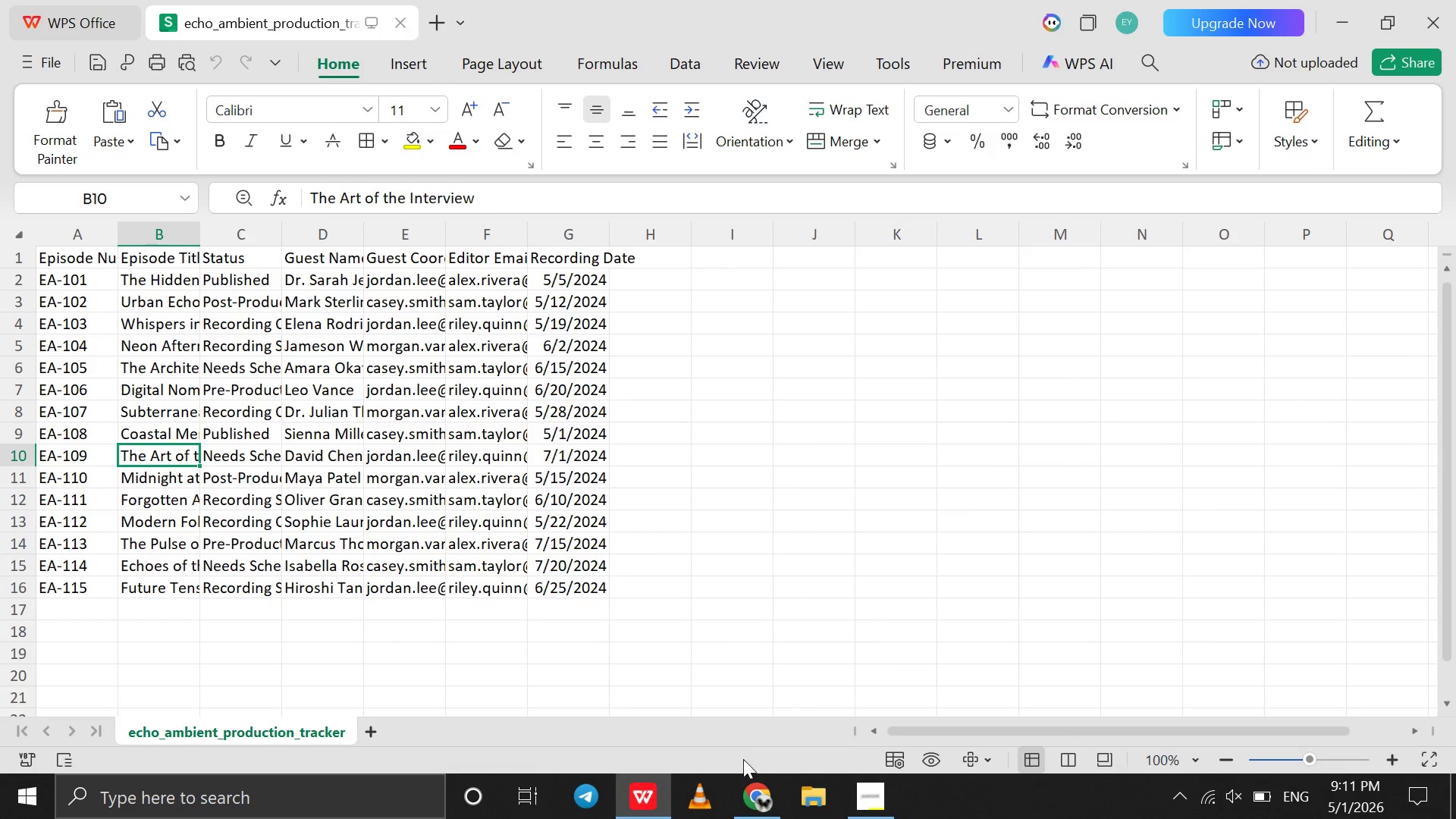 
left_click([751, 802])
 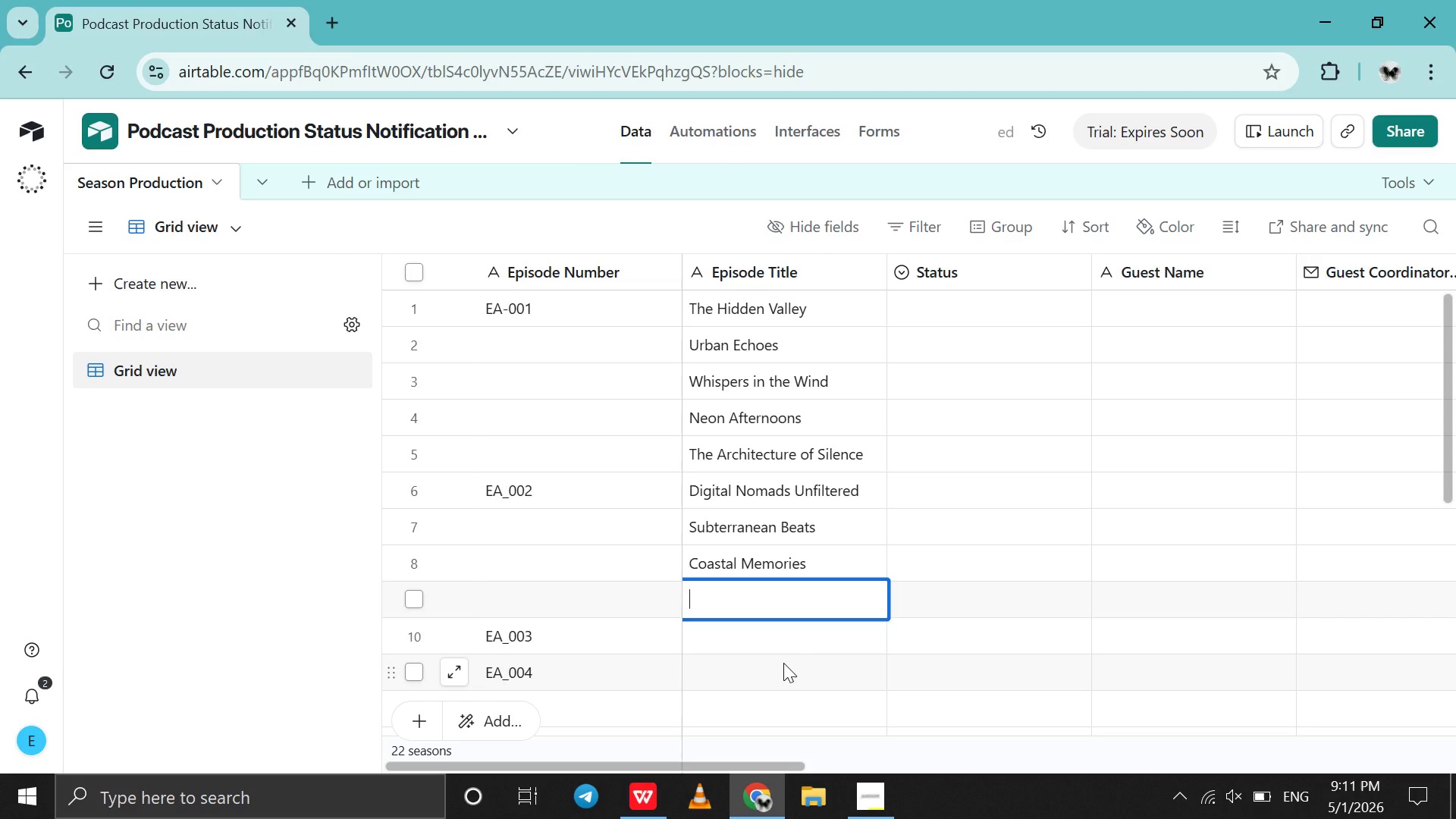 
type(The Art of the /)
key(Backspace)
type(Interview )
 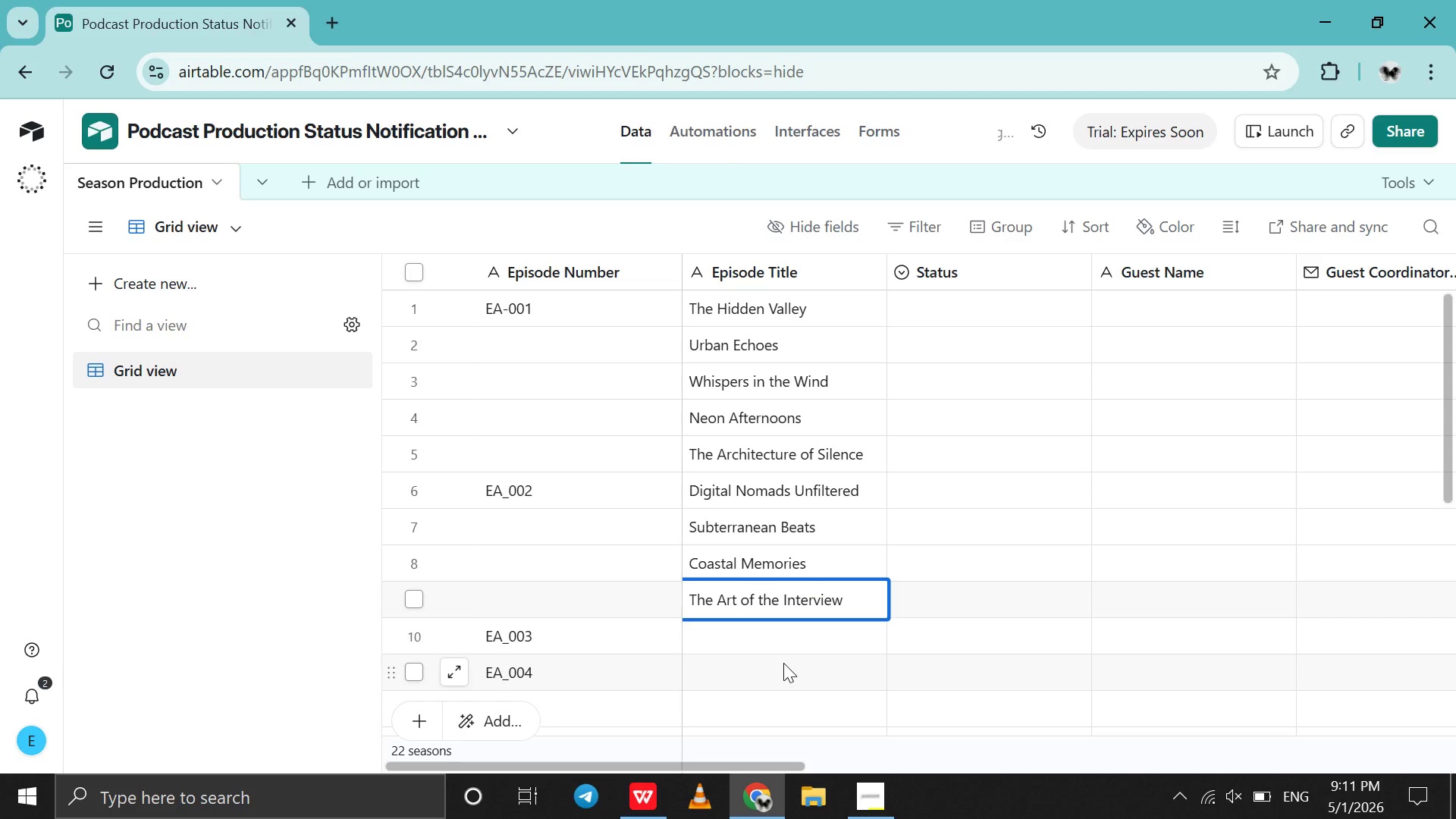 
left_click([743, 802])
 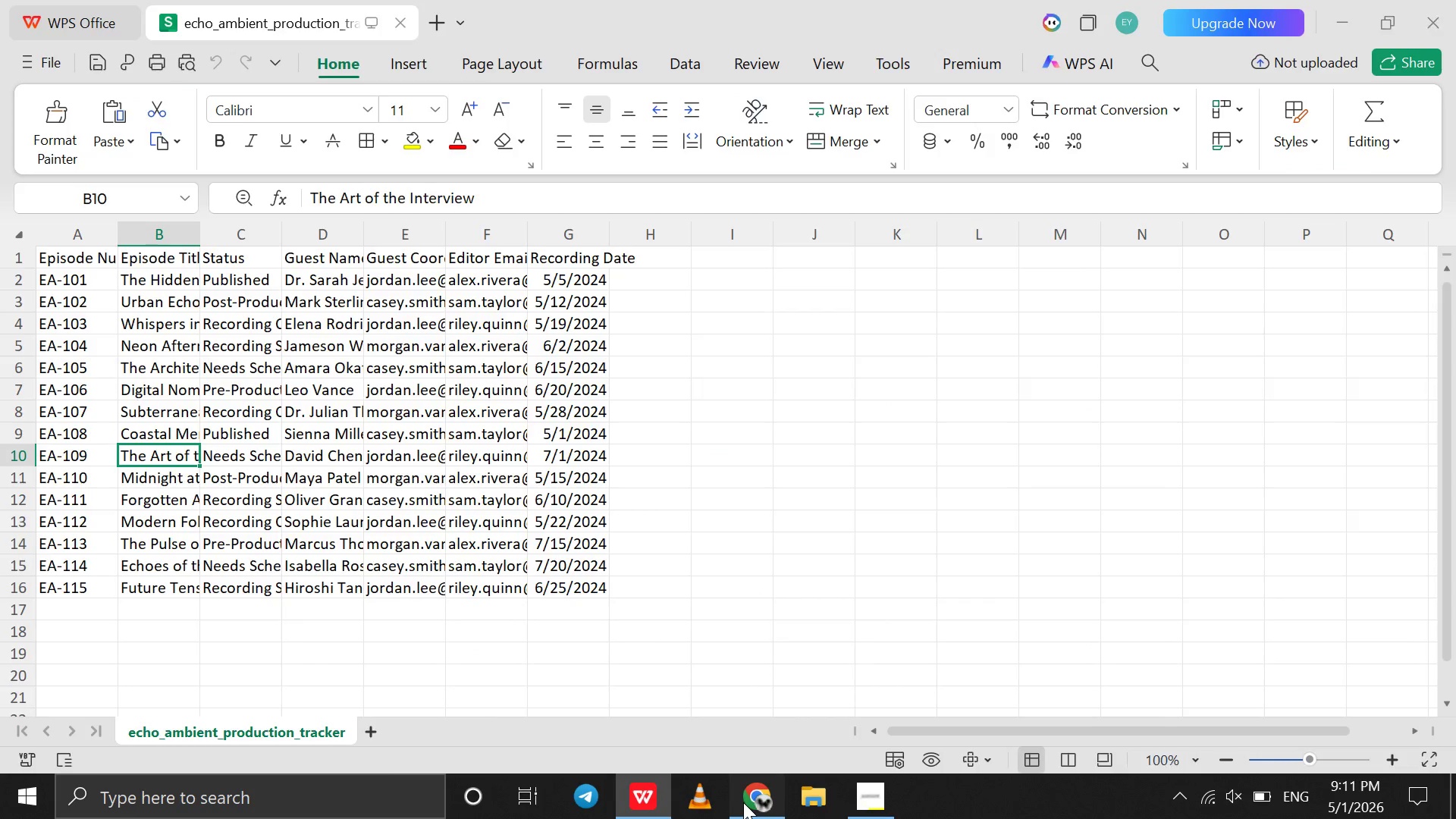 
double_click([743, 802])
 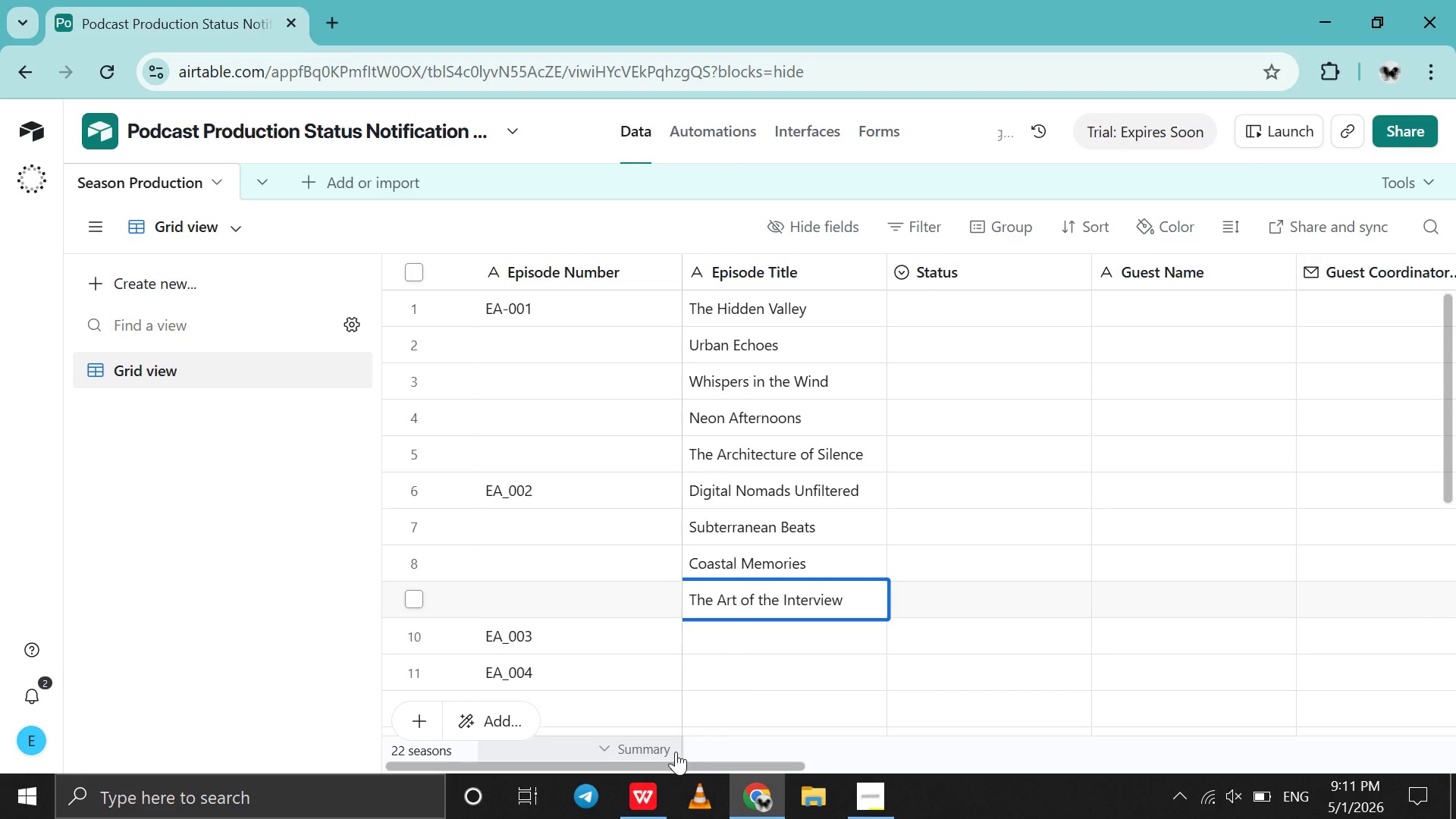 
left_click([745, 792])
 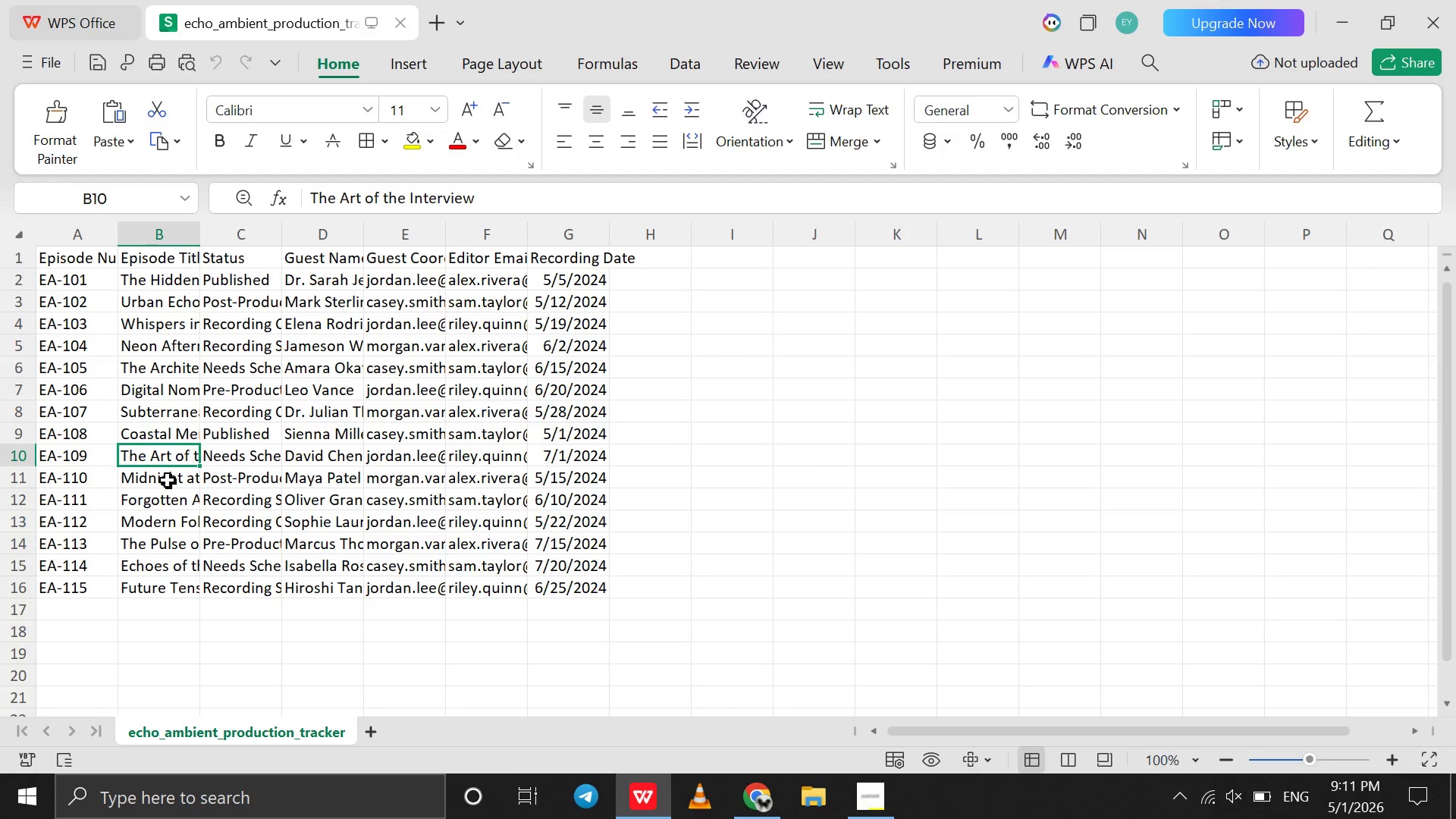 
left_click([168, 481])
 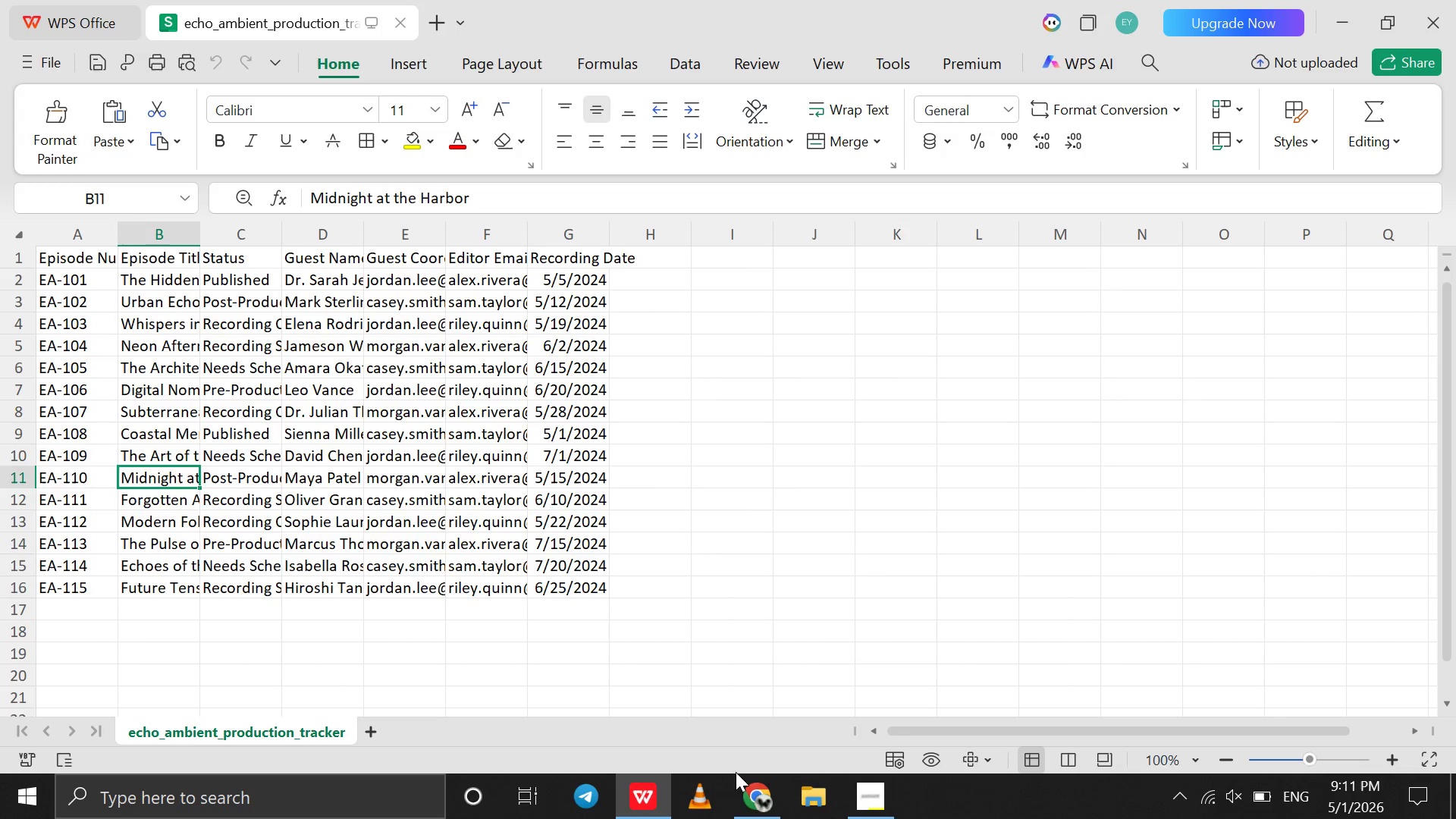 
left_click([751, 816])
 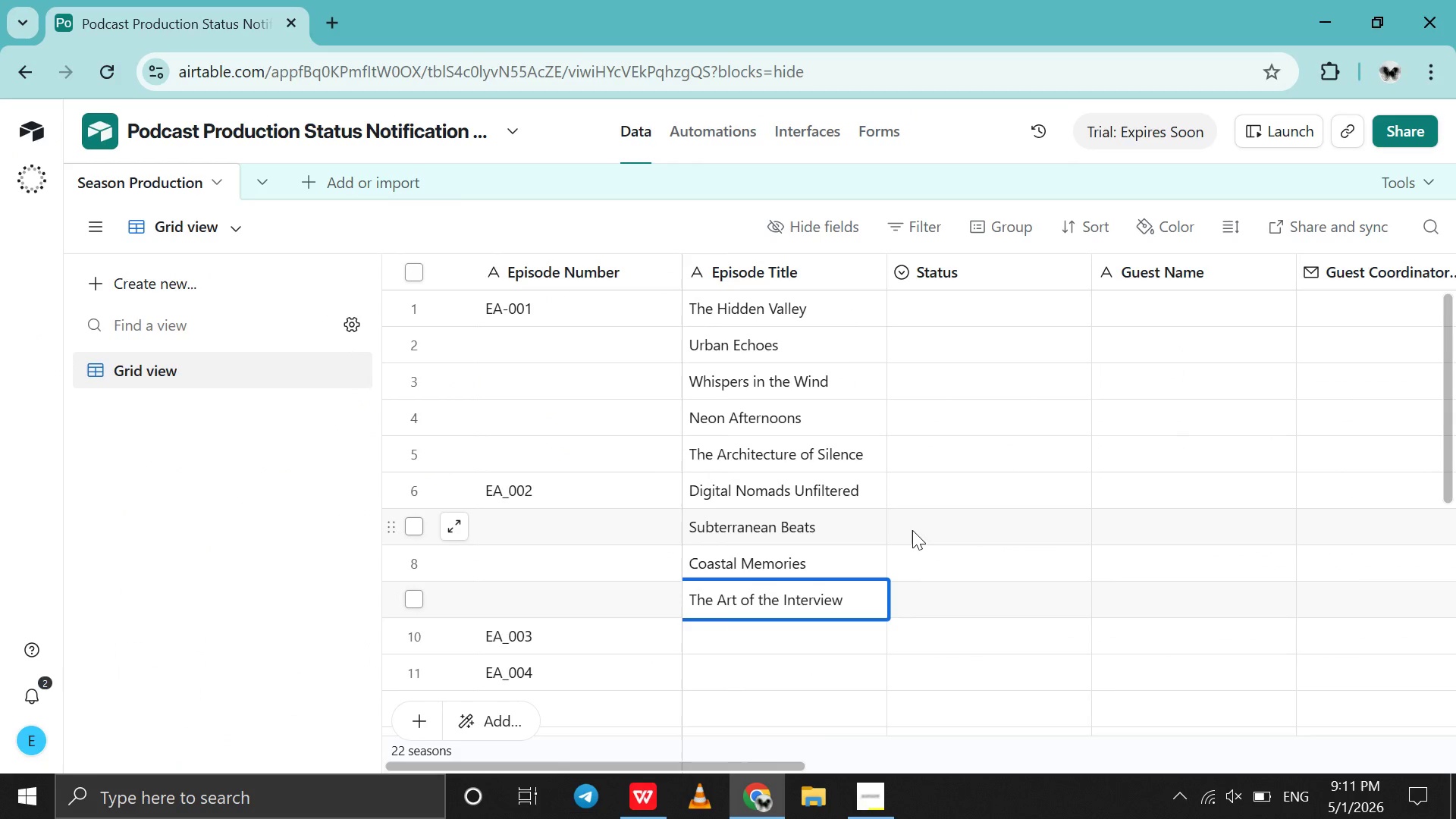 
key(Shift+Enter)
 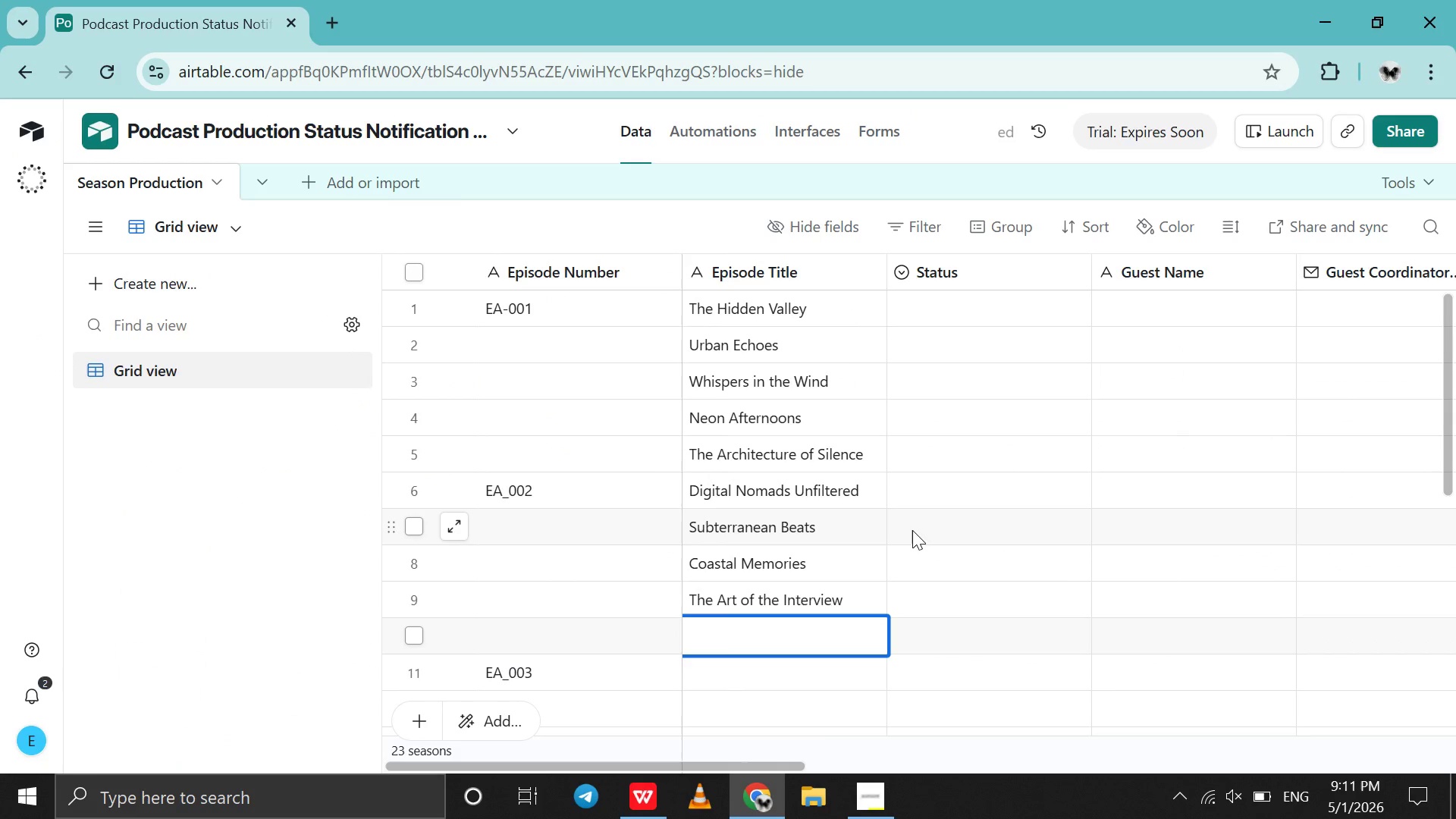 
type(Midnight at the Harbor )
key(Backspace)
 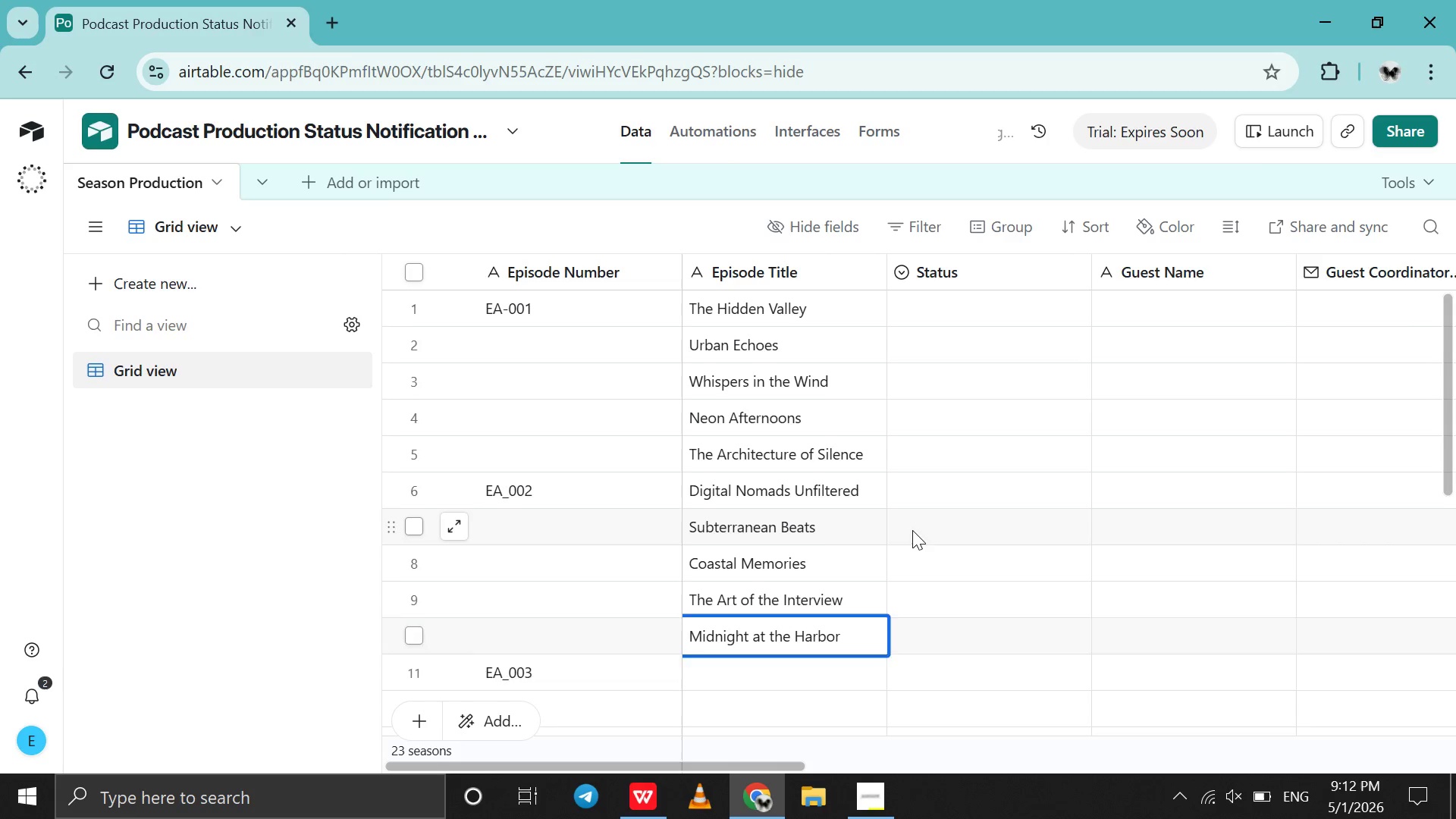 
key(Shift+Enter)
 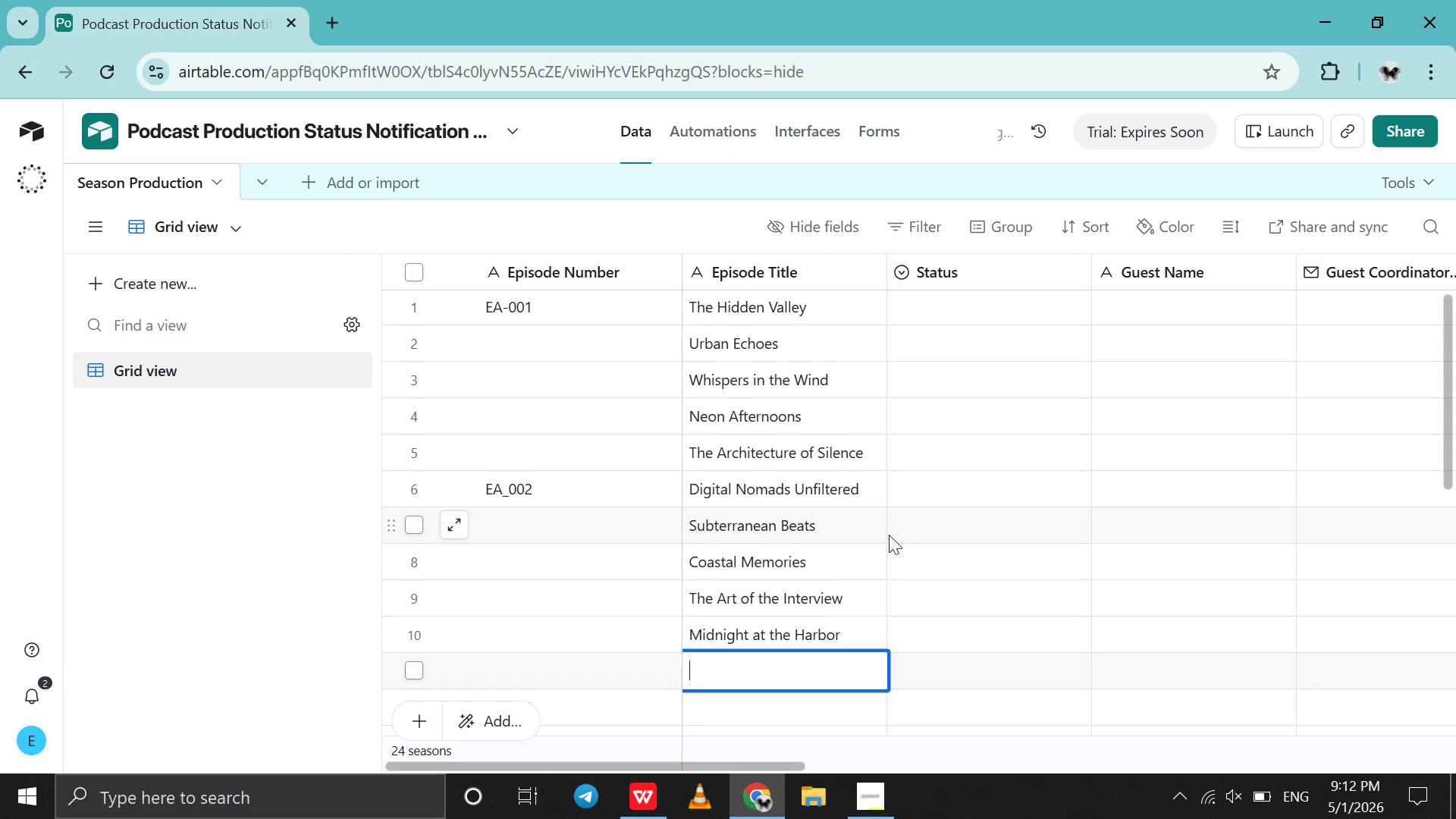 
scroll: coordinate [887, 535], scroll_direction: down, amount: 5.0
 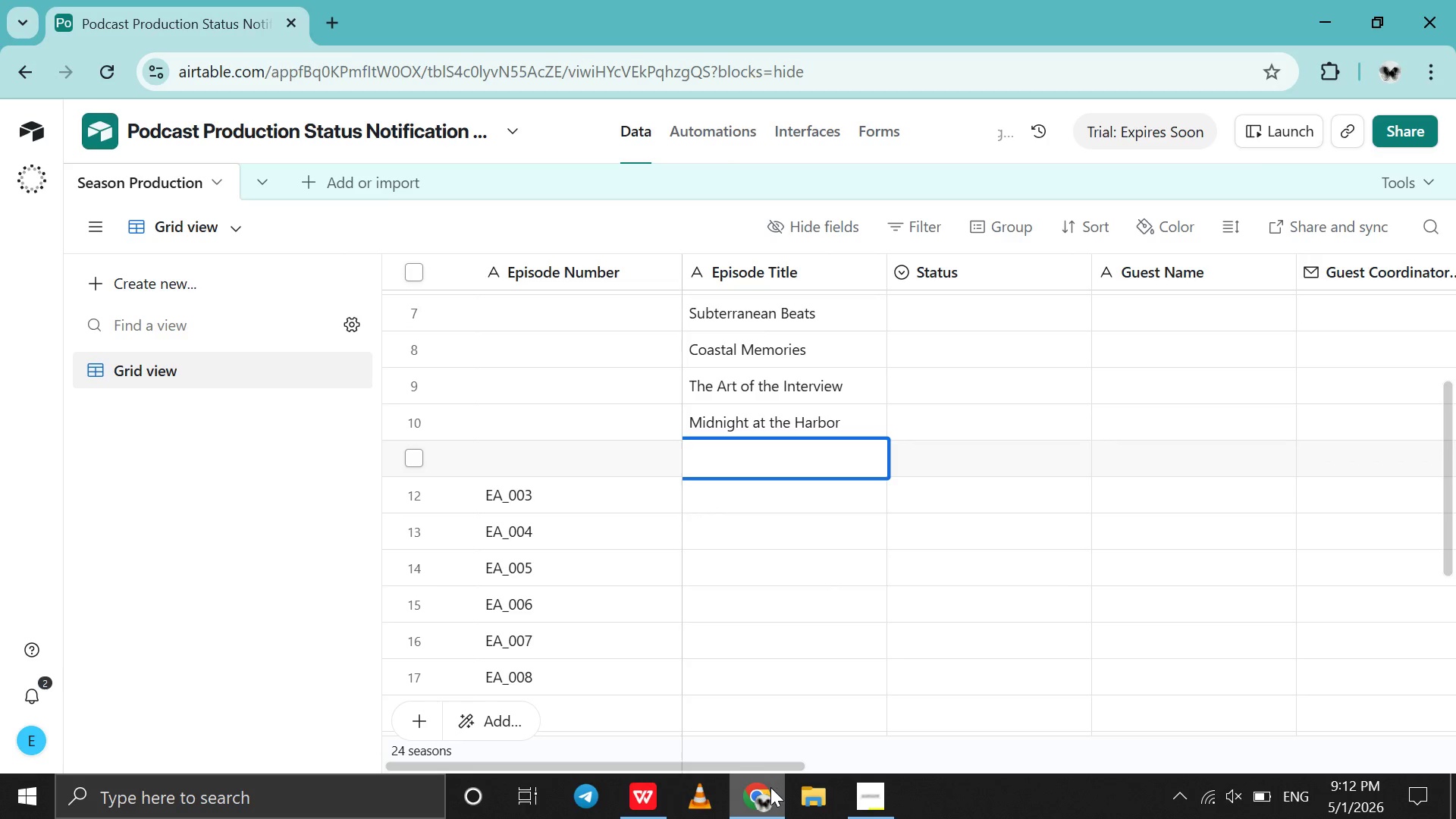 
left_click([770, 788])
 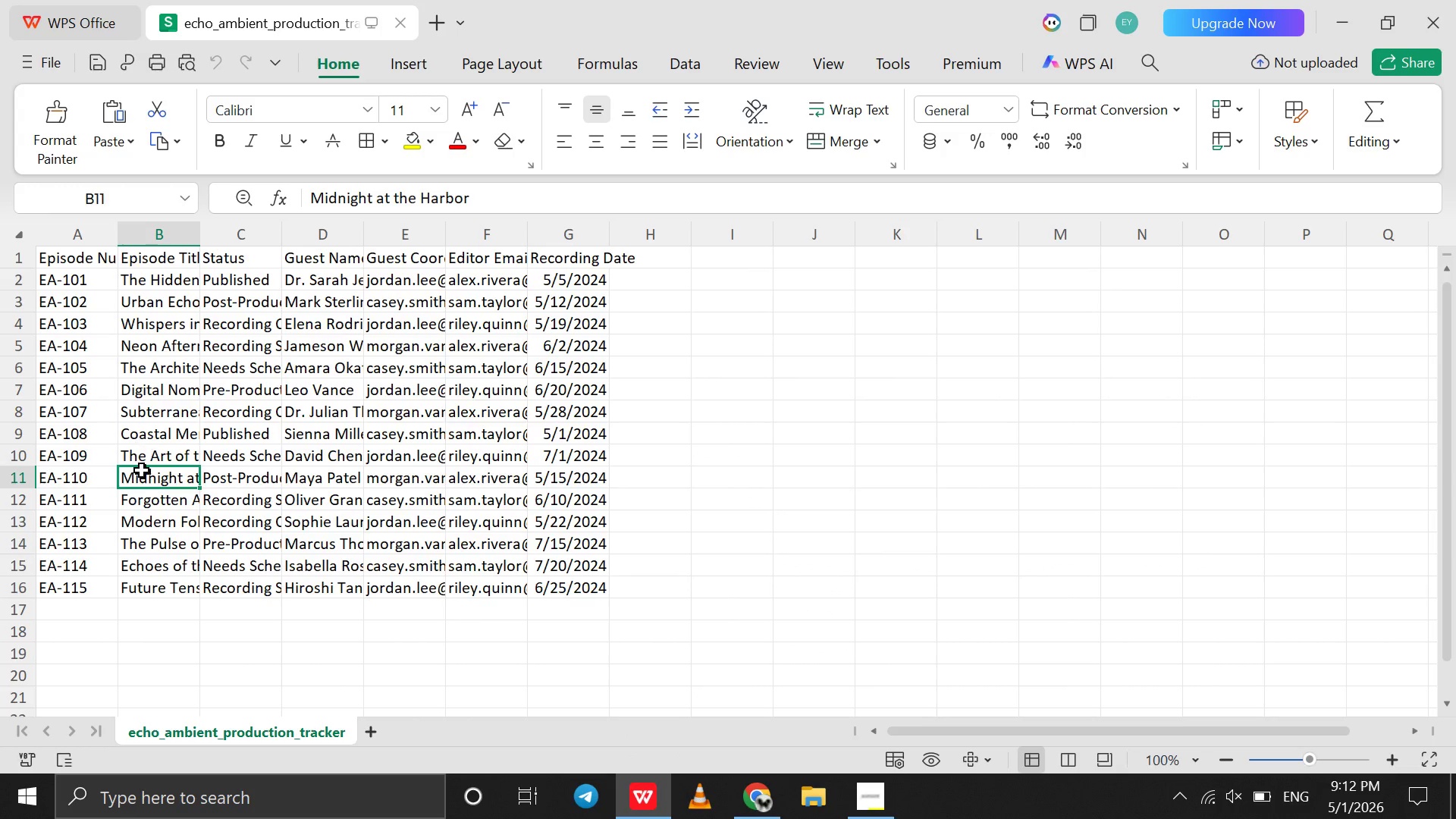 
left_click([140, 503])
 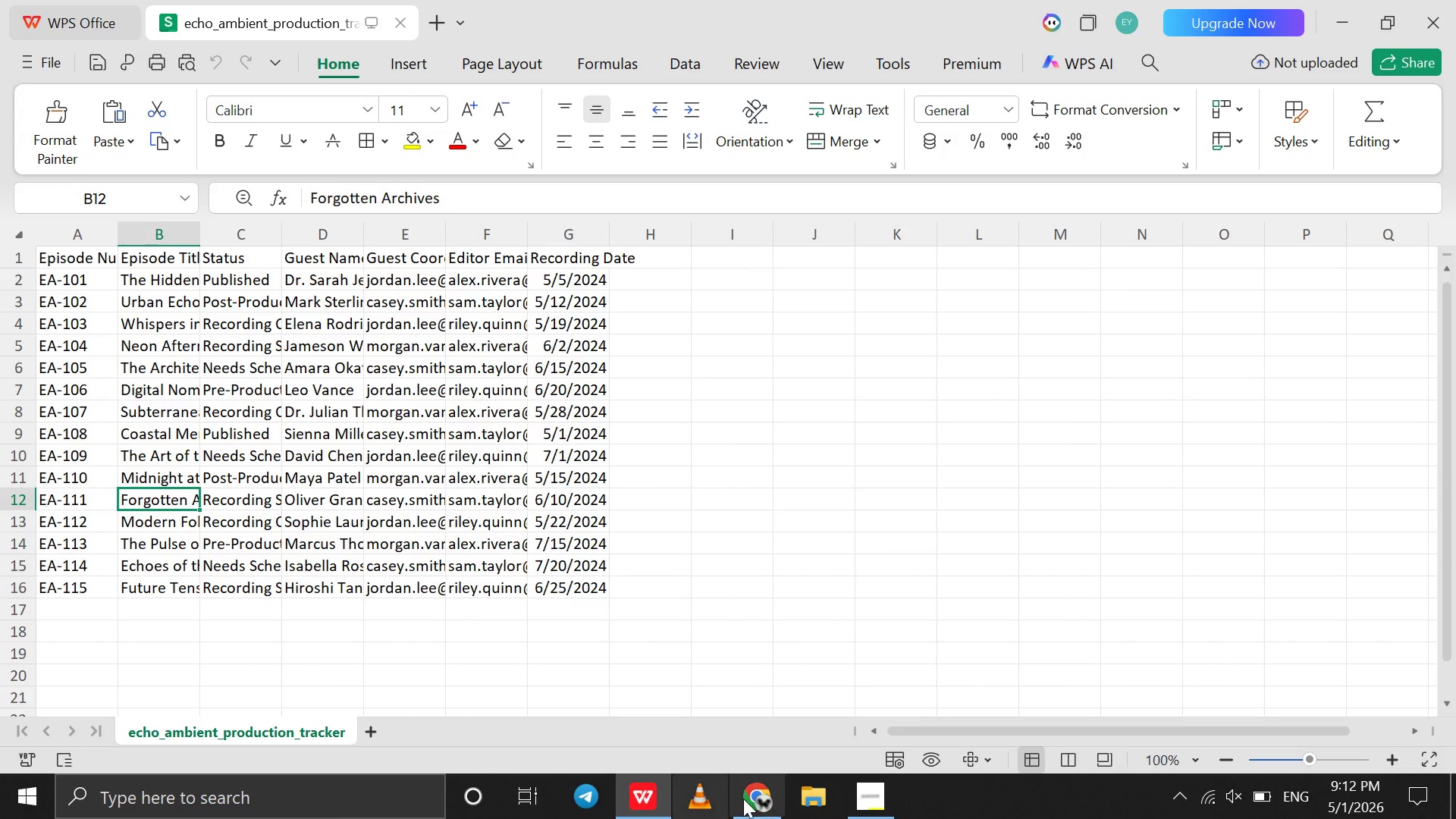 
left_click([761, 809])
 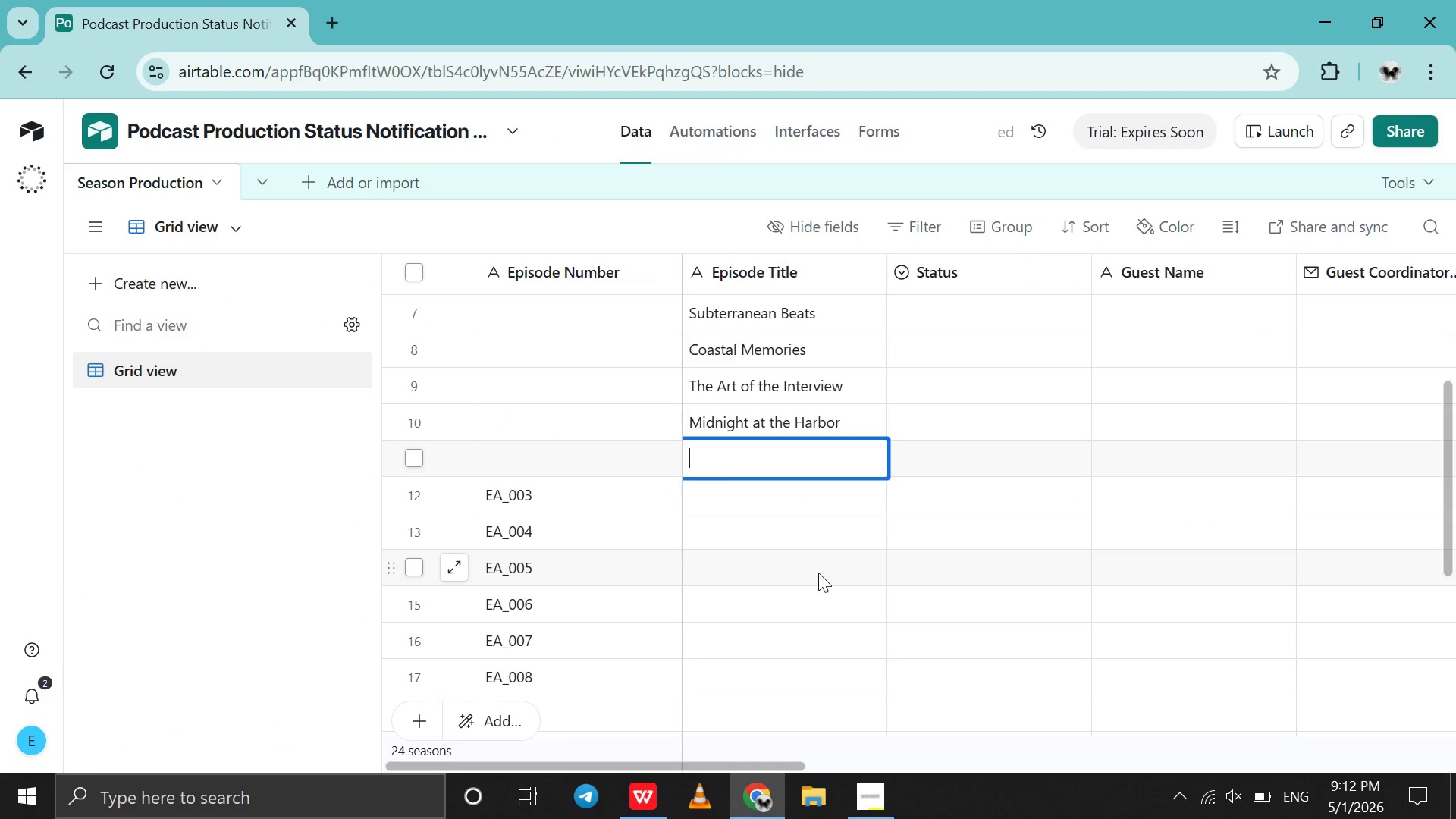 
type(Fo)
 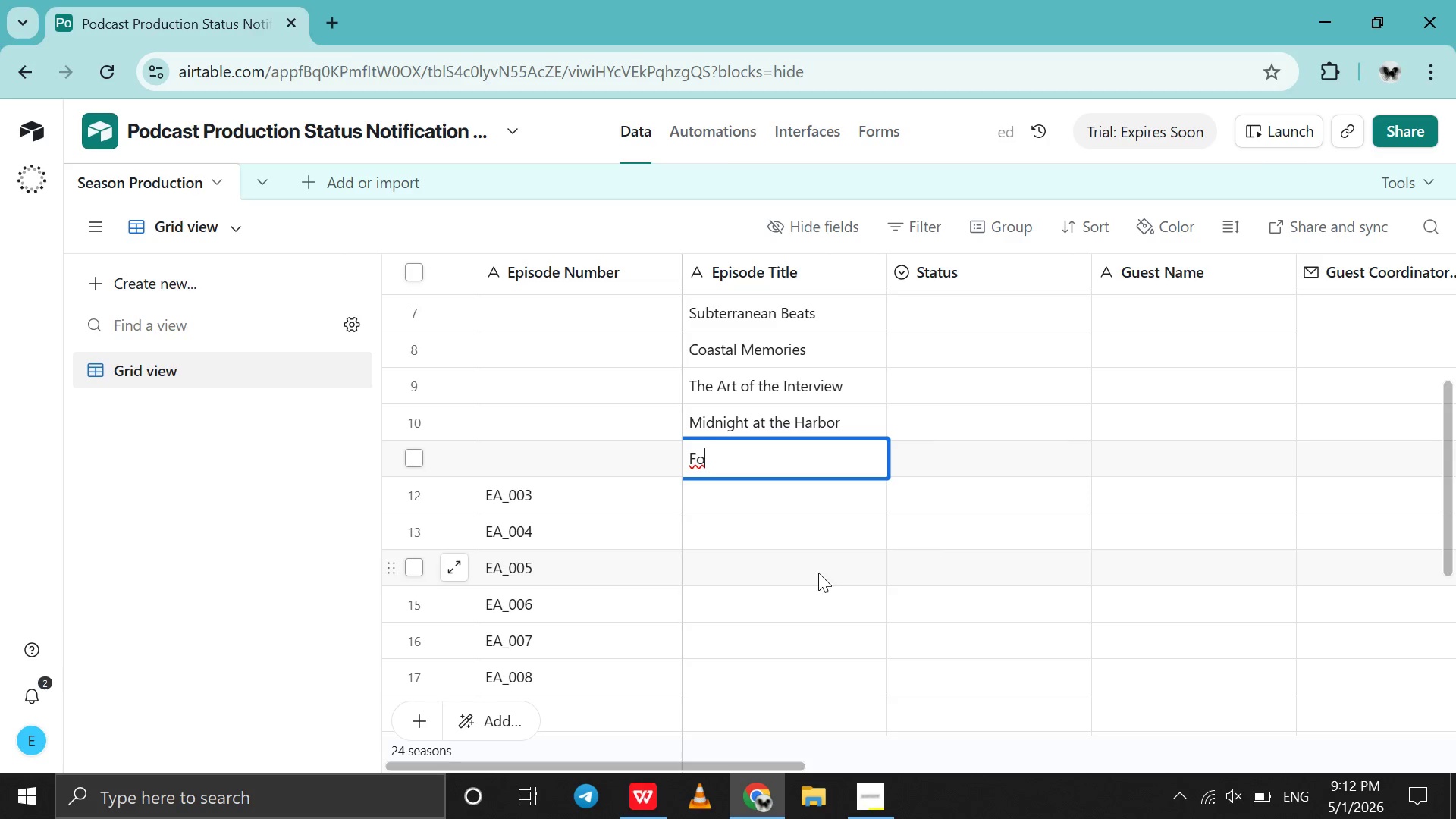 
type(rgotten Archives)
 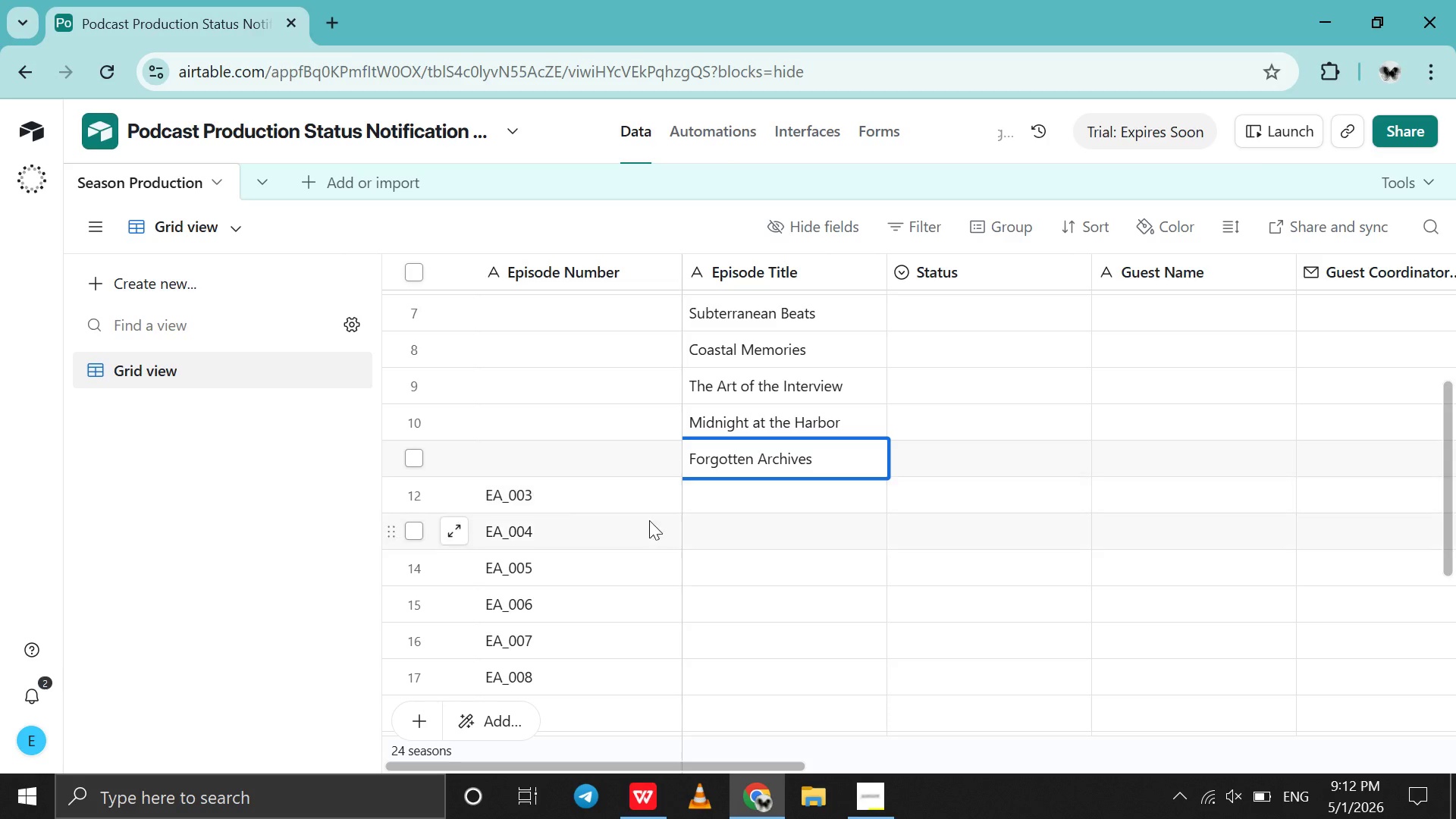 
scroll: coordinate [517, 430], scroll_direction: up, amount: 14.0
 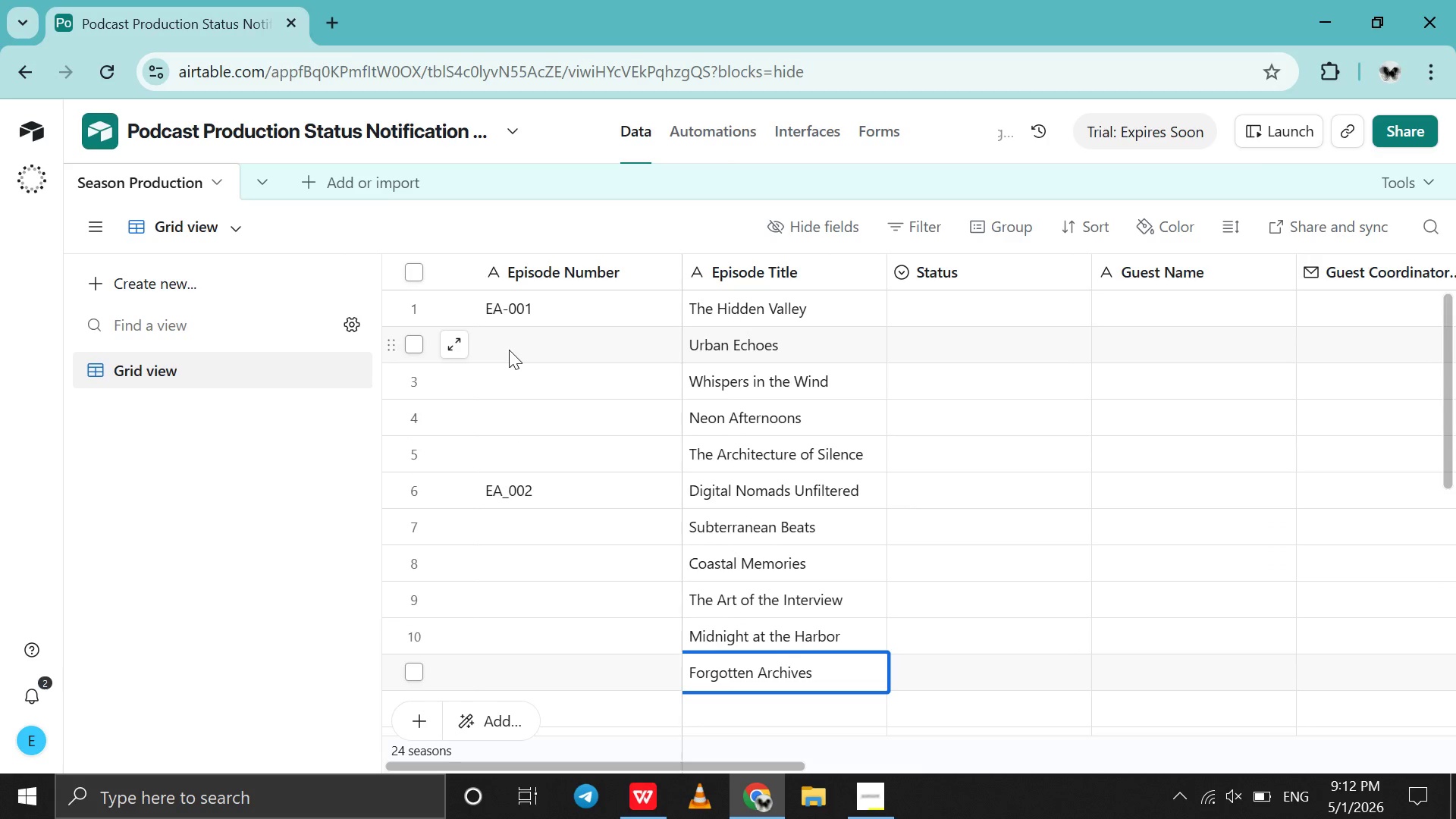 
double_click([509, 350])
 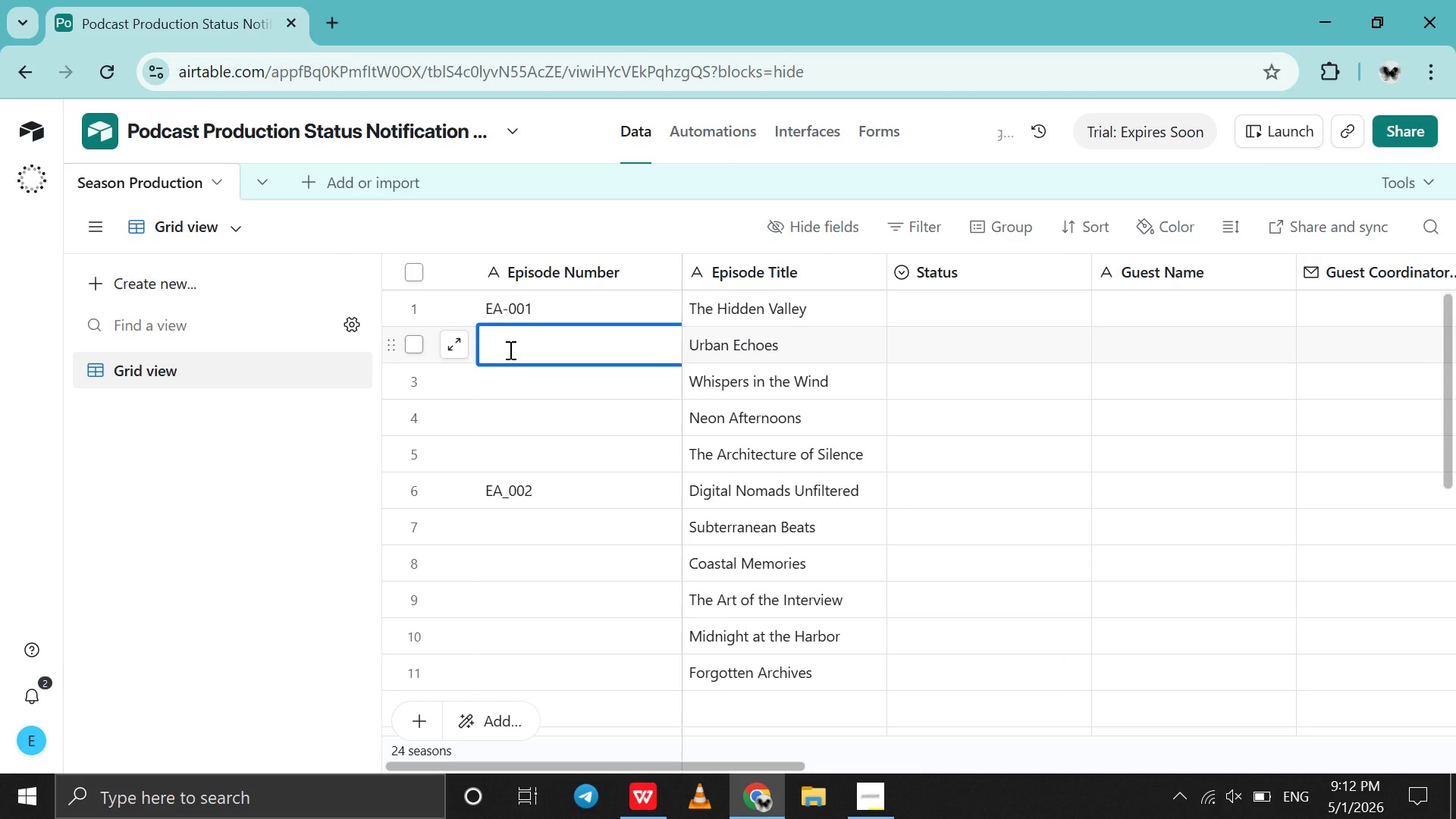 
type(EA_02)
 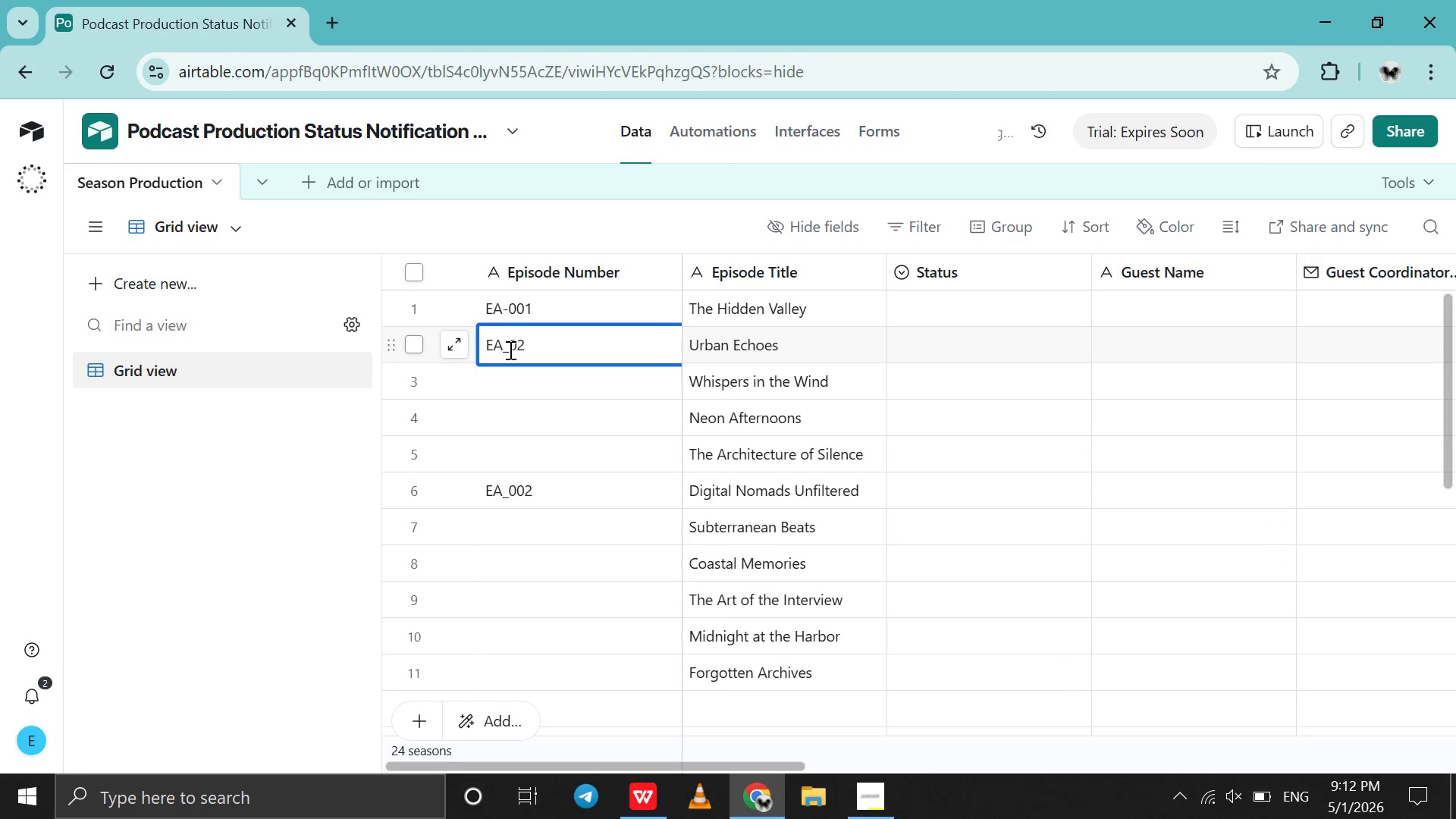 
key(ArrowDown)
 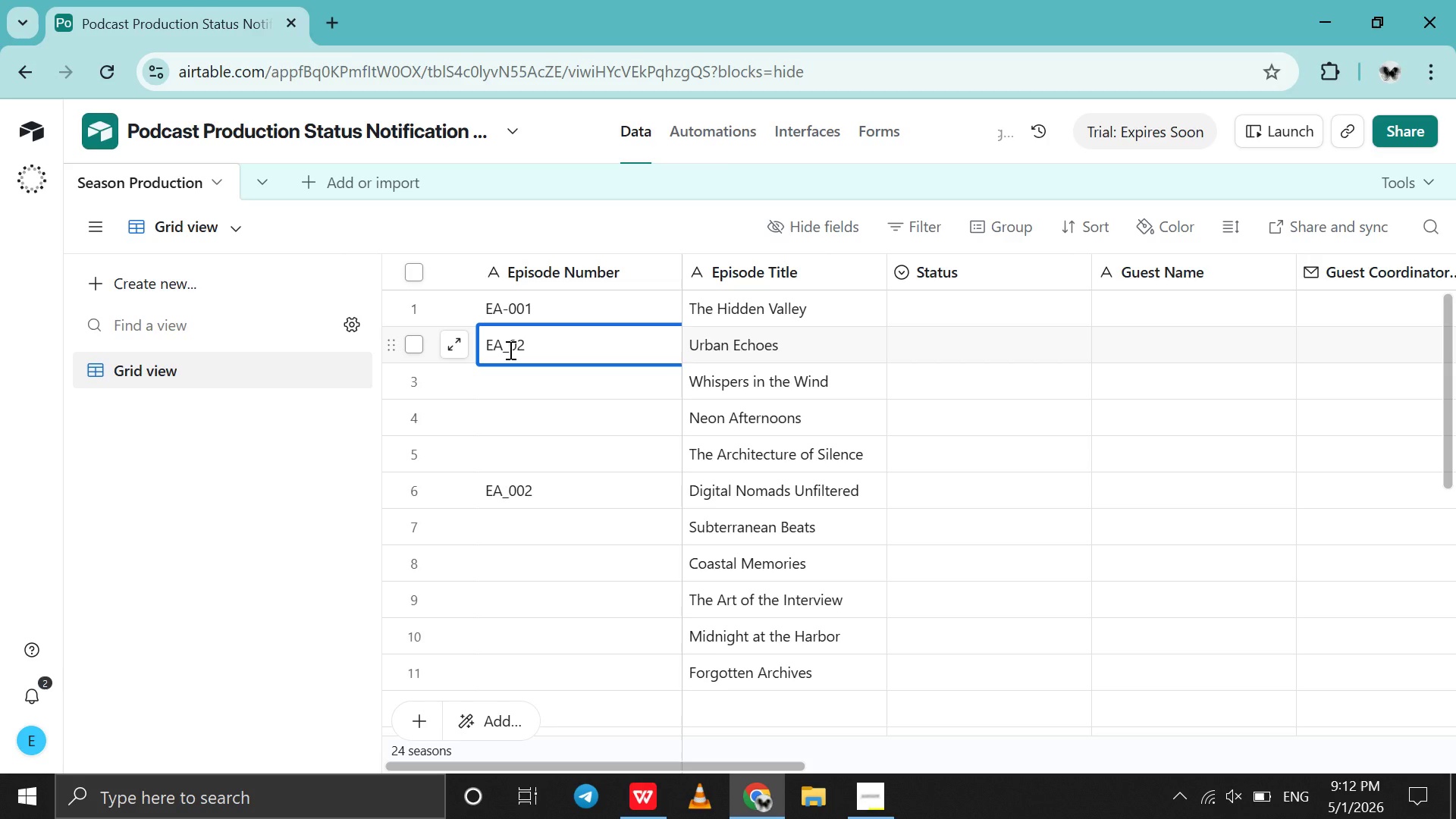 
hold_key(key=ArrowDown, duration=0.31)
 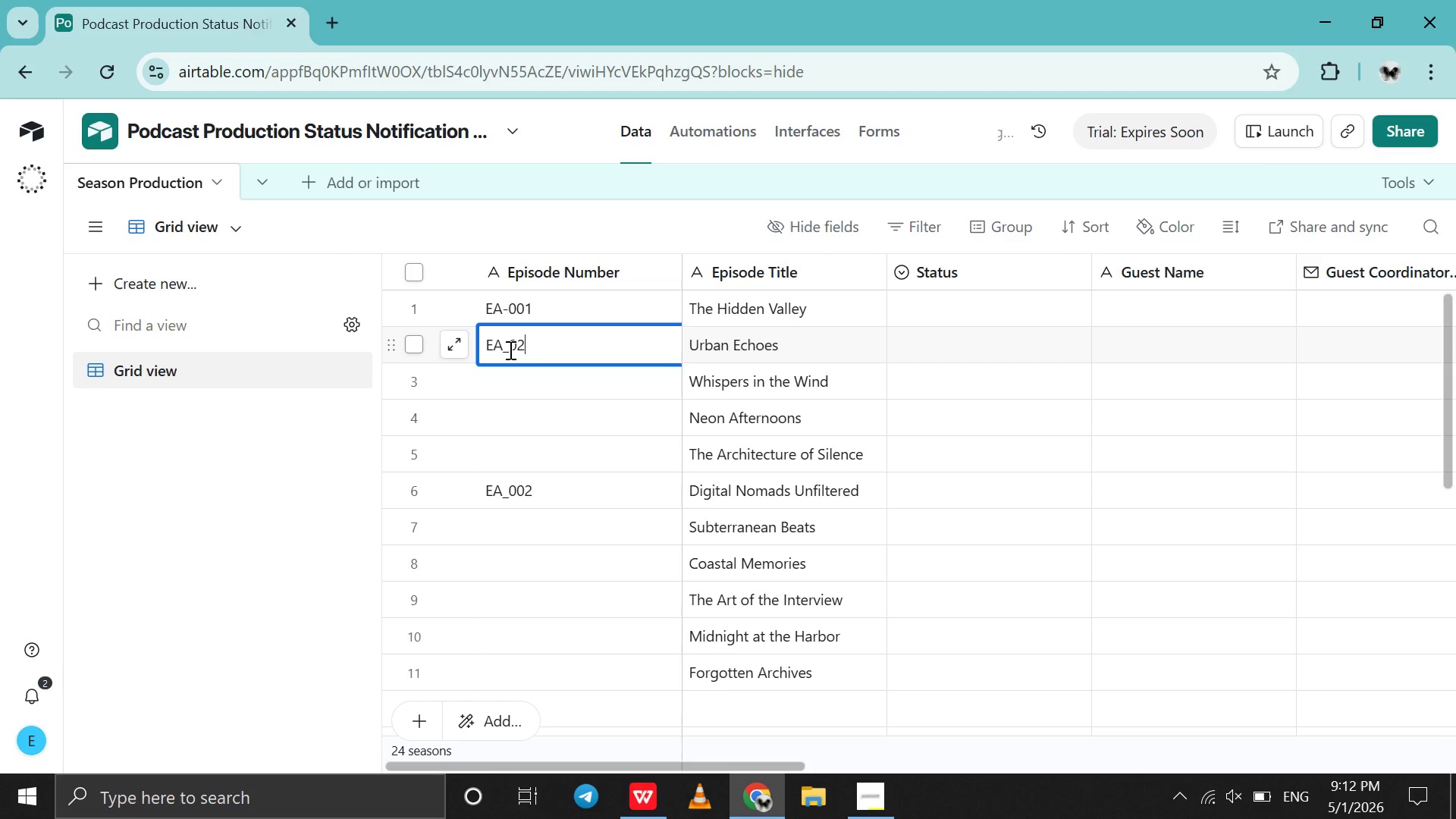 
key(Shift+Enter)
 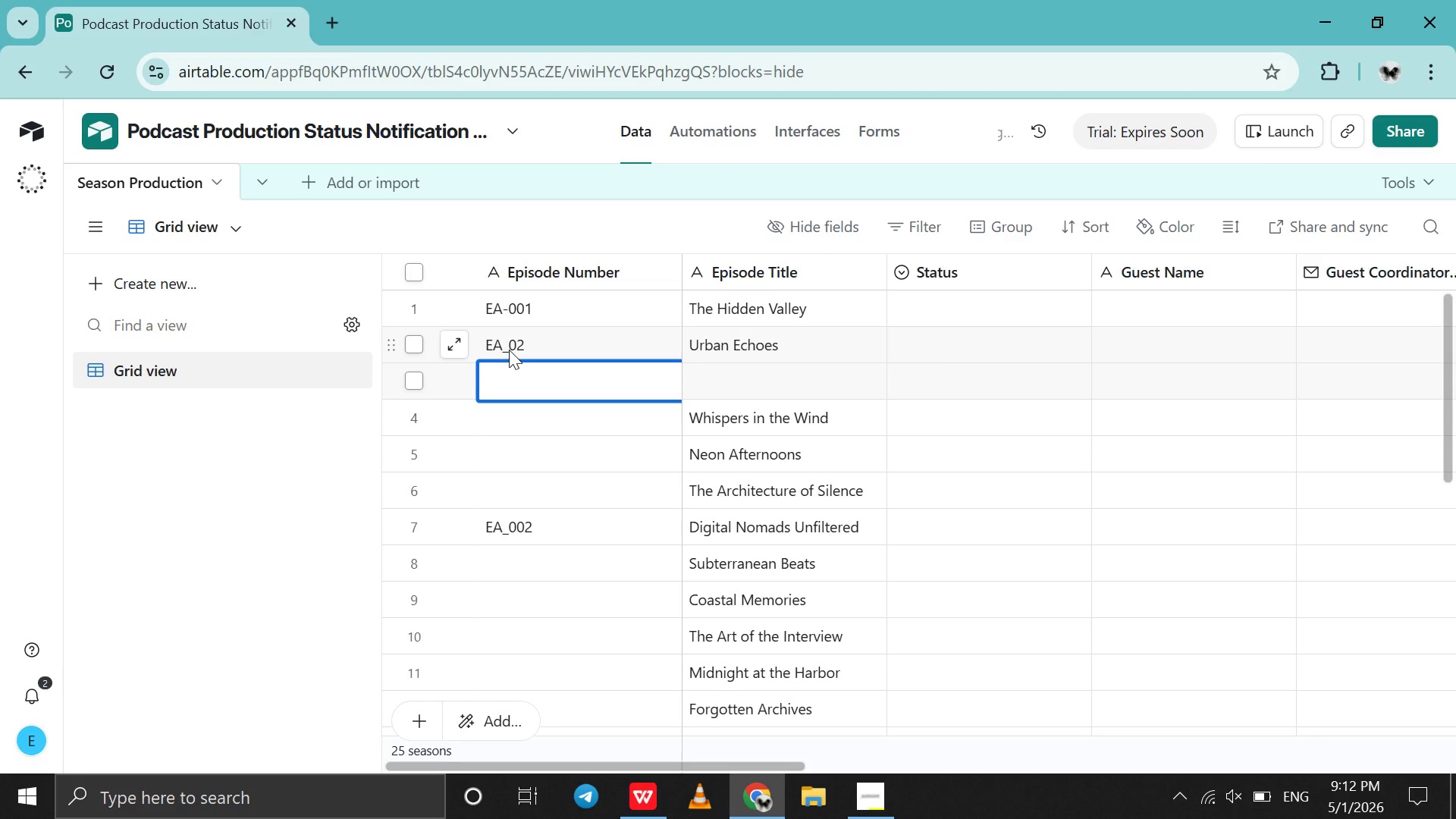 
key(Backspace)
 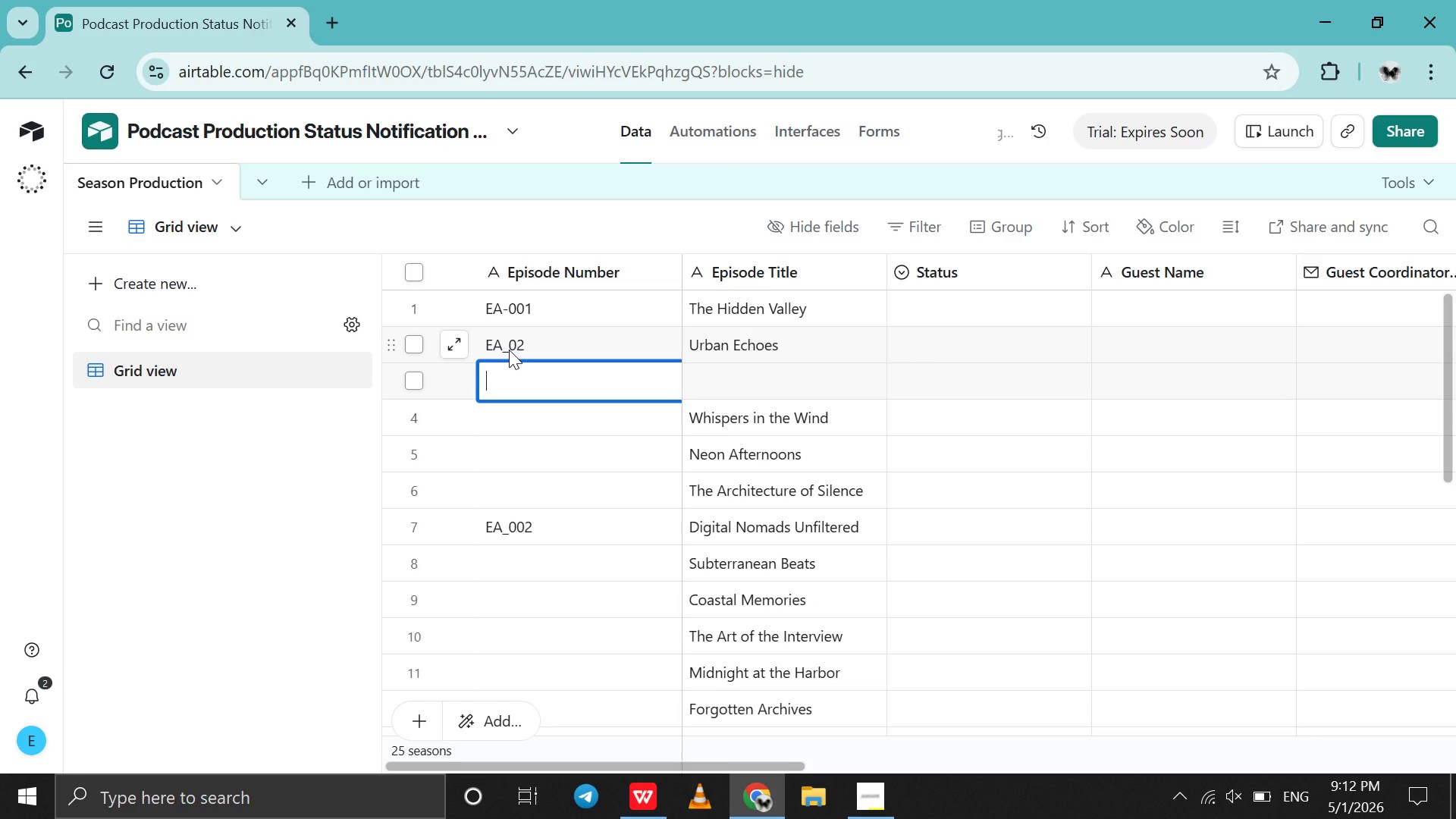 
key(Backspace)
 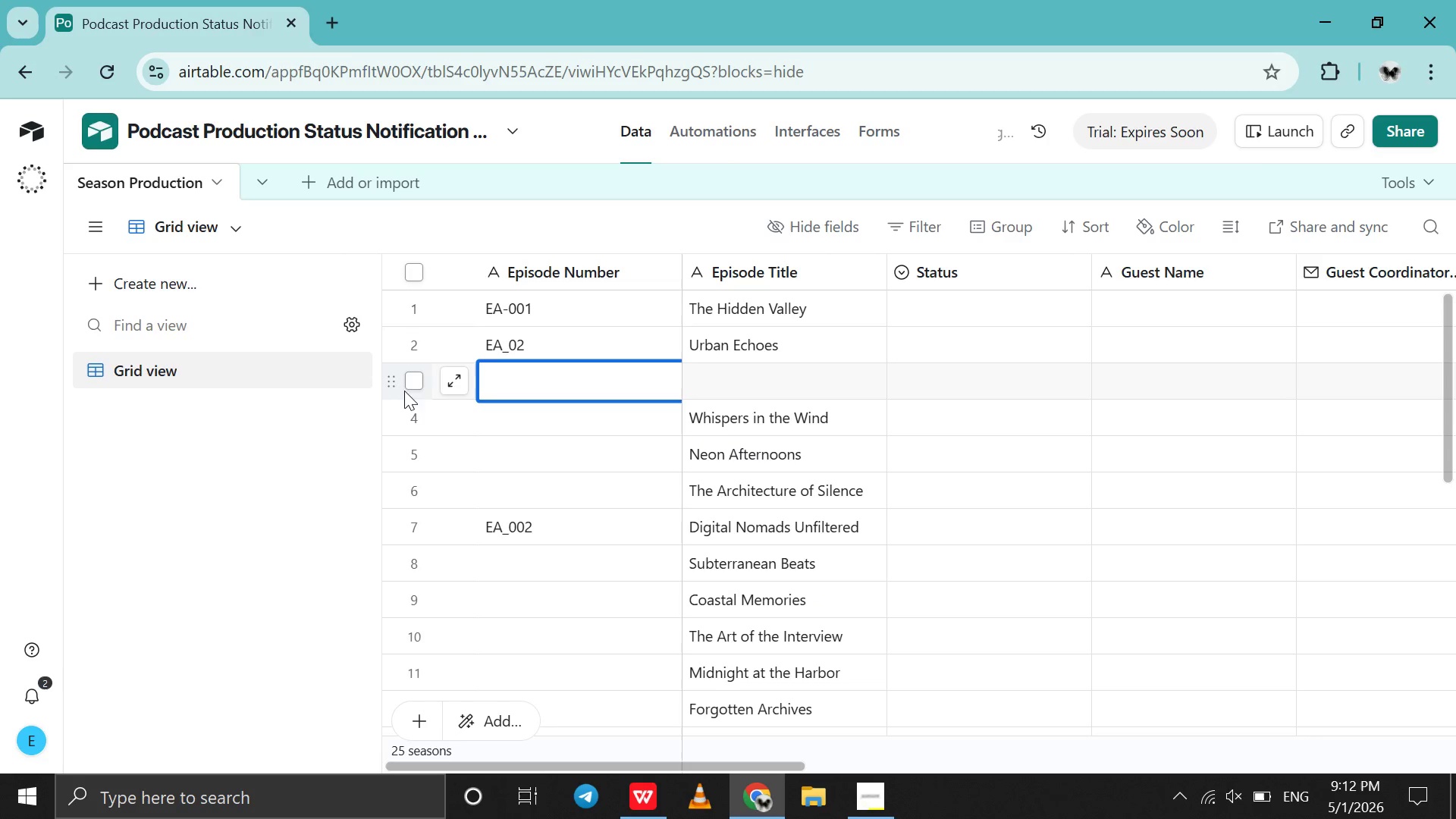 
left_click([412, 381])
 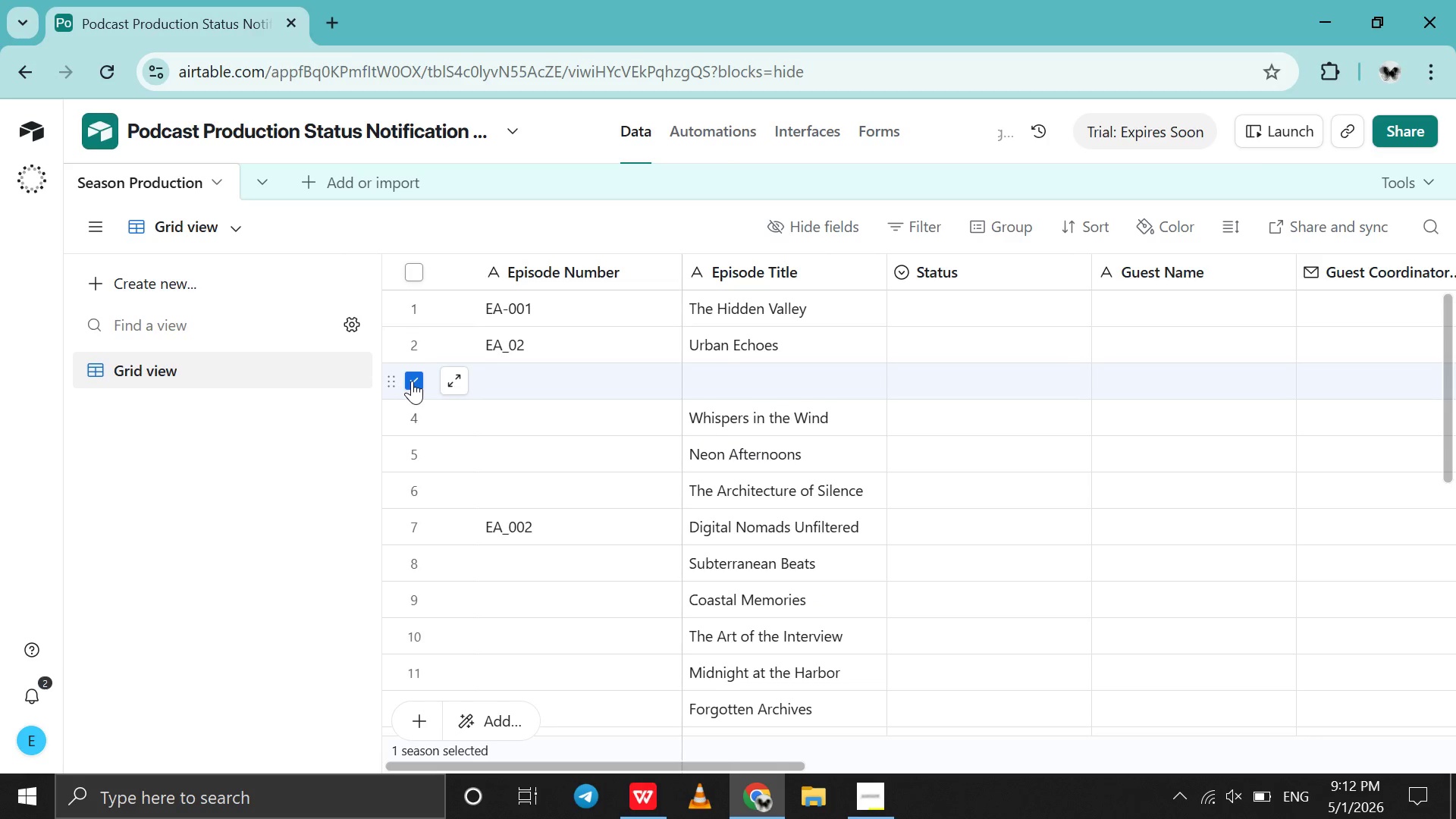 
right_click([412, 381])
 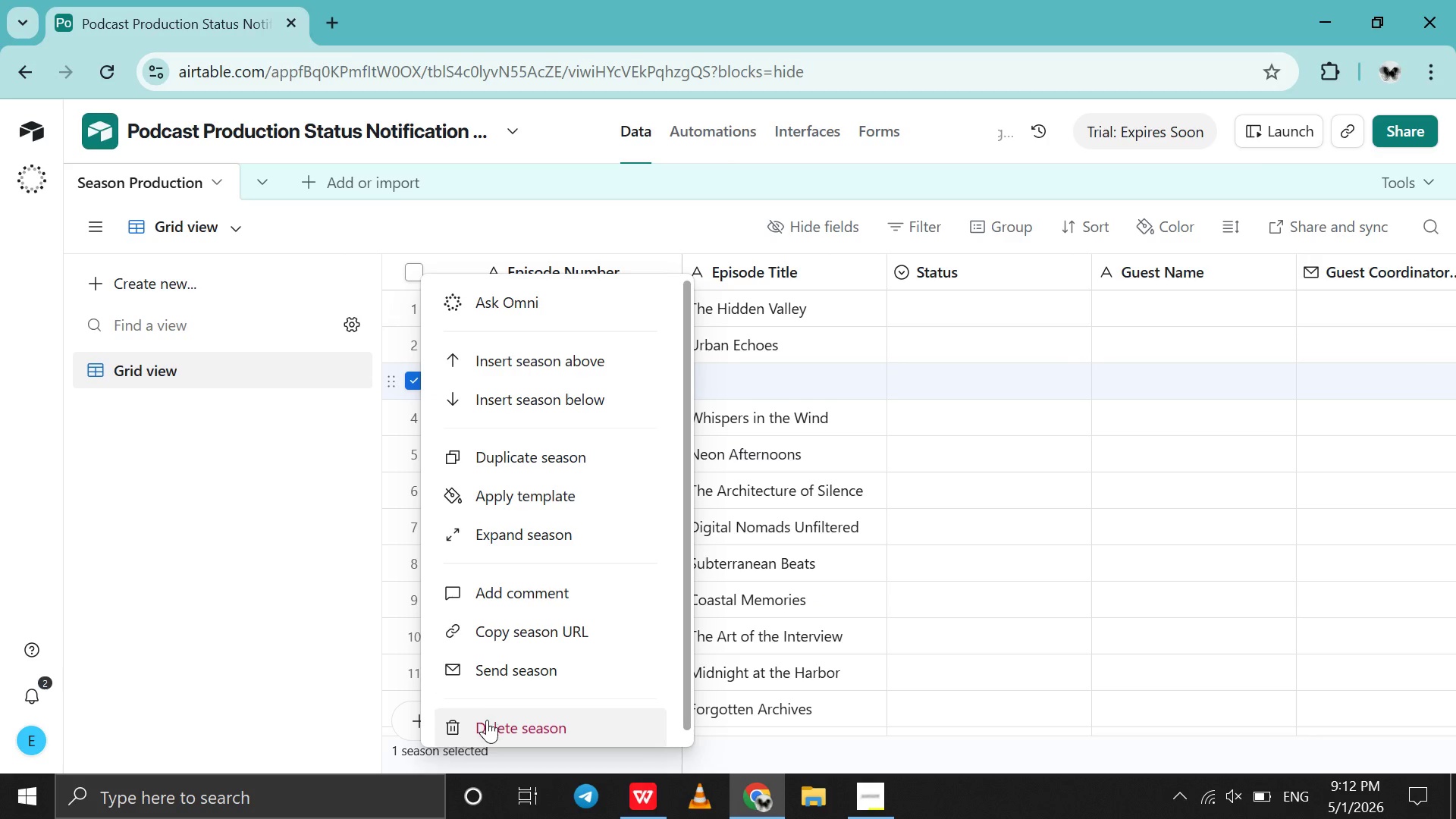 
left_click([488, 723])
 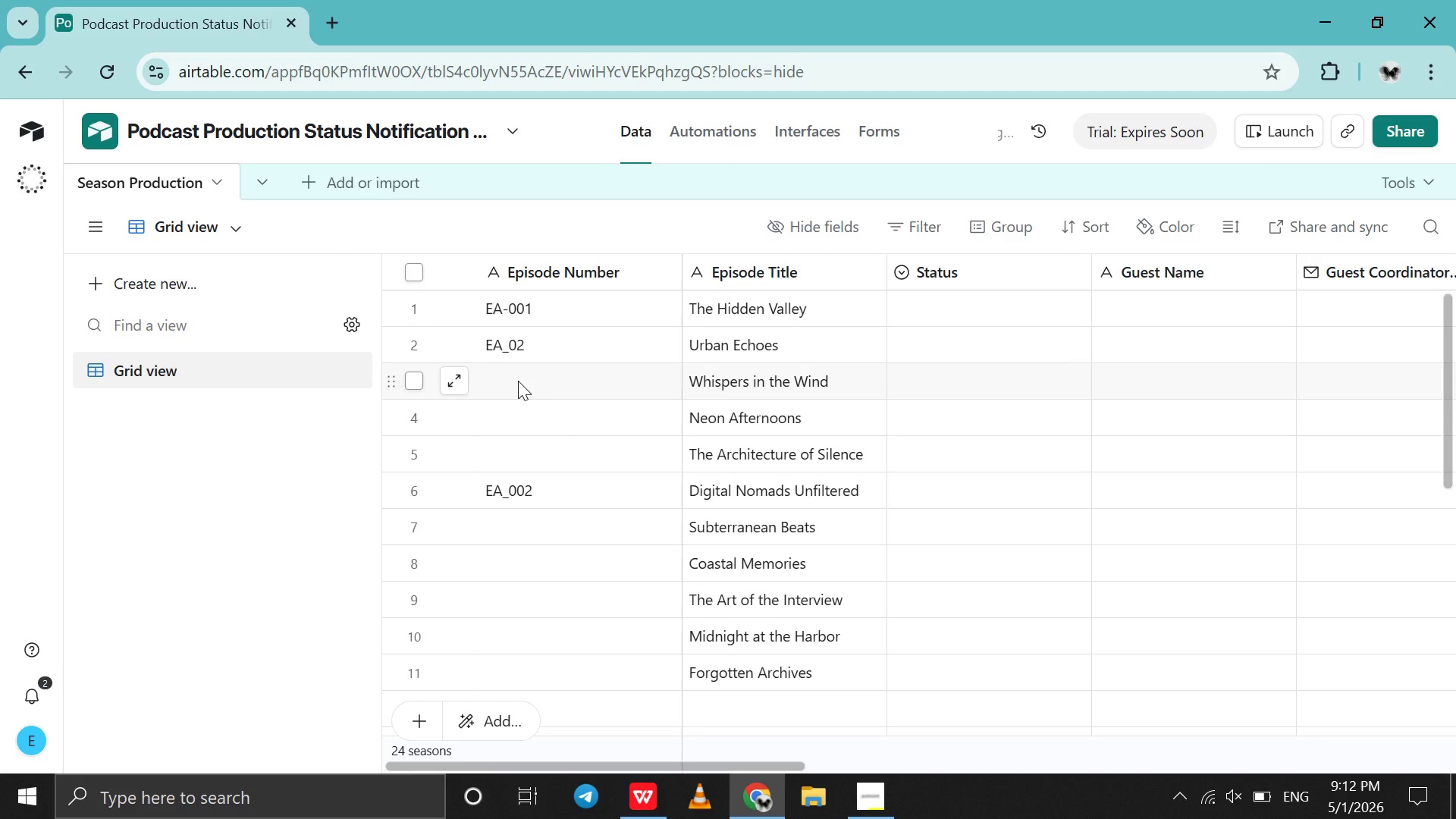 
double_click([518, 381])
 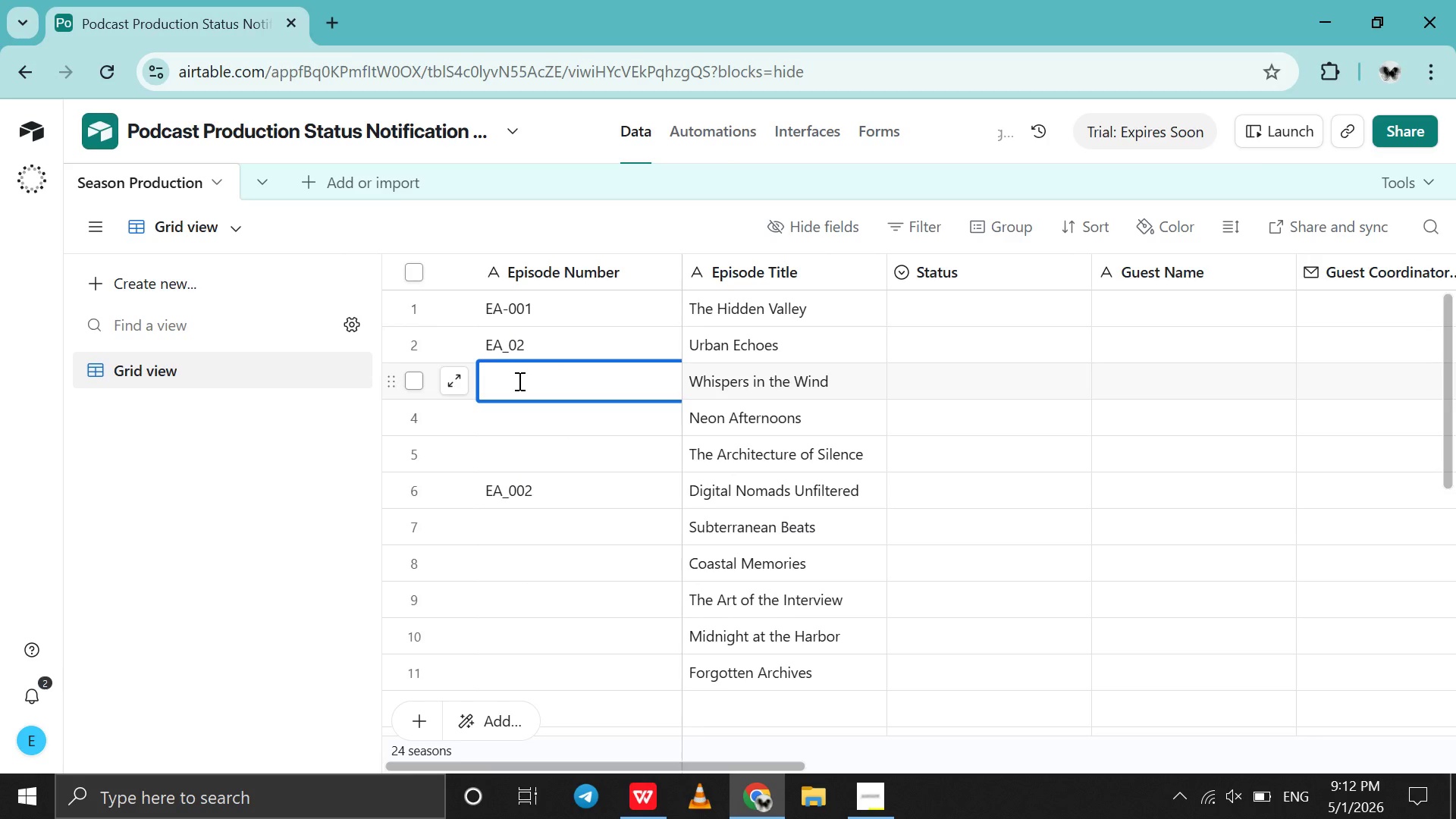 
type(EA_03)
 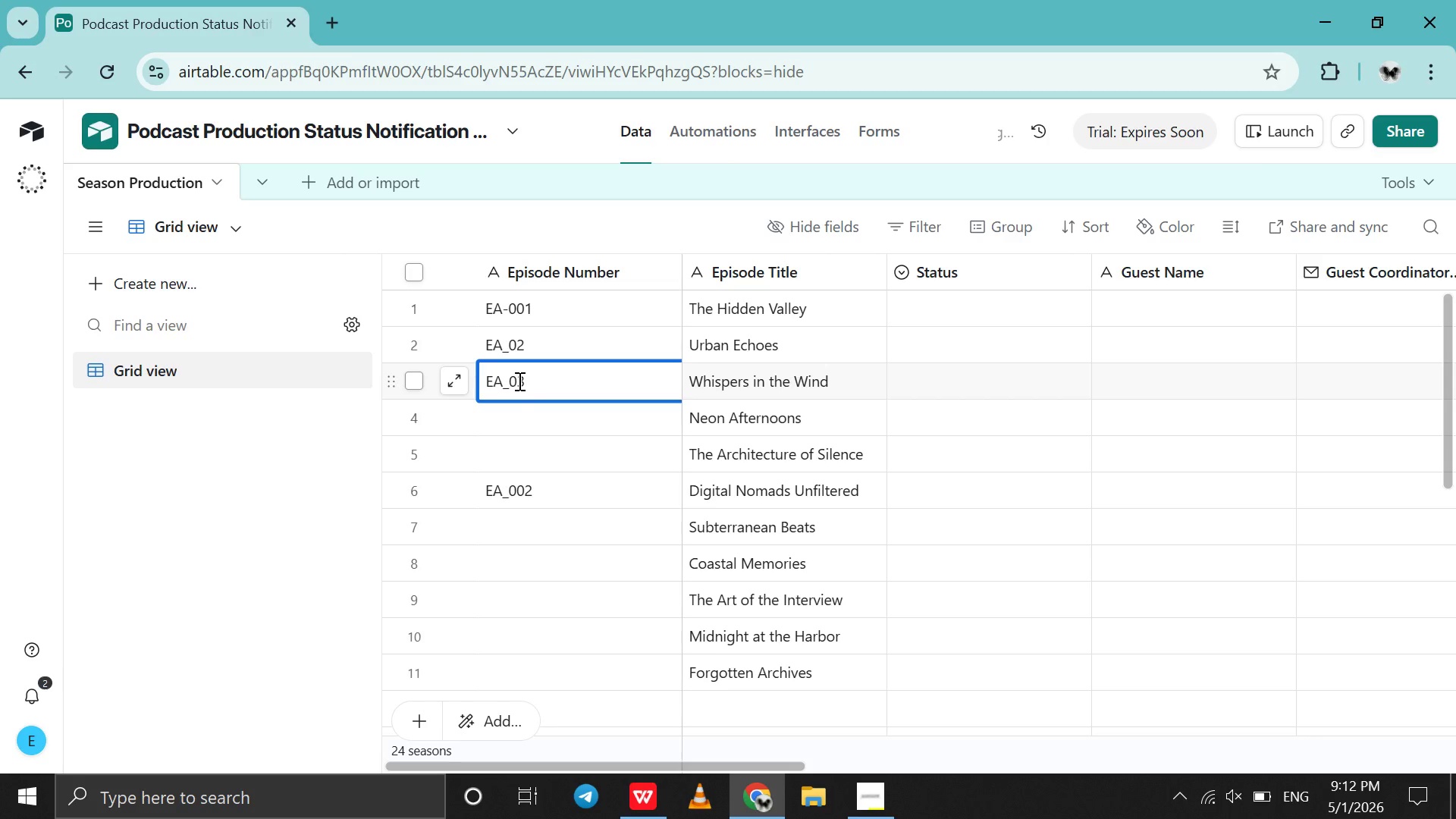 
double_click([515, 411])
 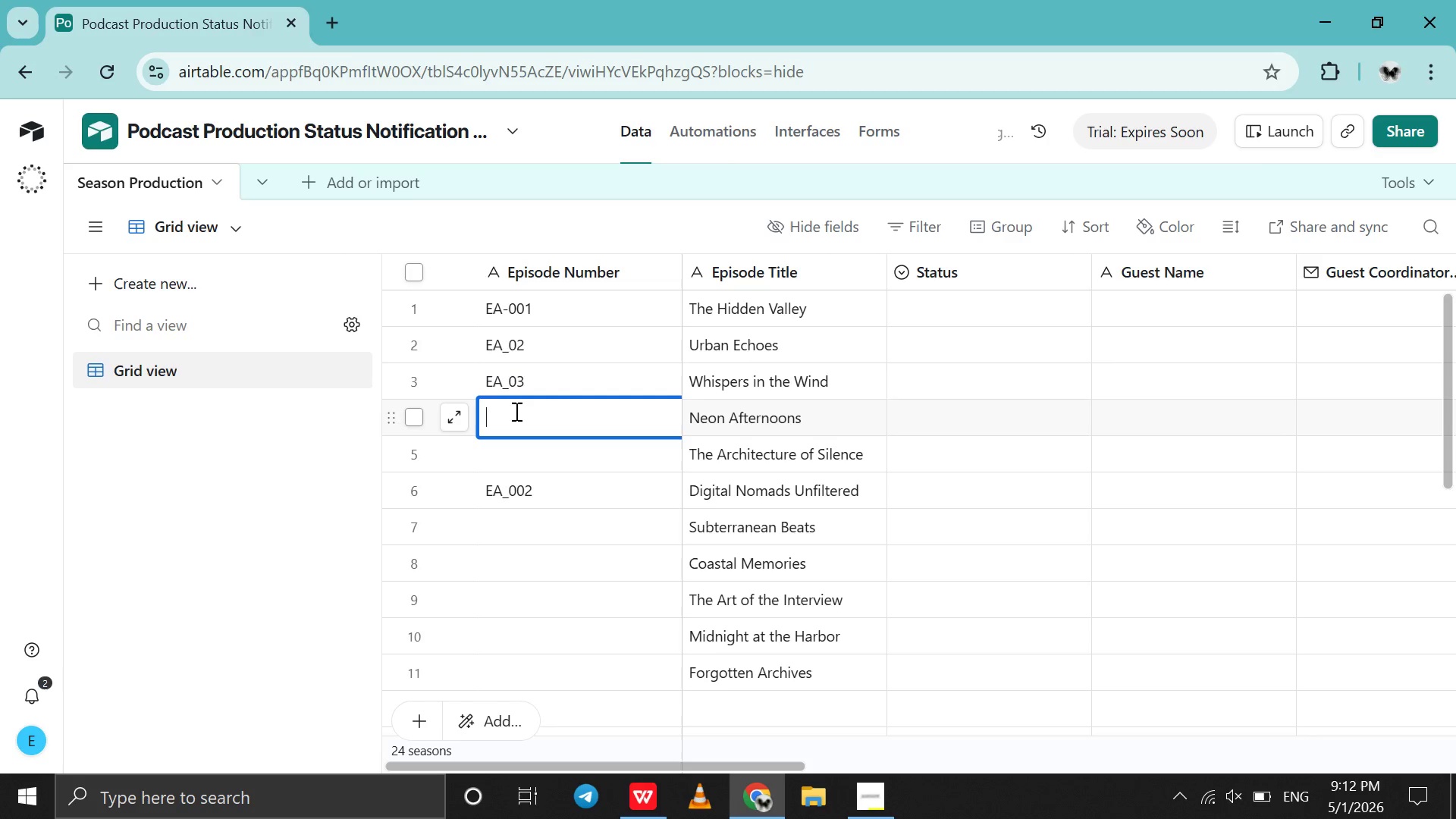 
type(EA_04)
 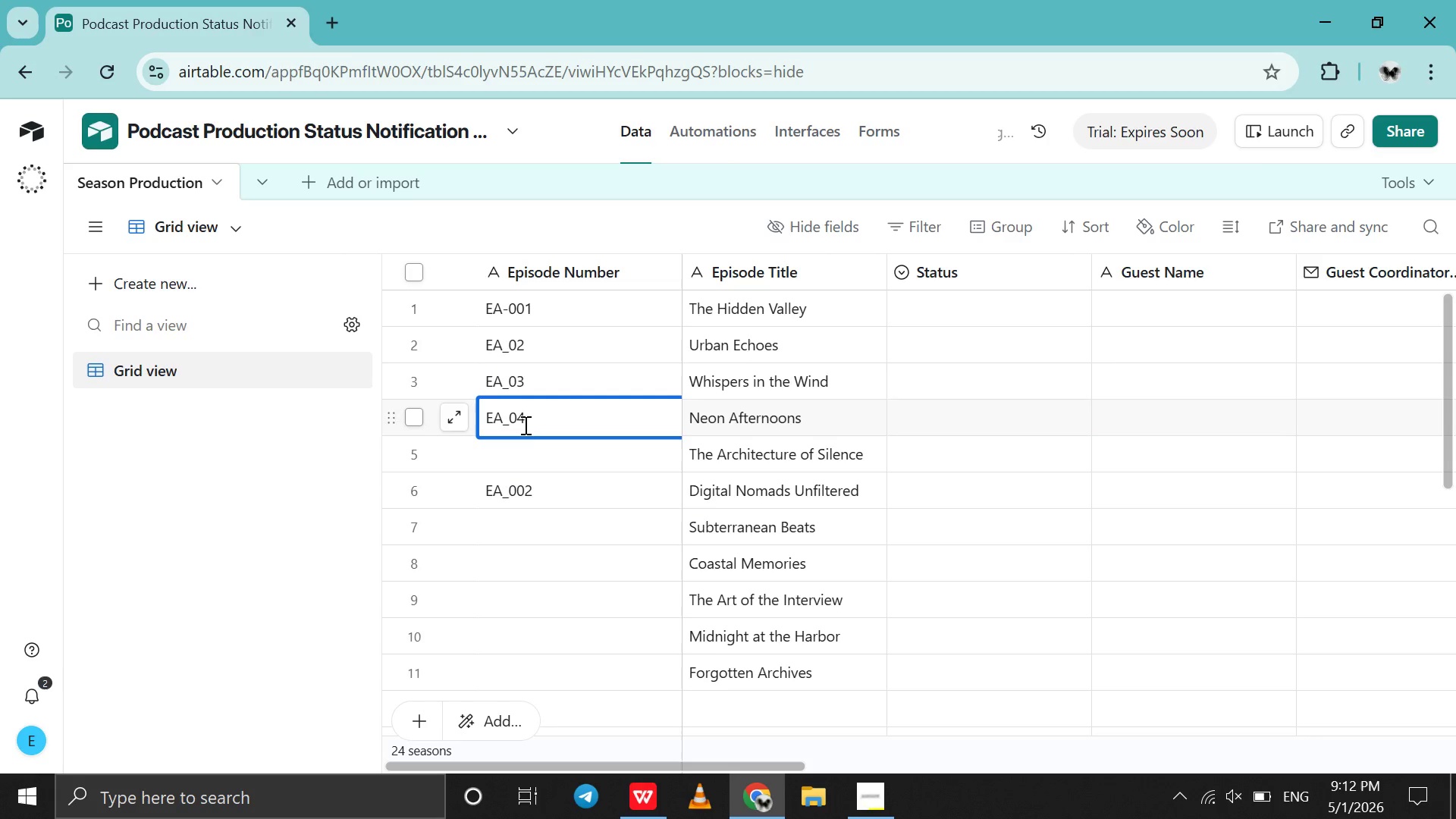 
double_click([530, 453])
 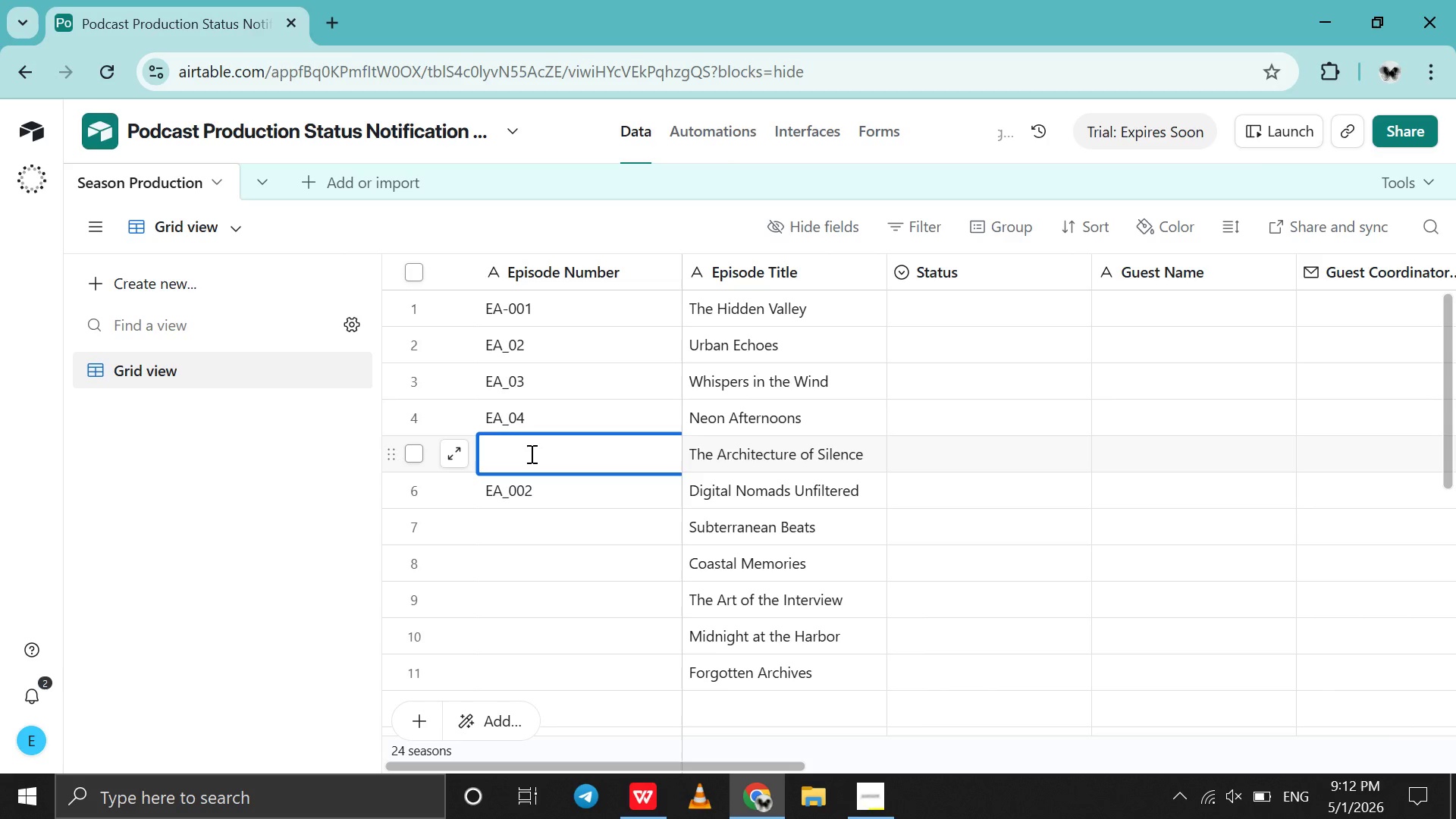 
type(EA_05)
 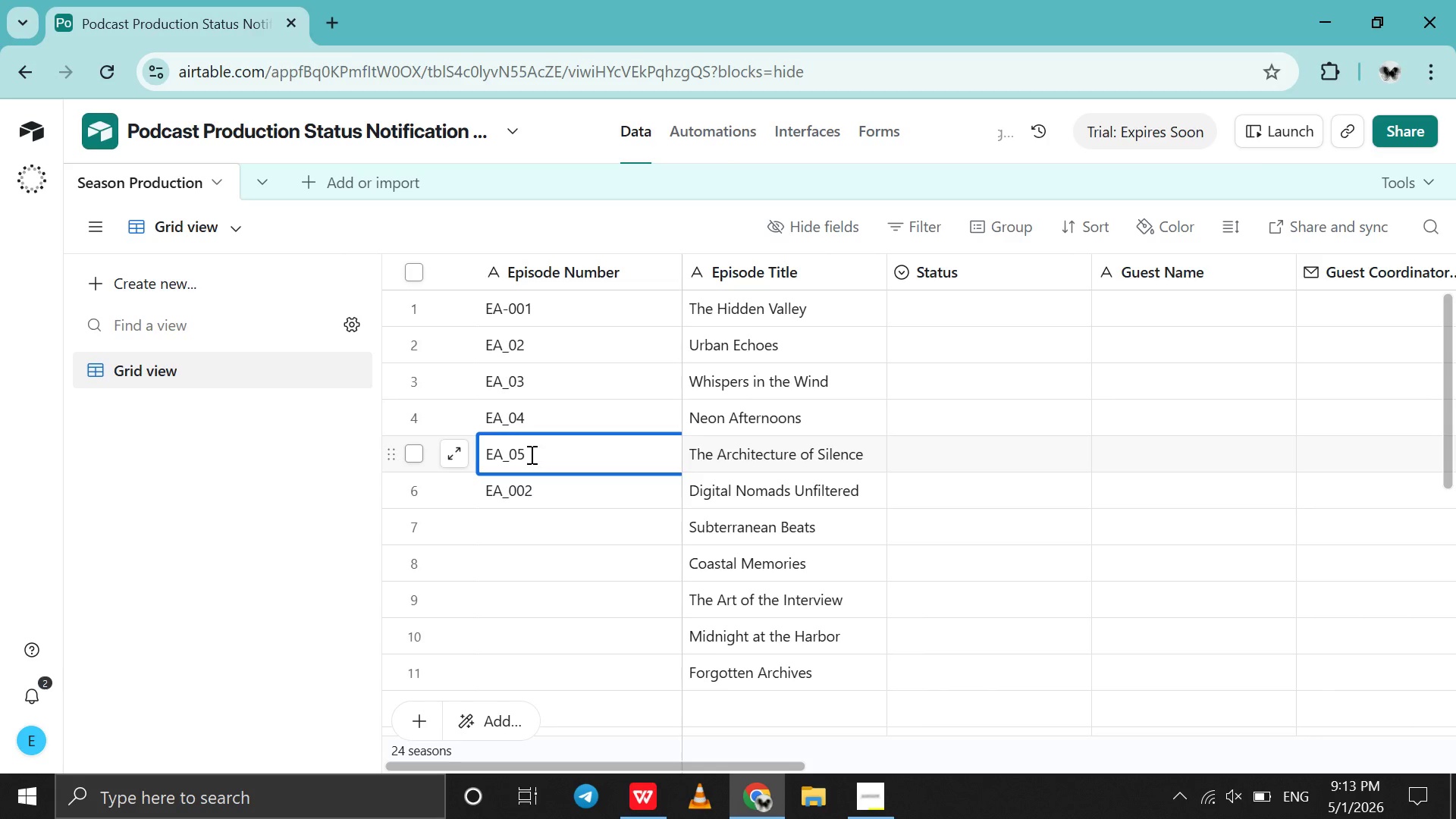 
left_click([535, 483])
 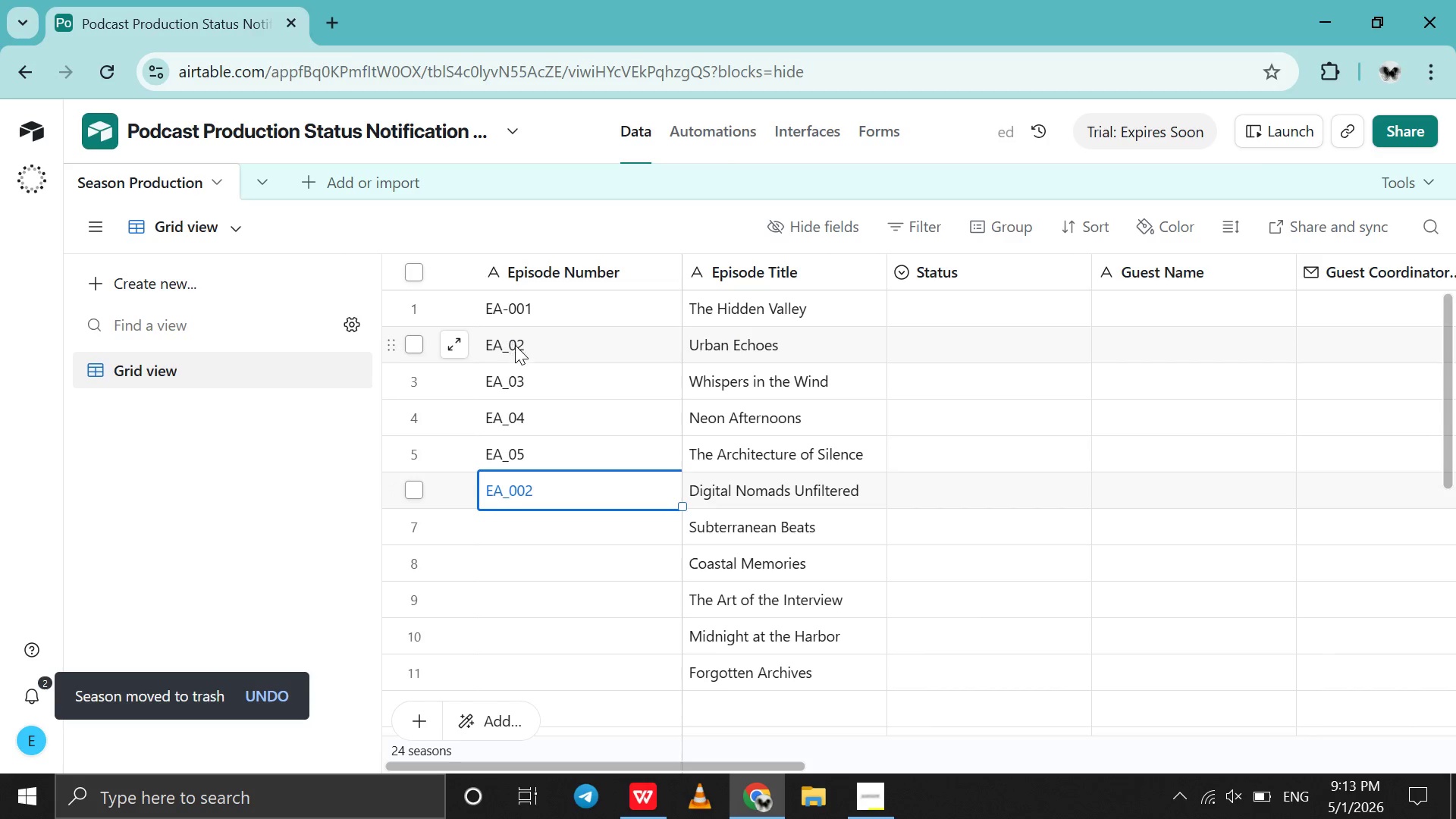 
double_click([517, 349])
 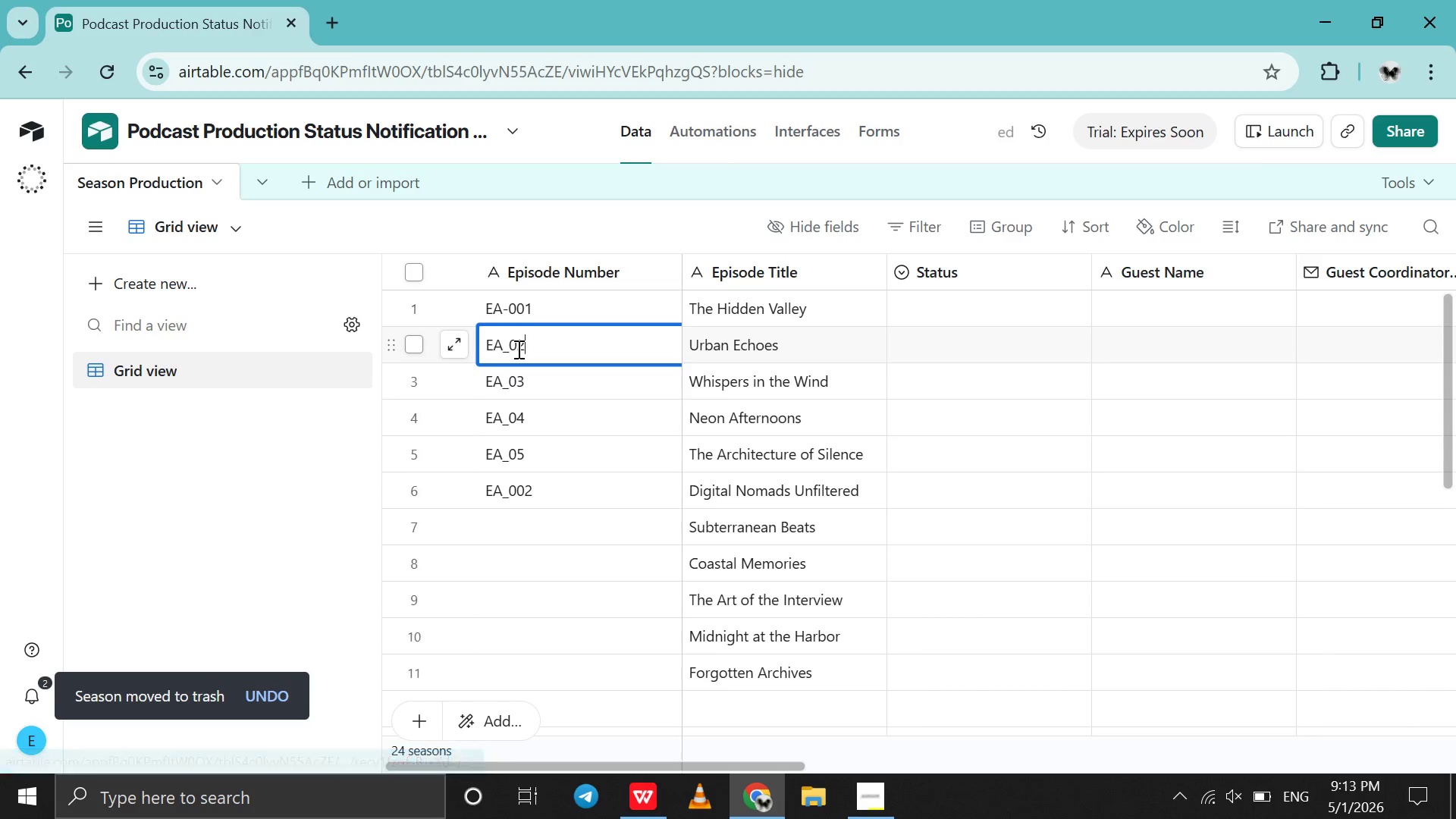 
left_click([517, 349])
 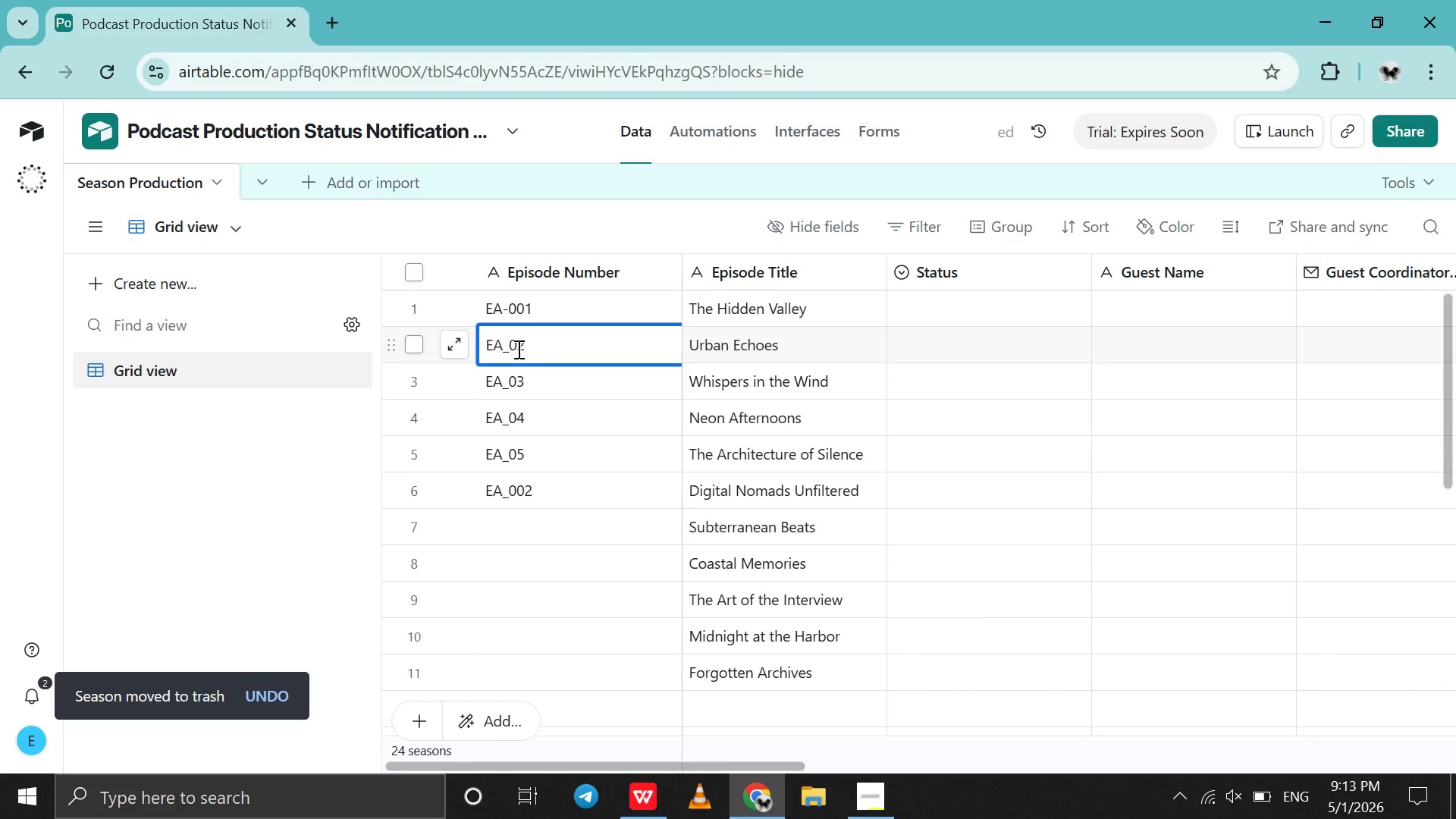 
key(0)
 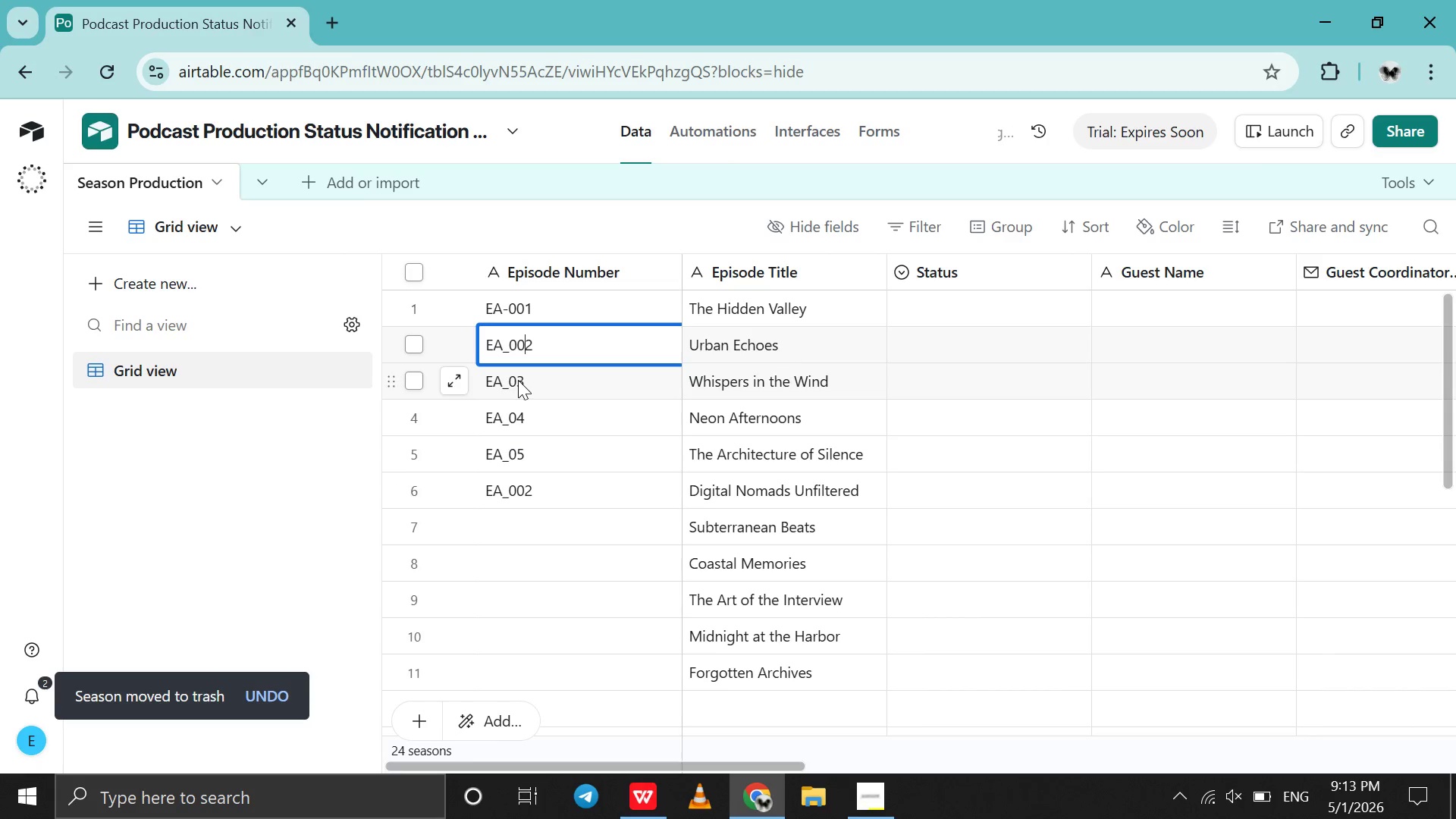 
double_click([518, 380])
 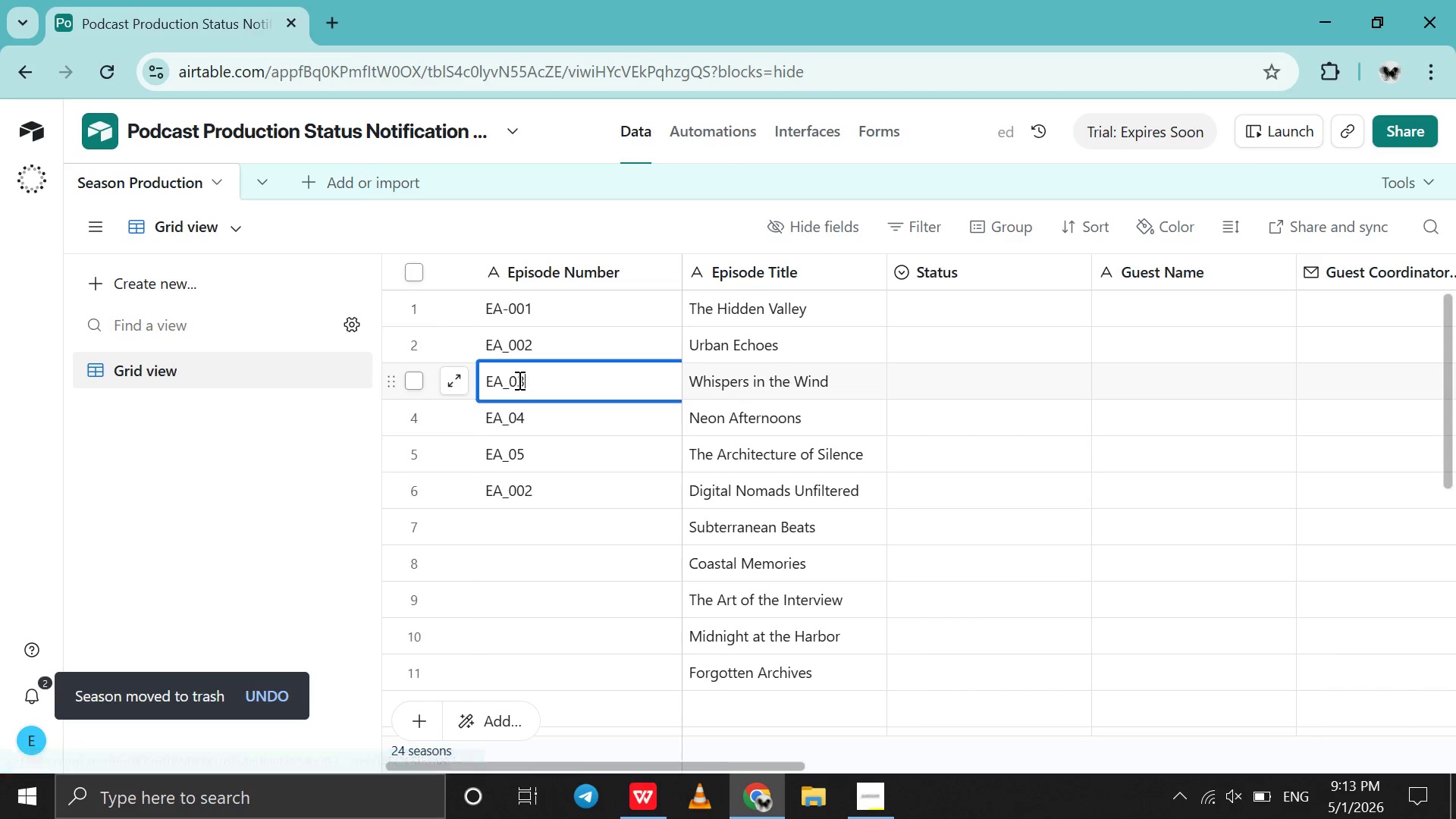 
left_click([518, 380])
 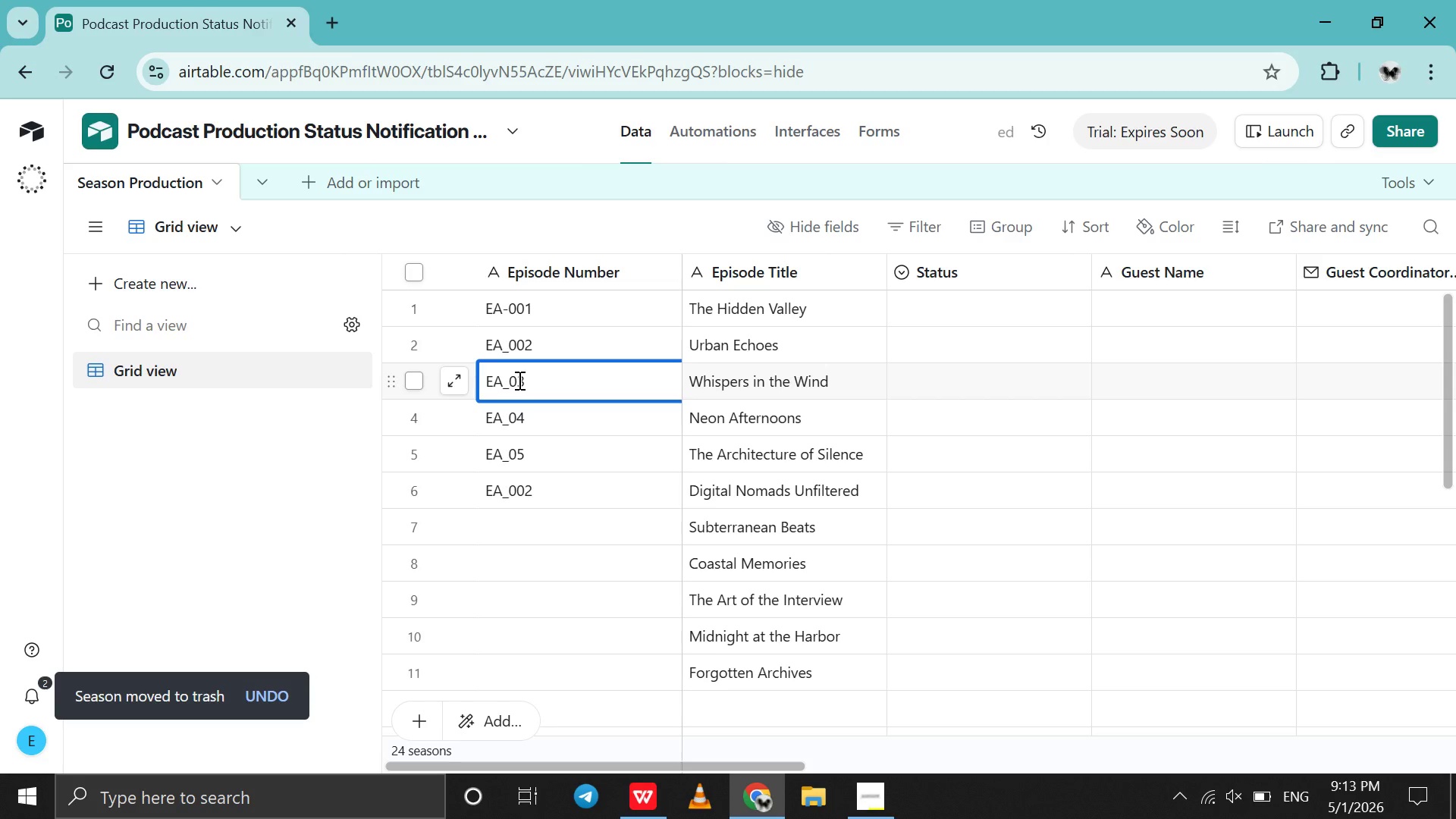 
key(0)
 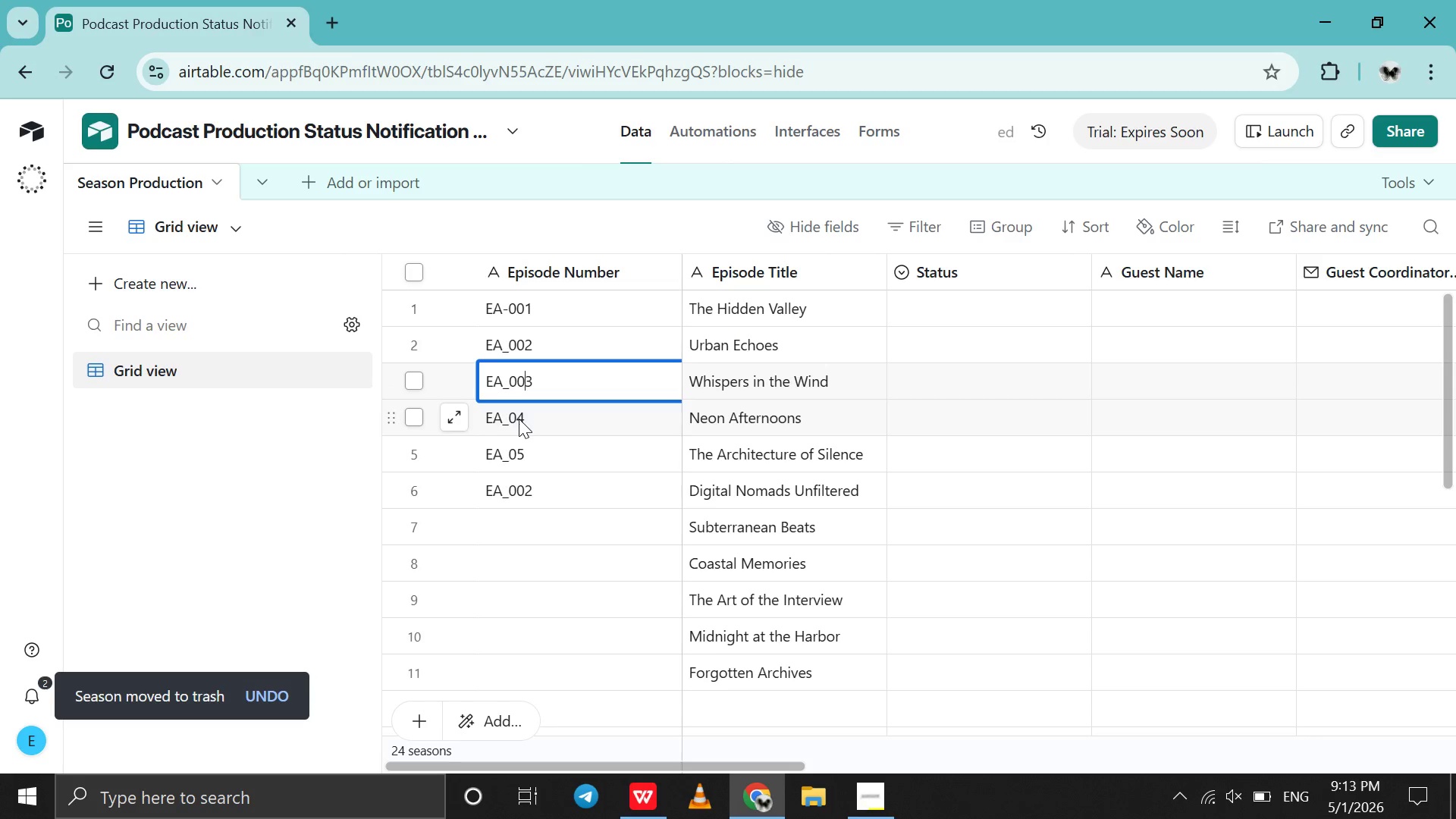 
double_click([519, 419])
 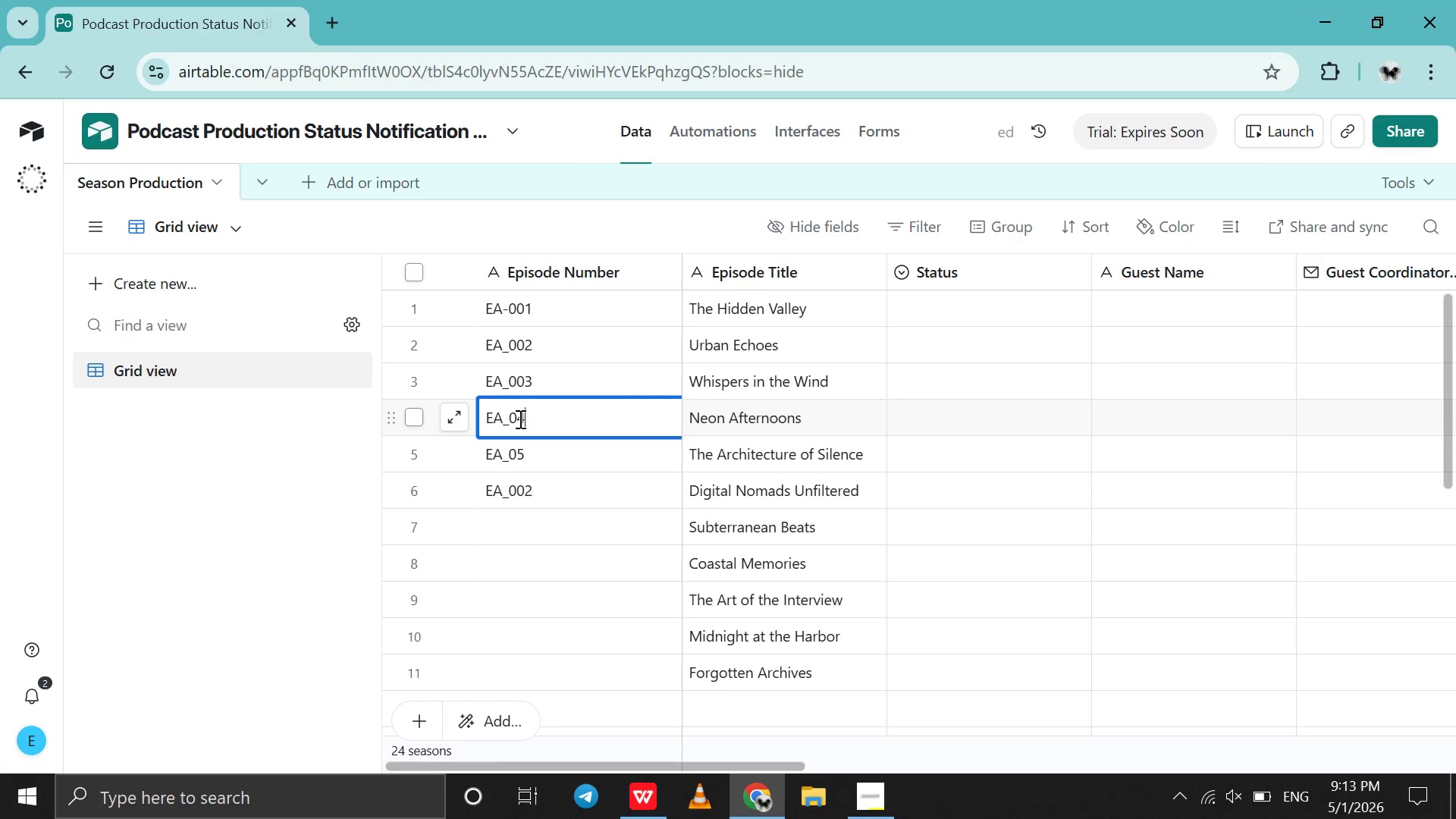 
left_click([519, 419])
 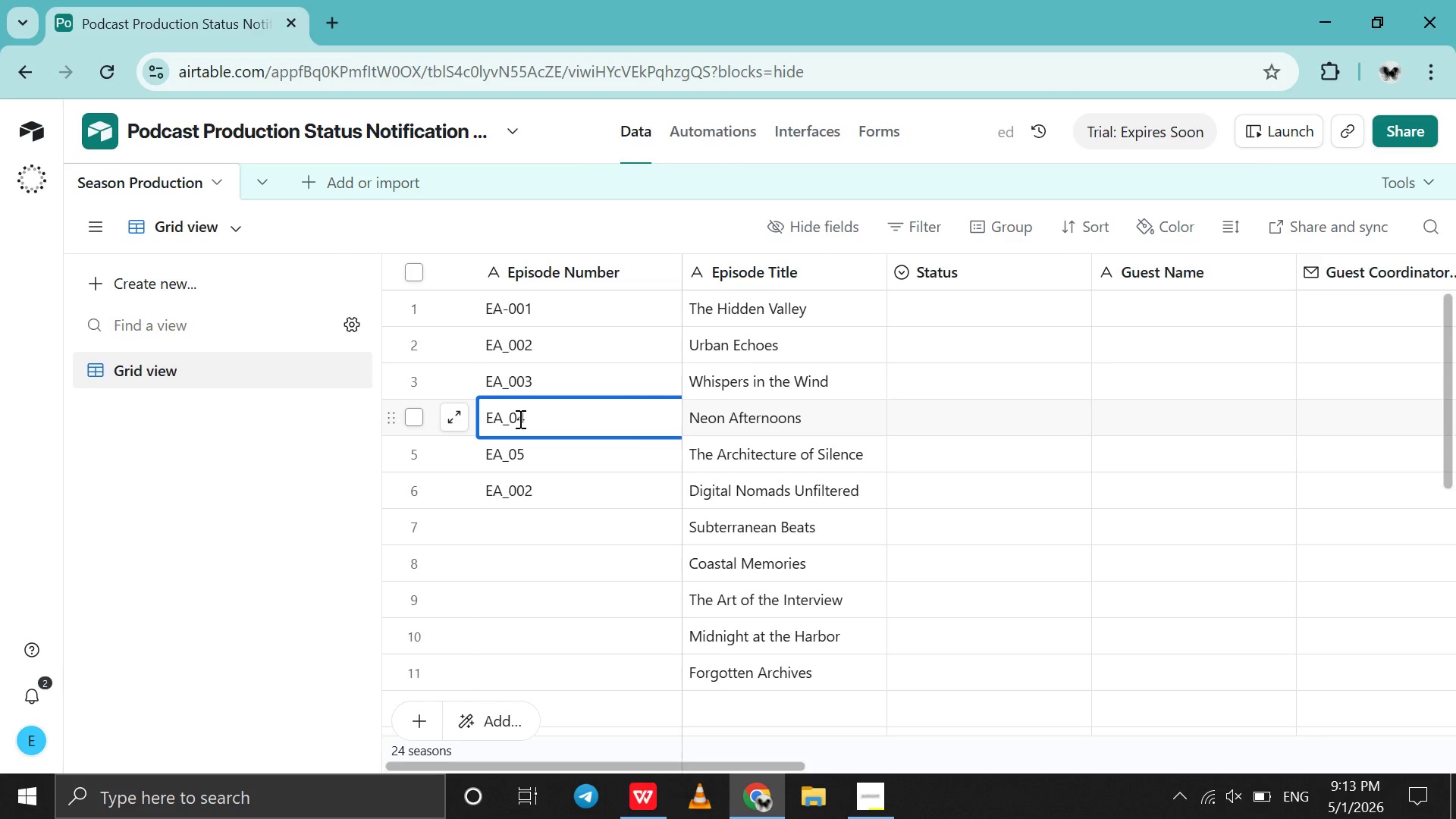 
key(0)
 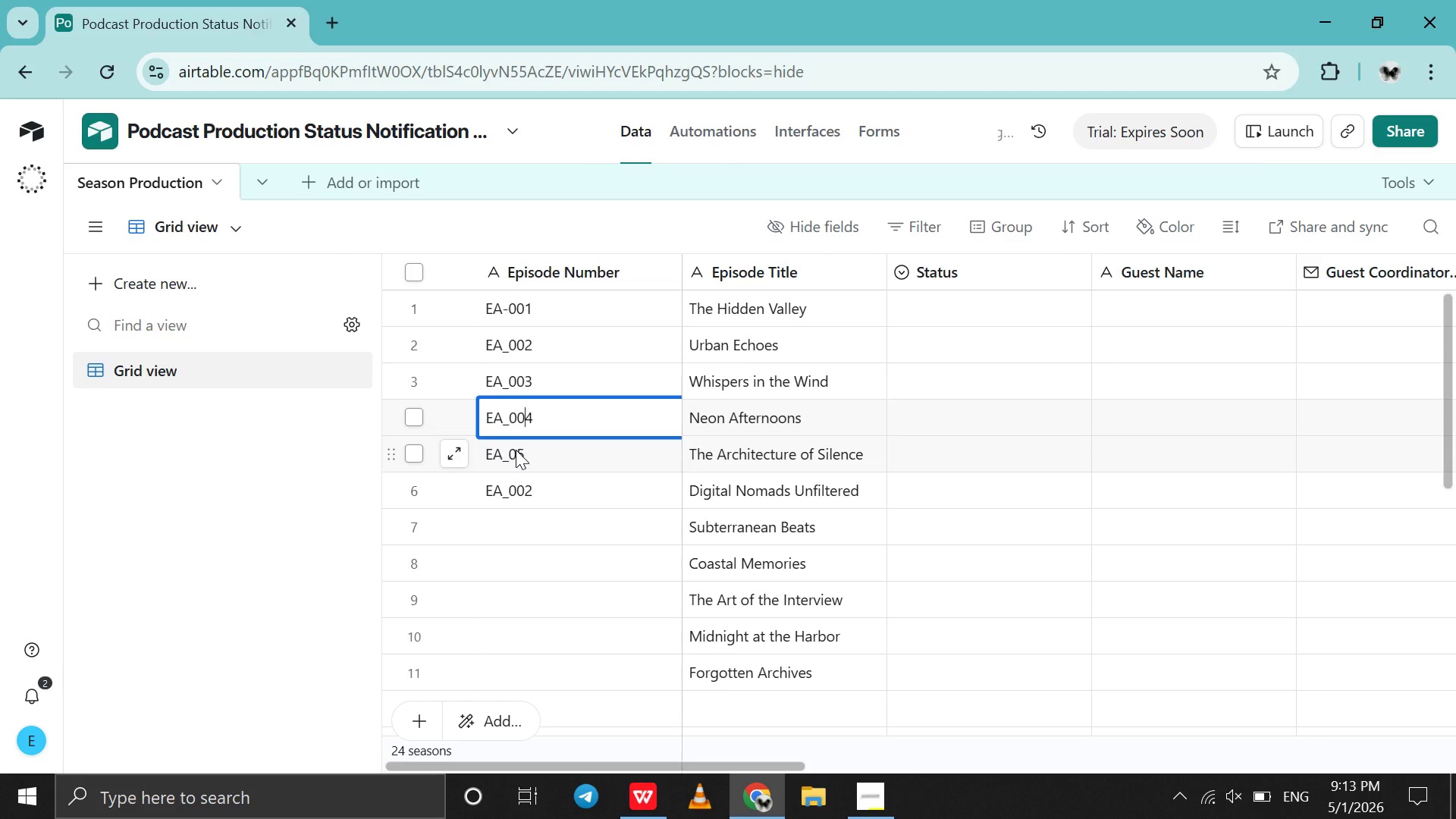 
double_click([516, 450])
 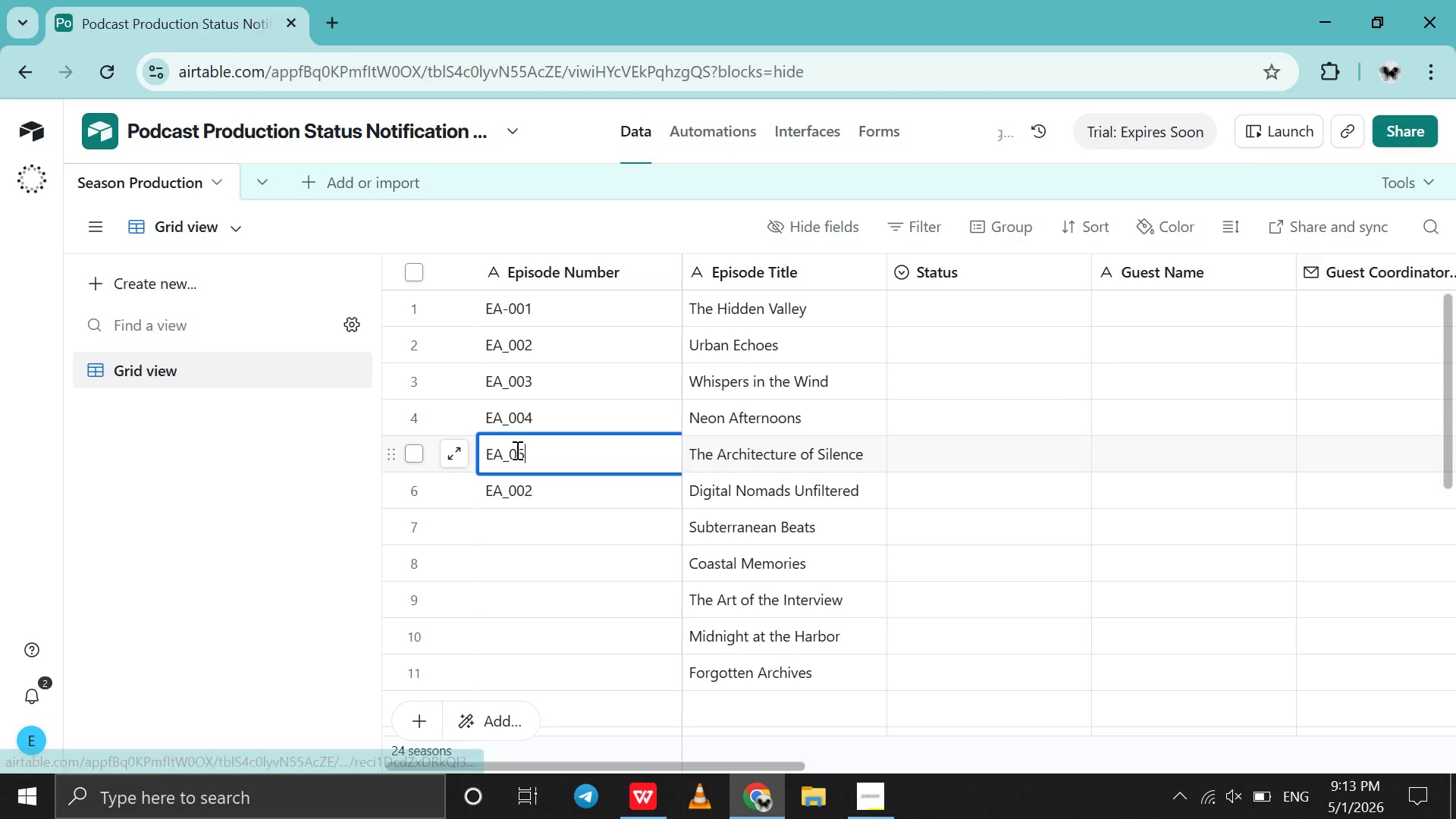 
left_click([516, 450])
 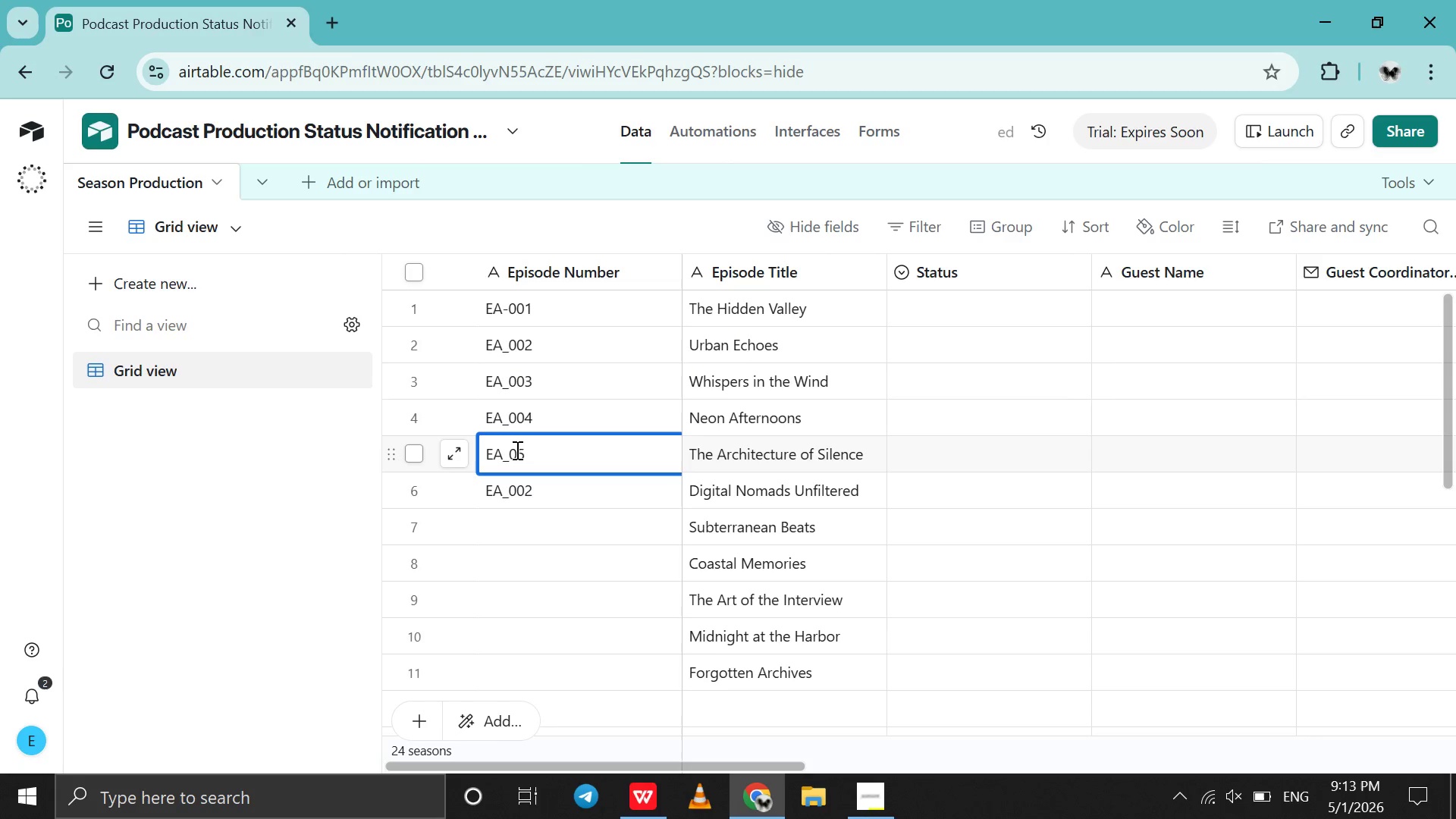 
key(0)
 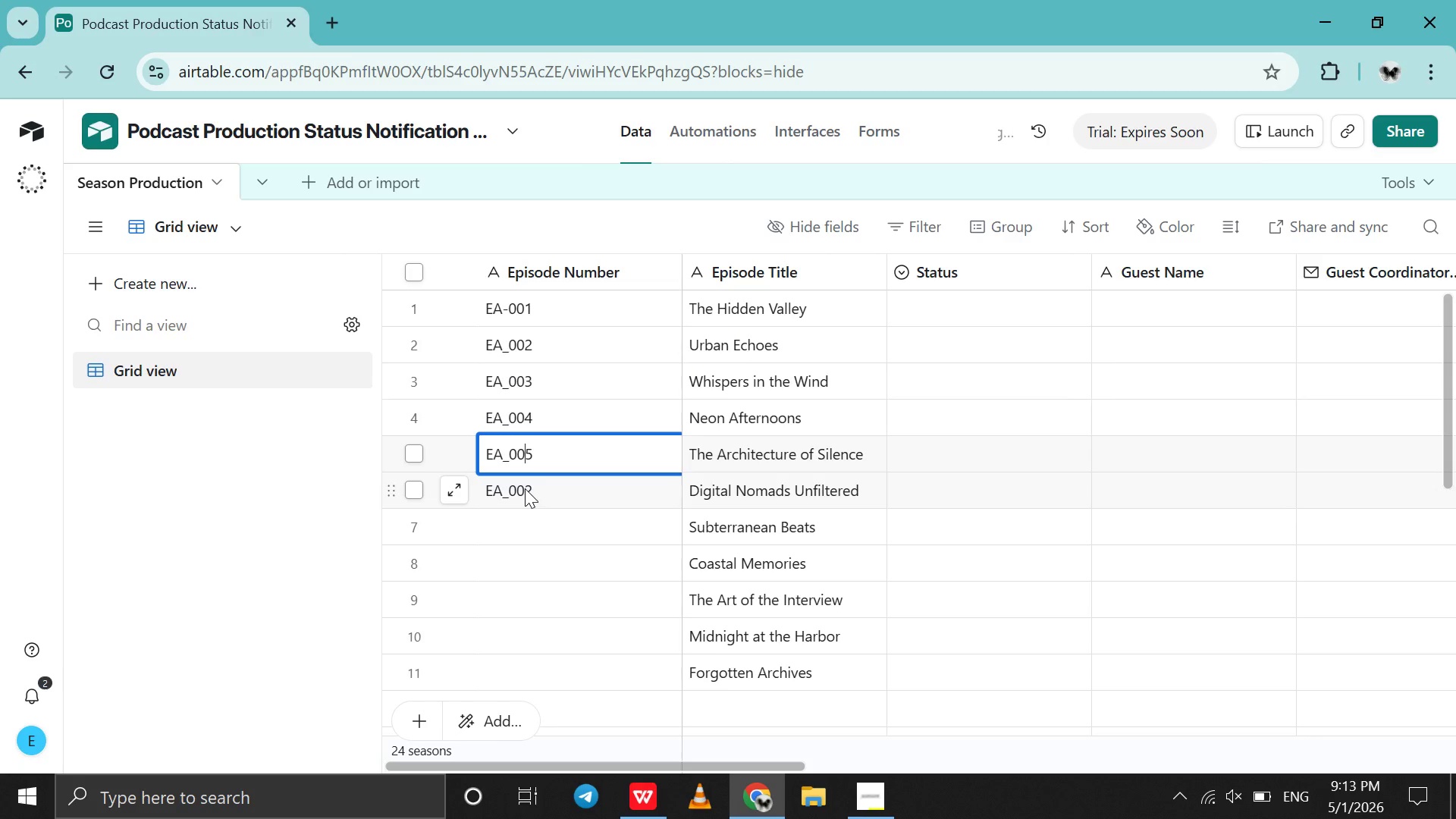 
double_click([525, 488])
 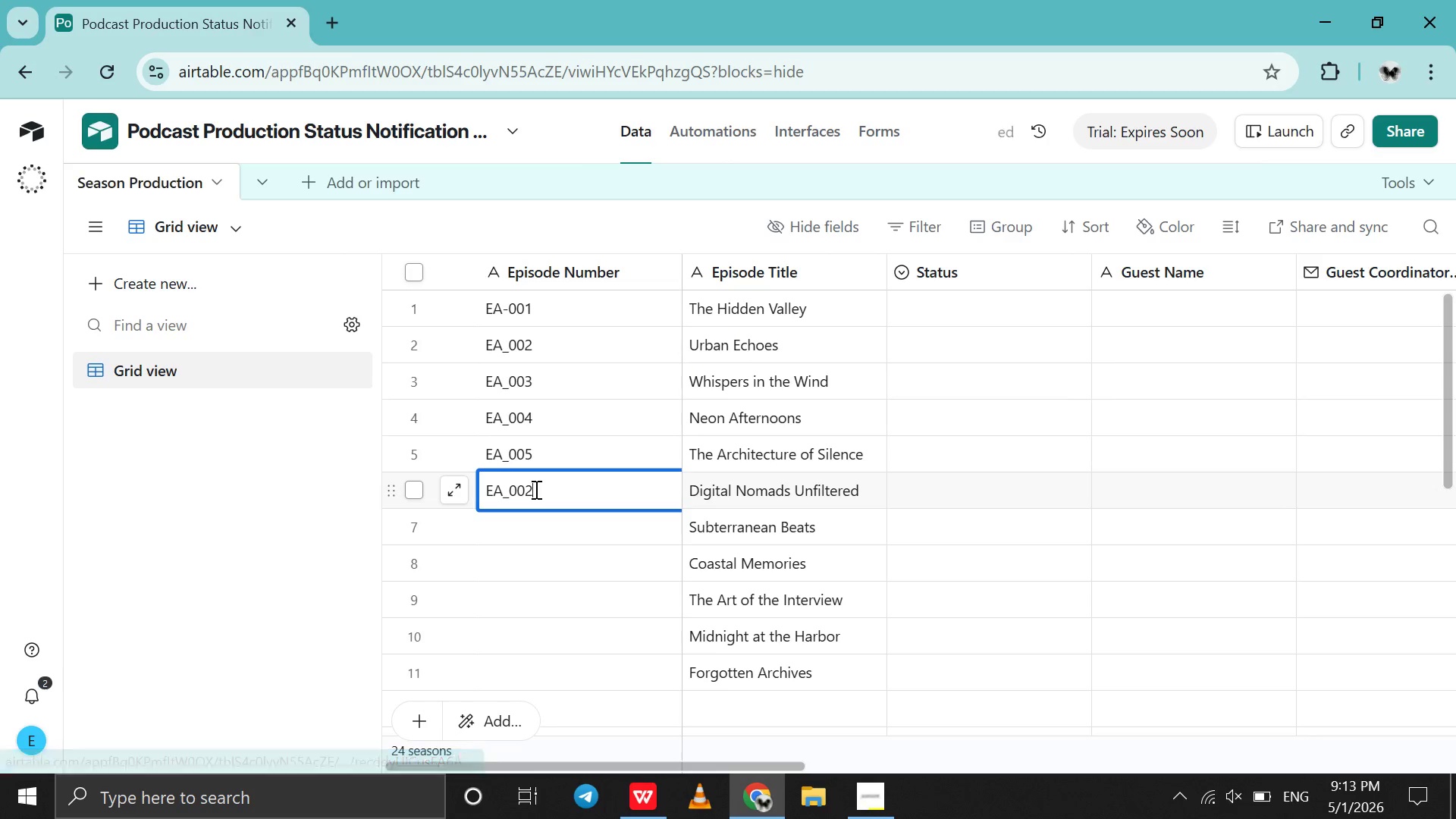 
left_click([535, 489])
 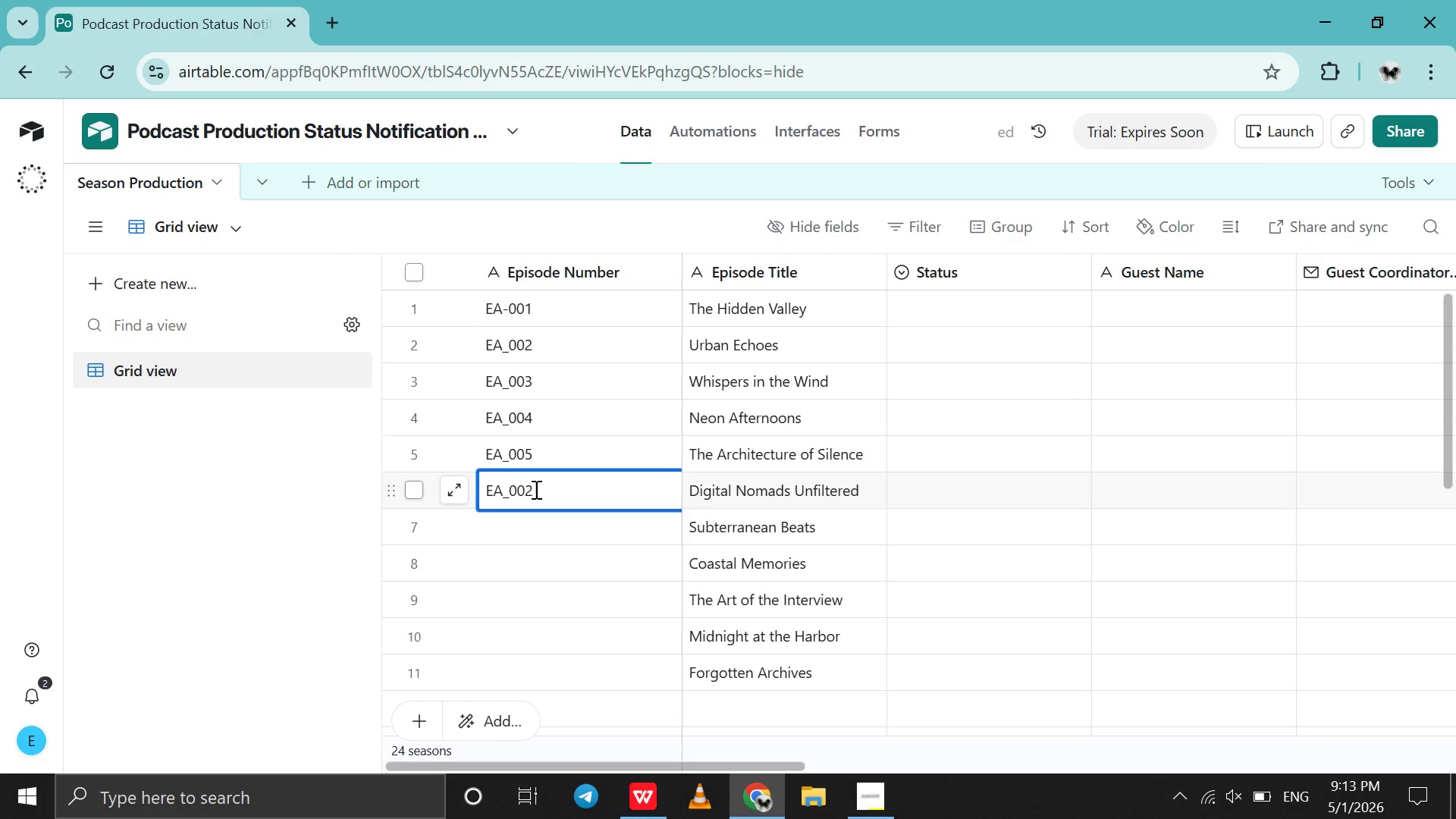 
key(Backspace)
 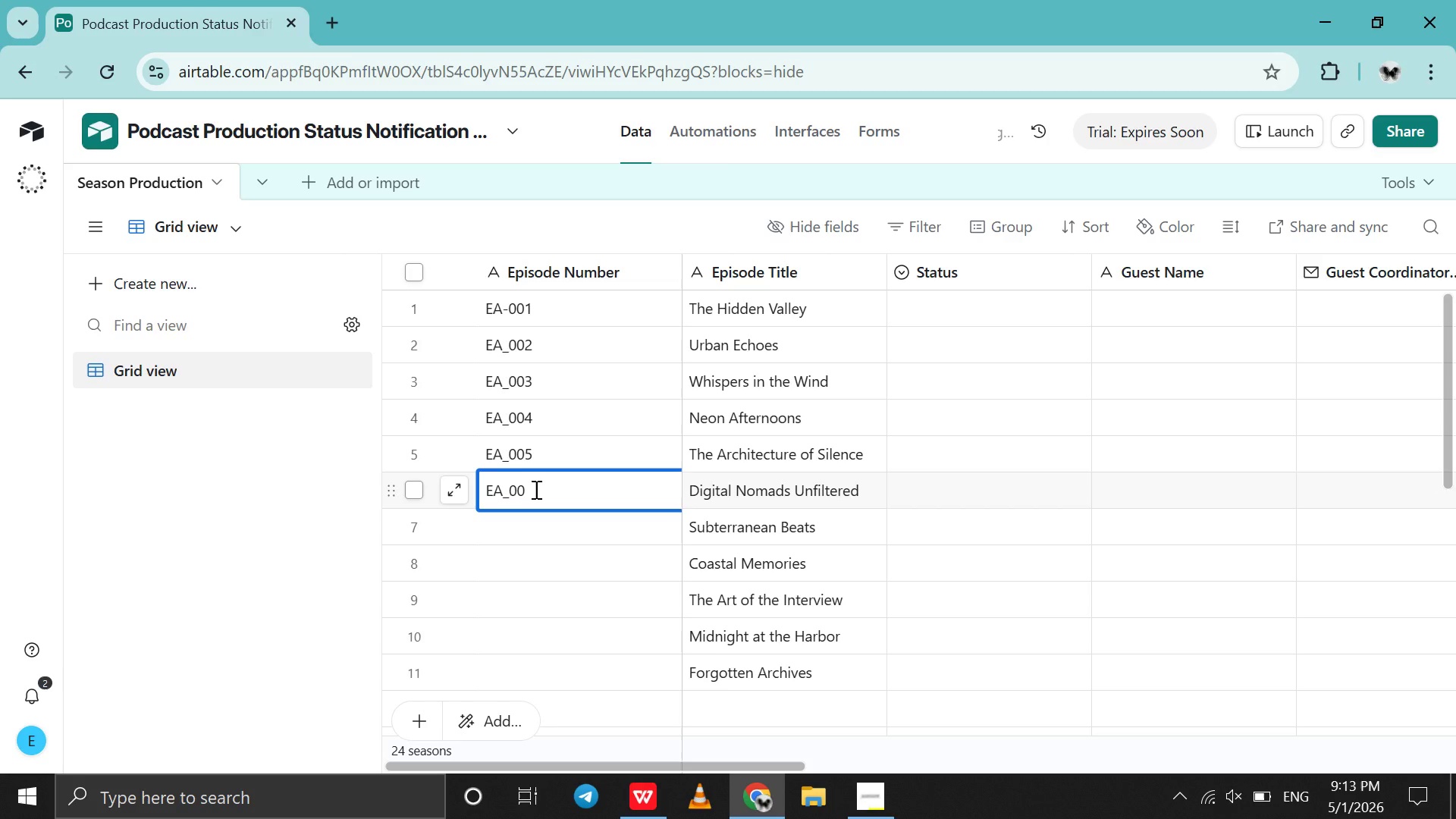 
key(6)
 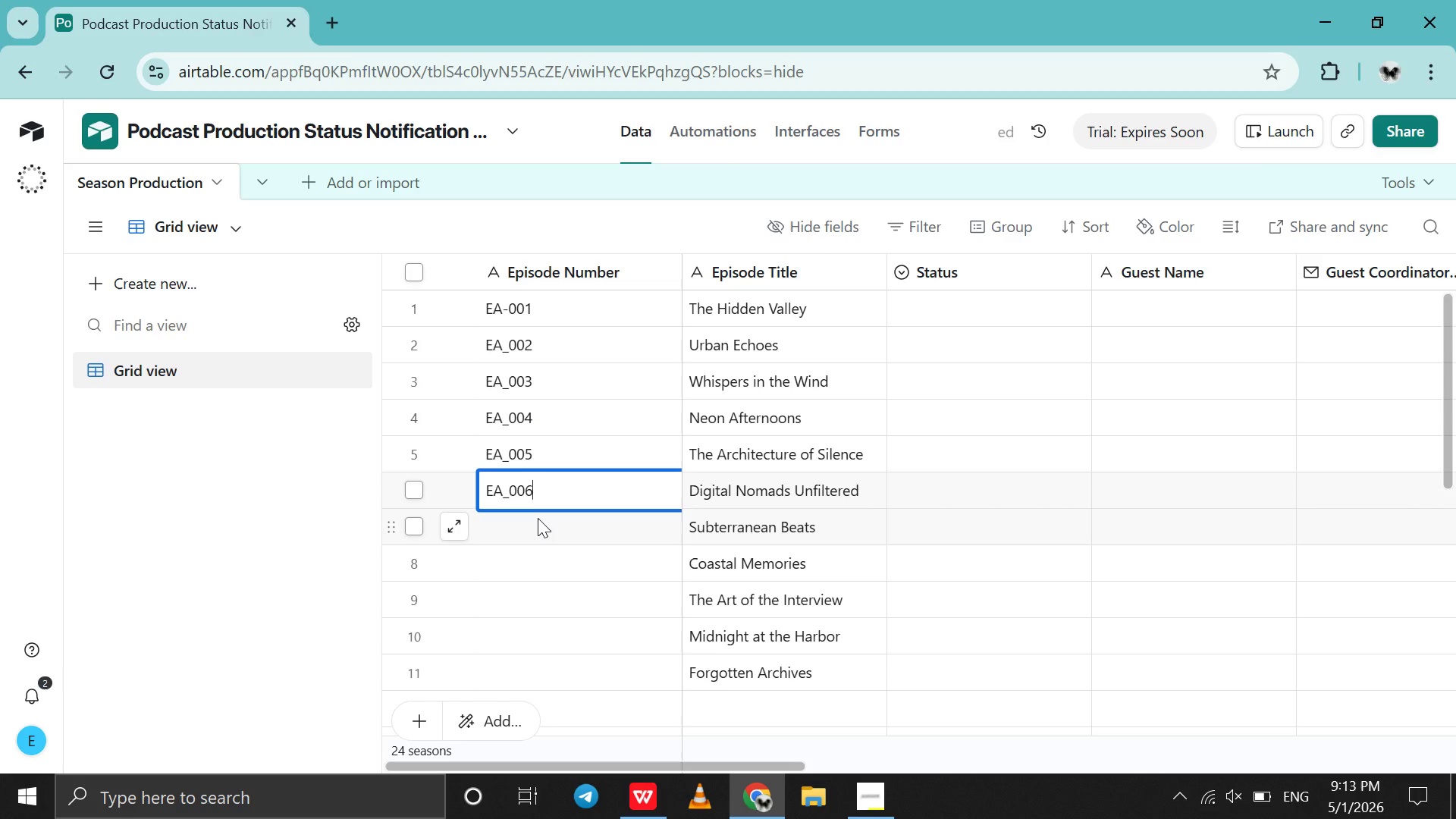 
left_click([538, 518])
 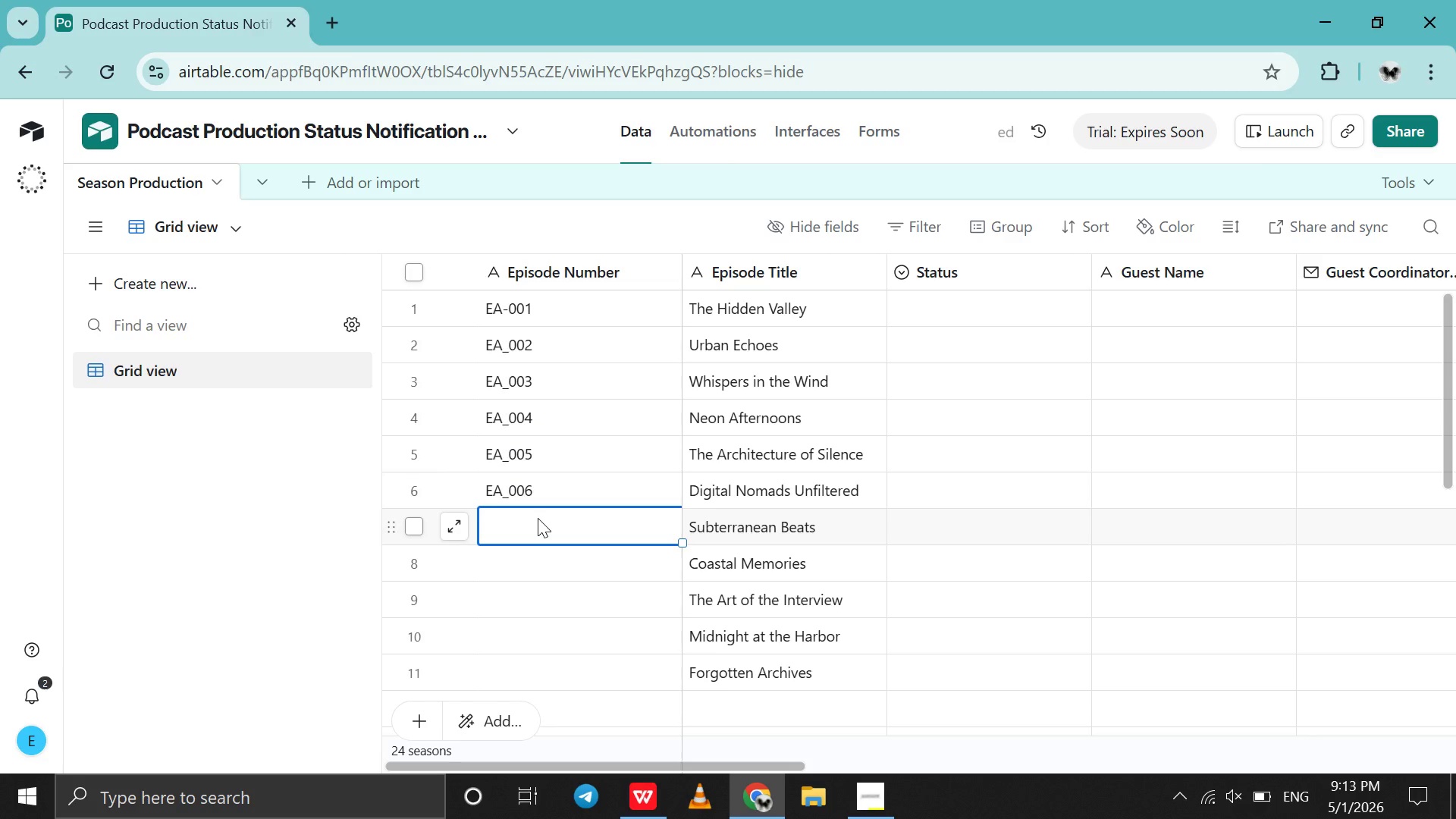 
left_click([538, 518])
 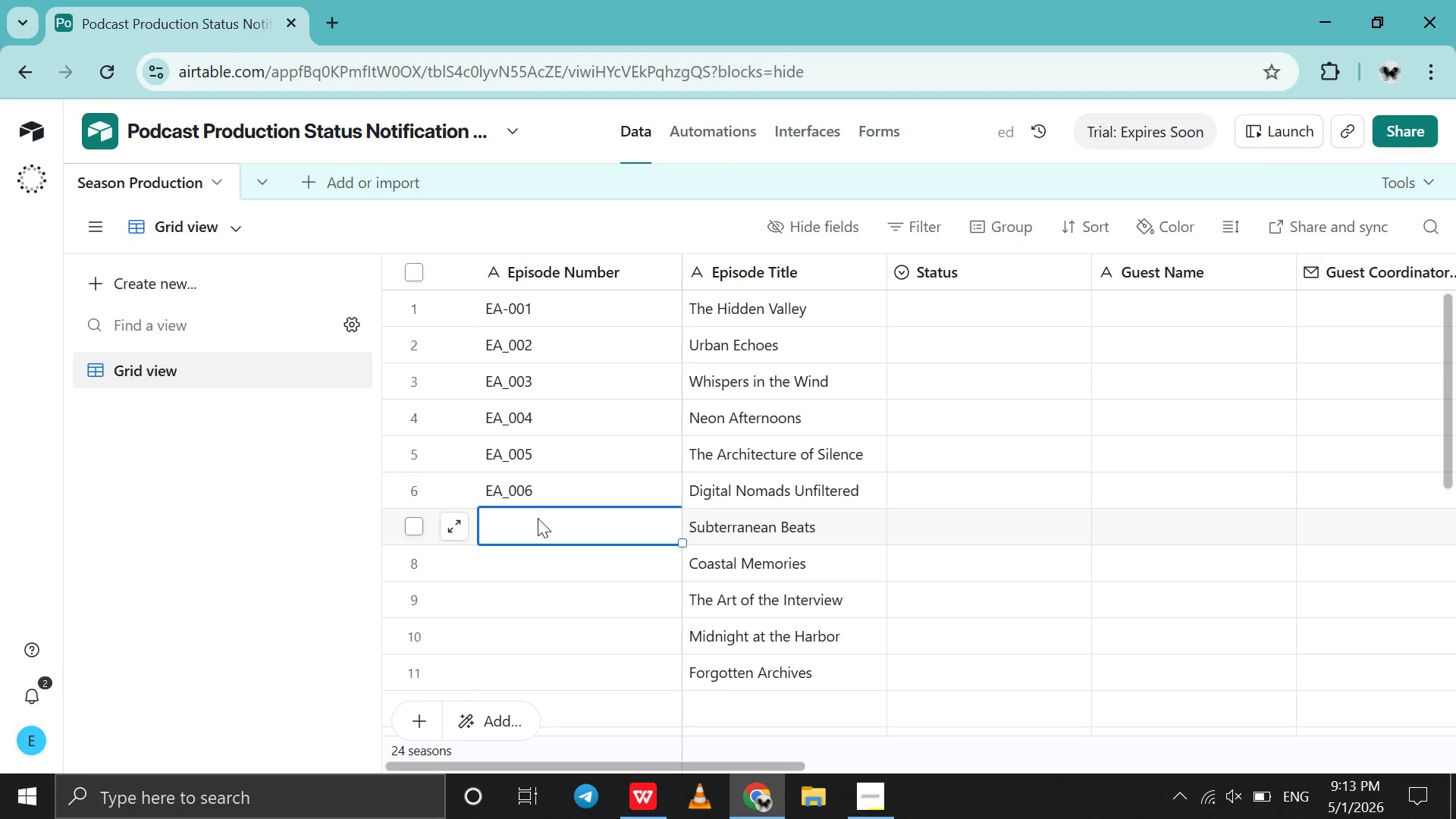 
double_click([538, 518])
 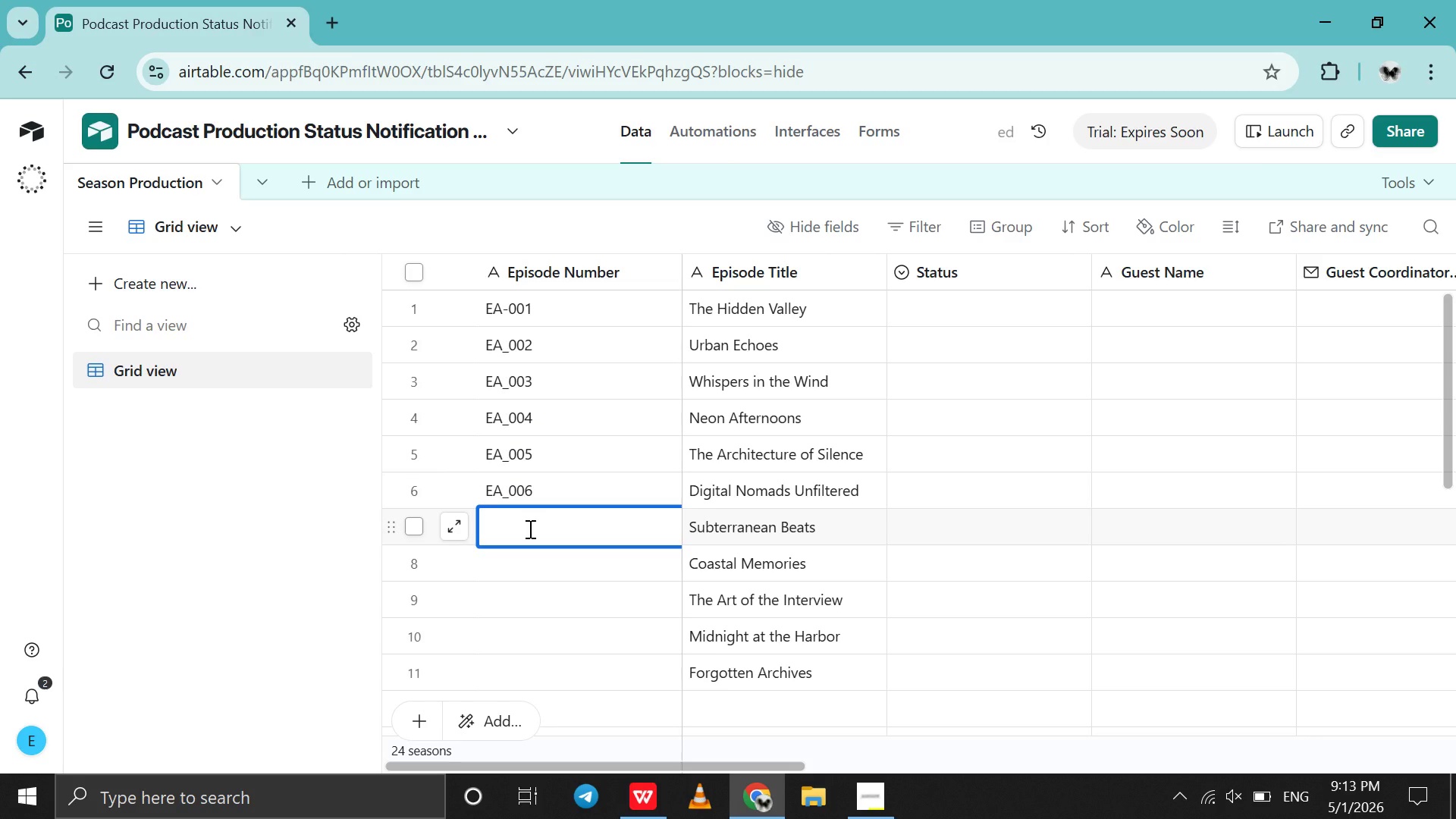 
type(EA_07)
 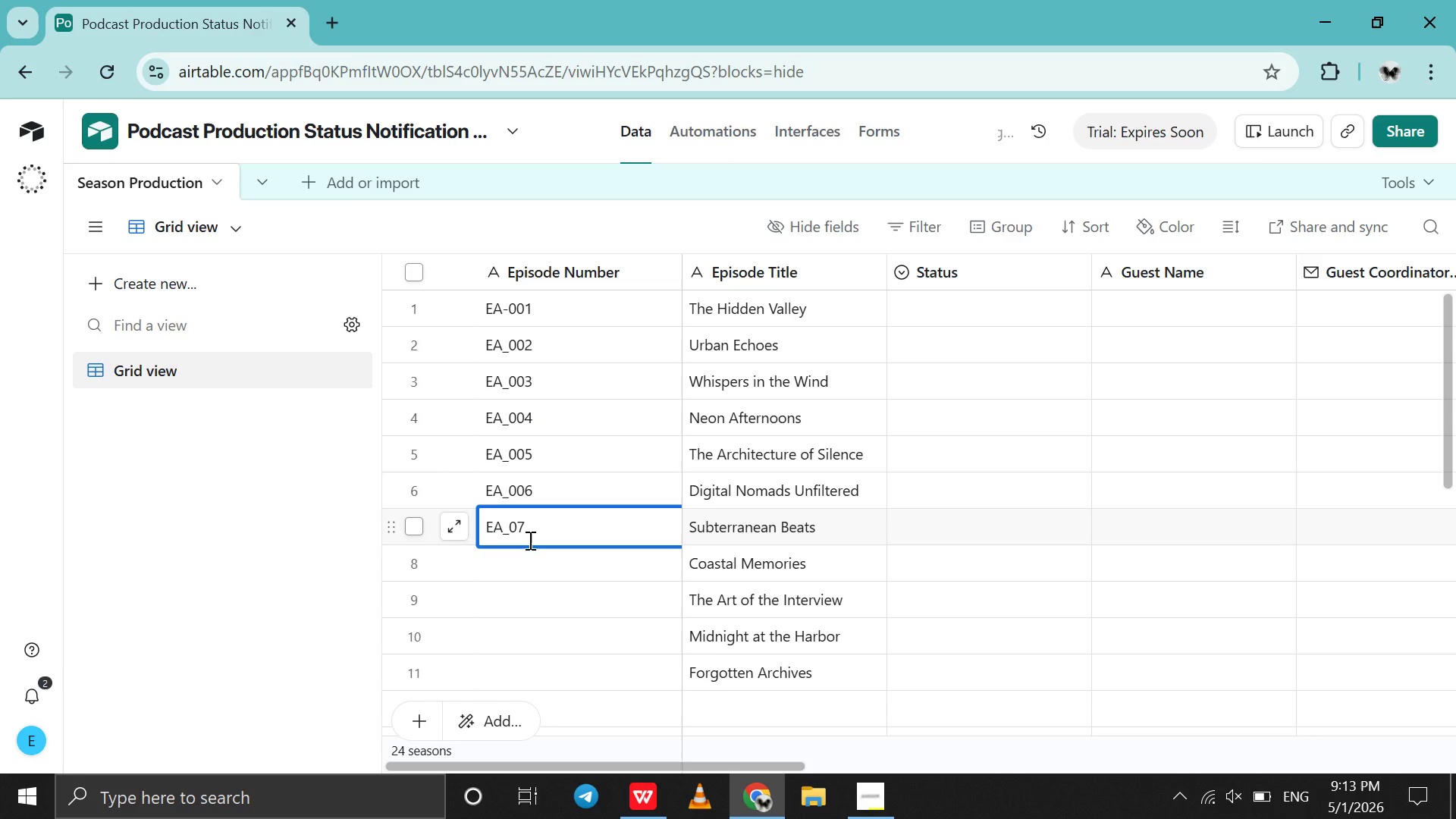 
key(Backspace)
type(07)
 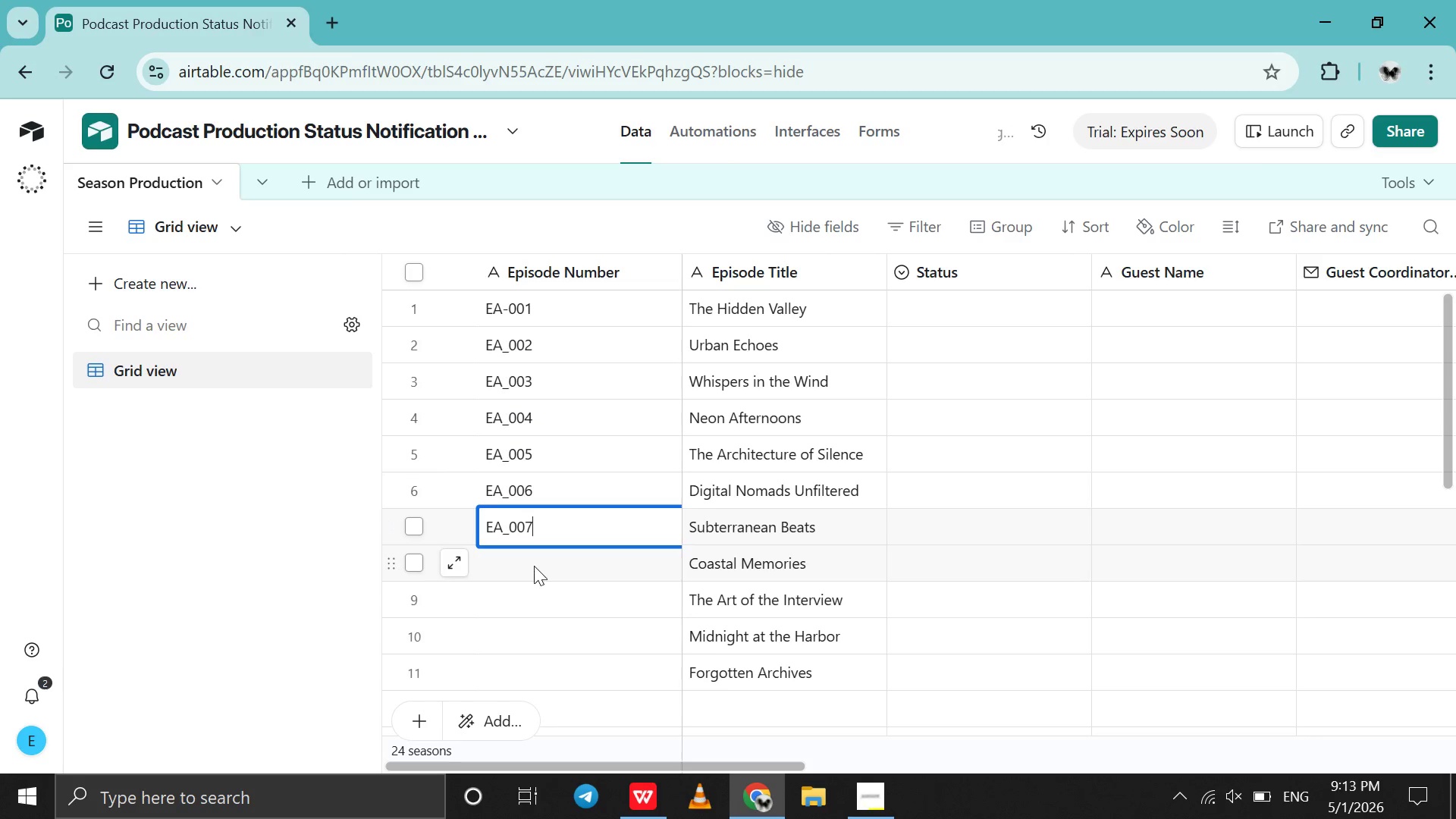 
double_click([534, 566])
 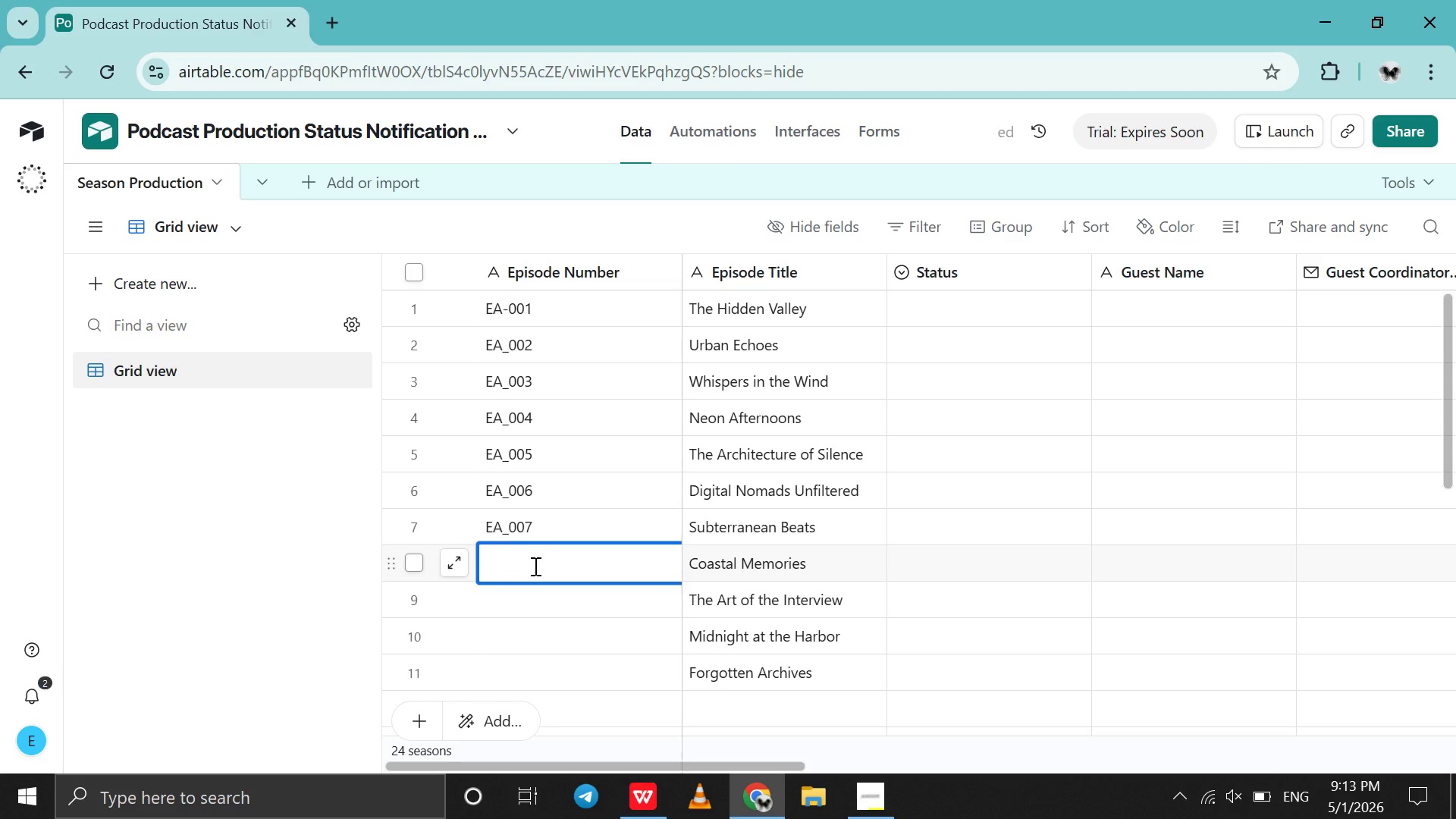 
type(EA_008)
 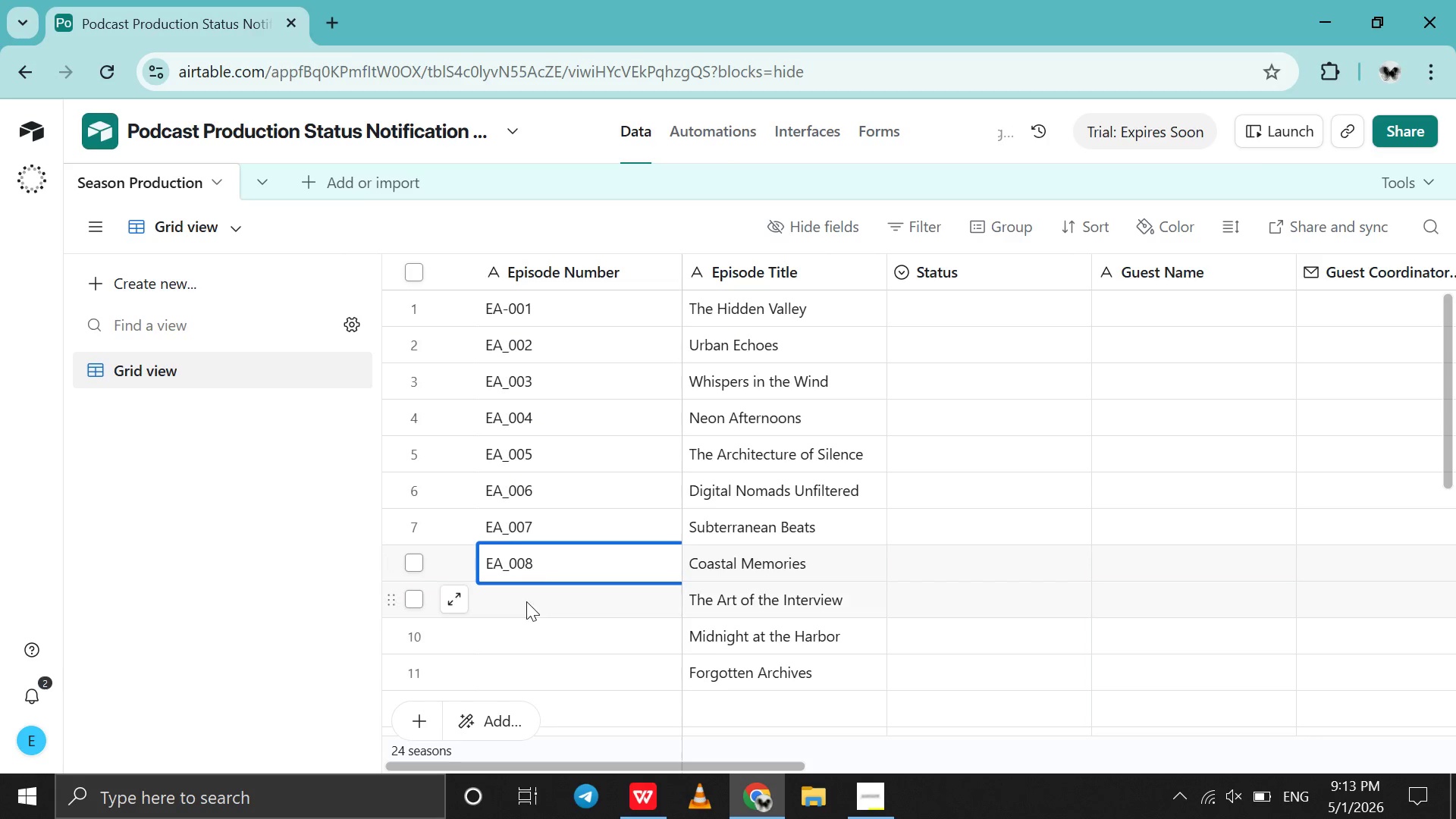 
left_click([526, 610])
 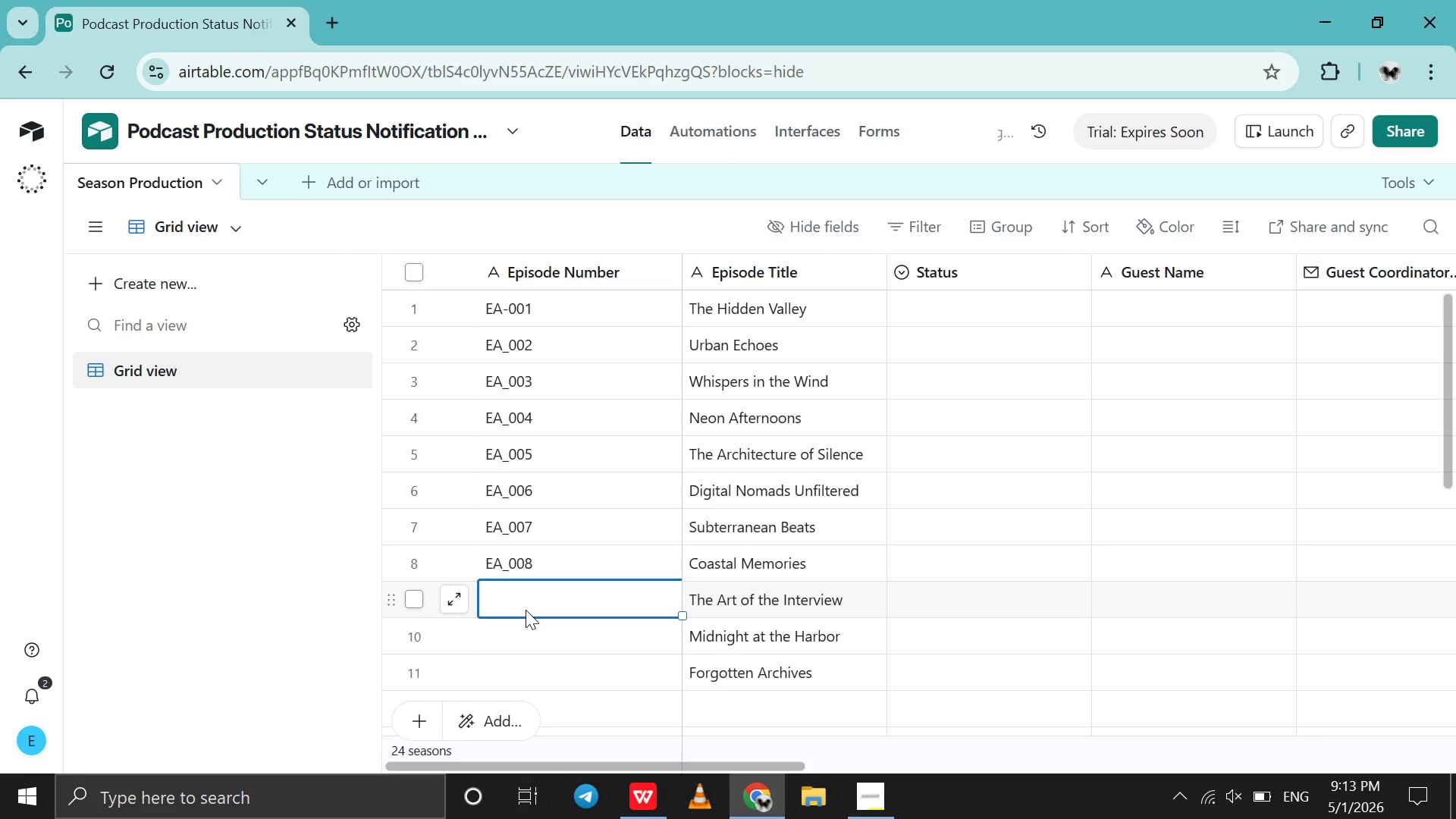 
left_click([526, 610])
 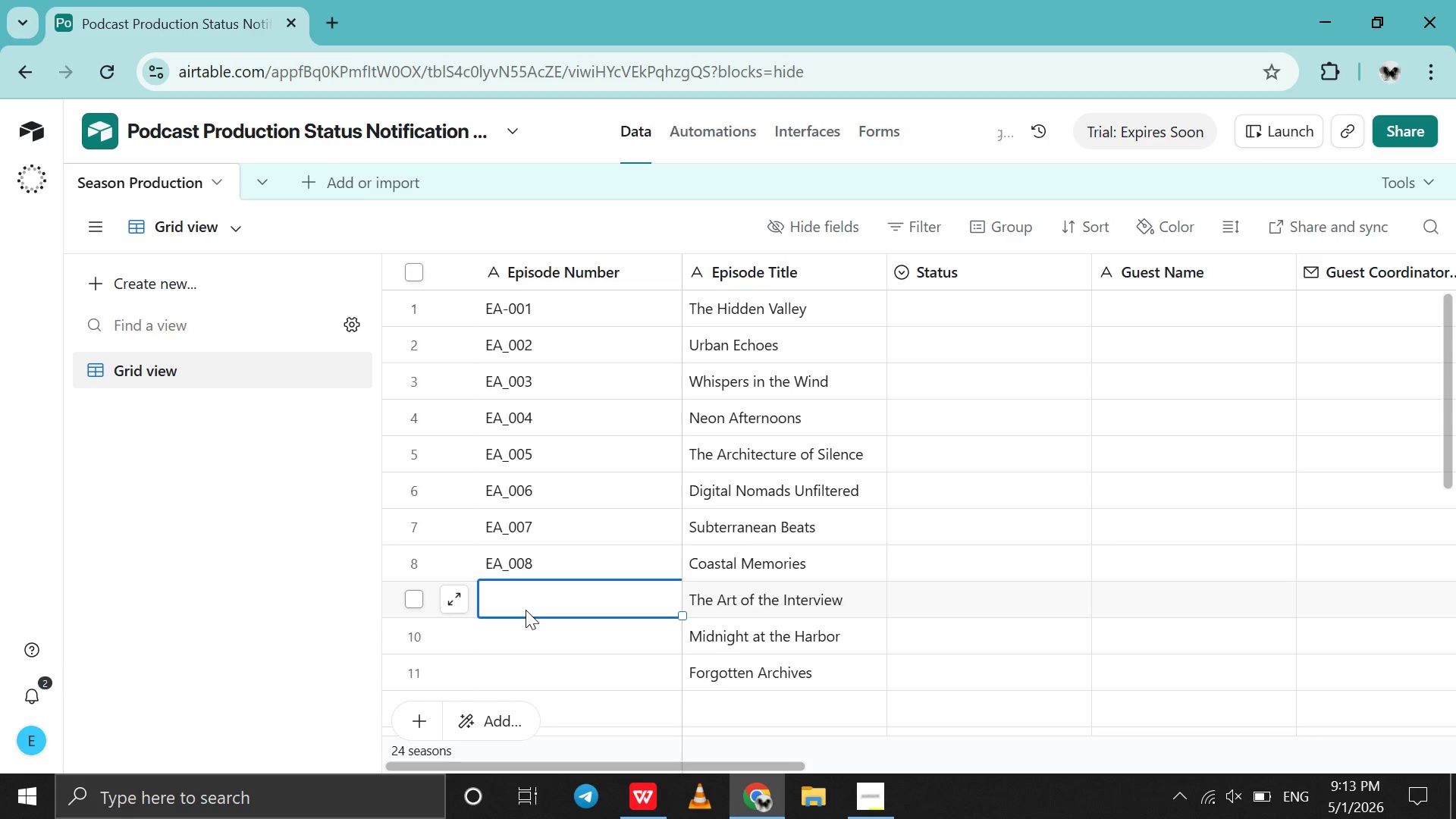 
double_click([526, 610])
 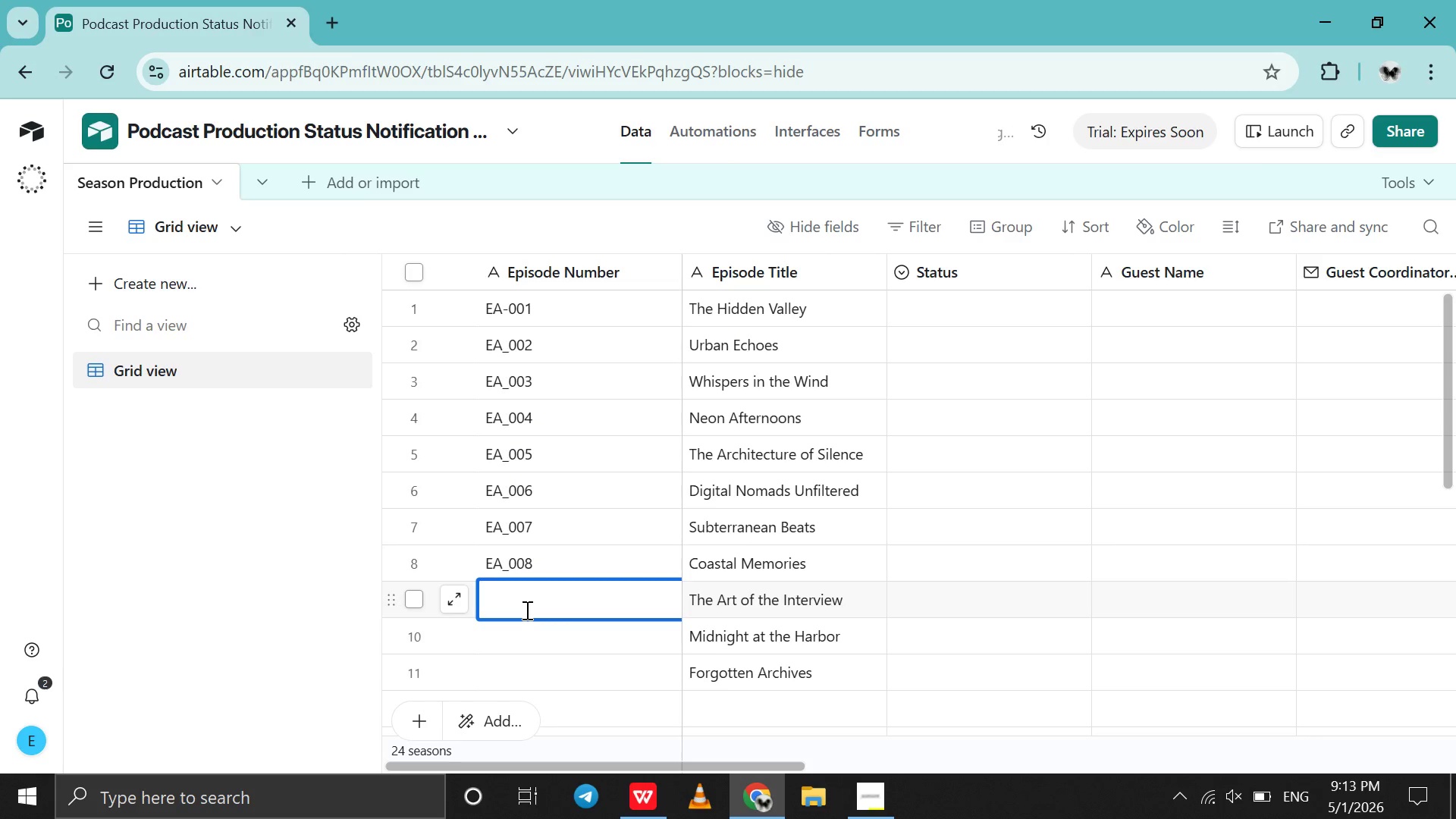 
type(EA_009)
 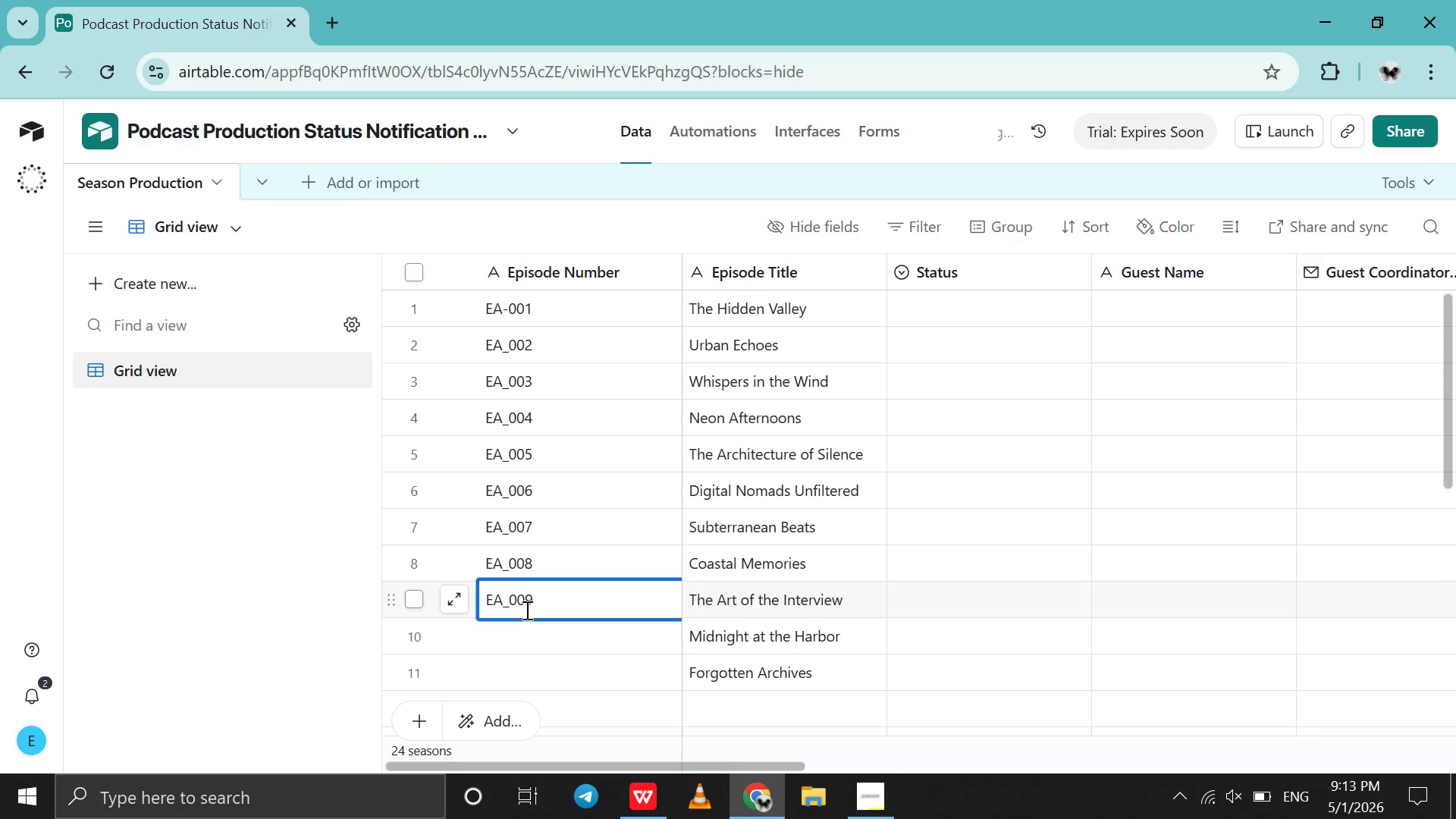 
left_click([521, 639])
 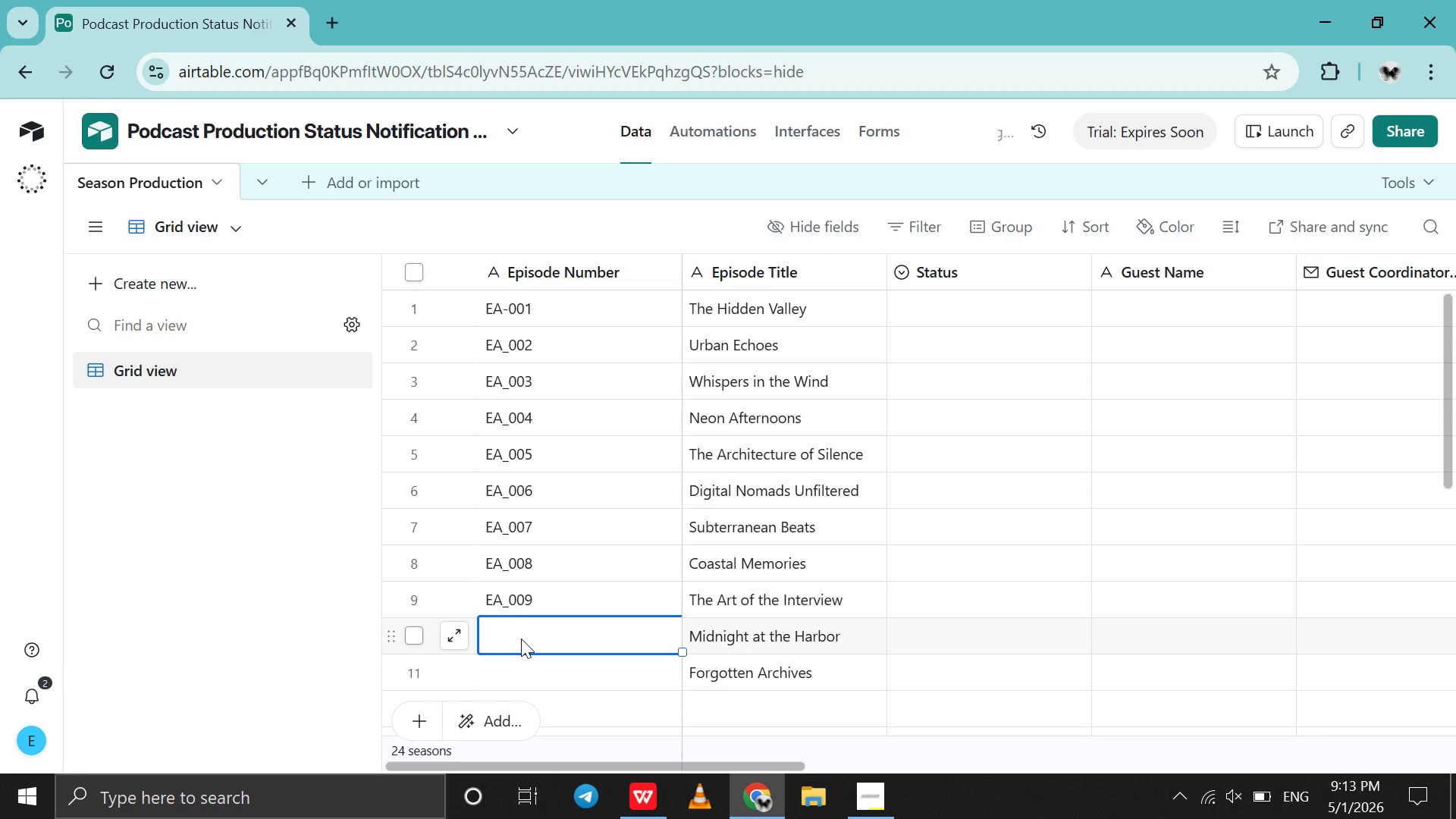 
type(EA_010)
 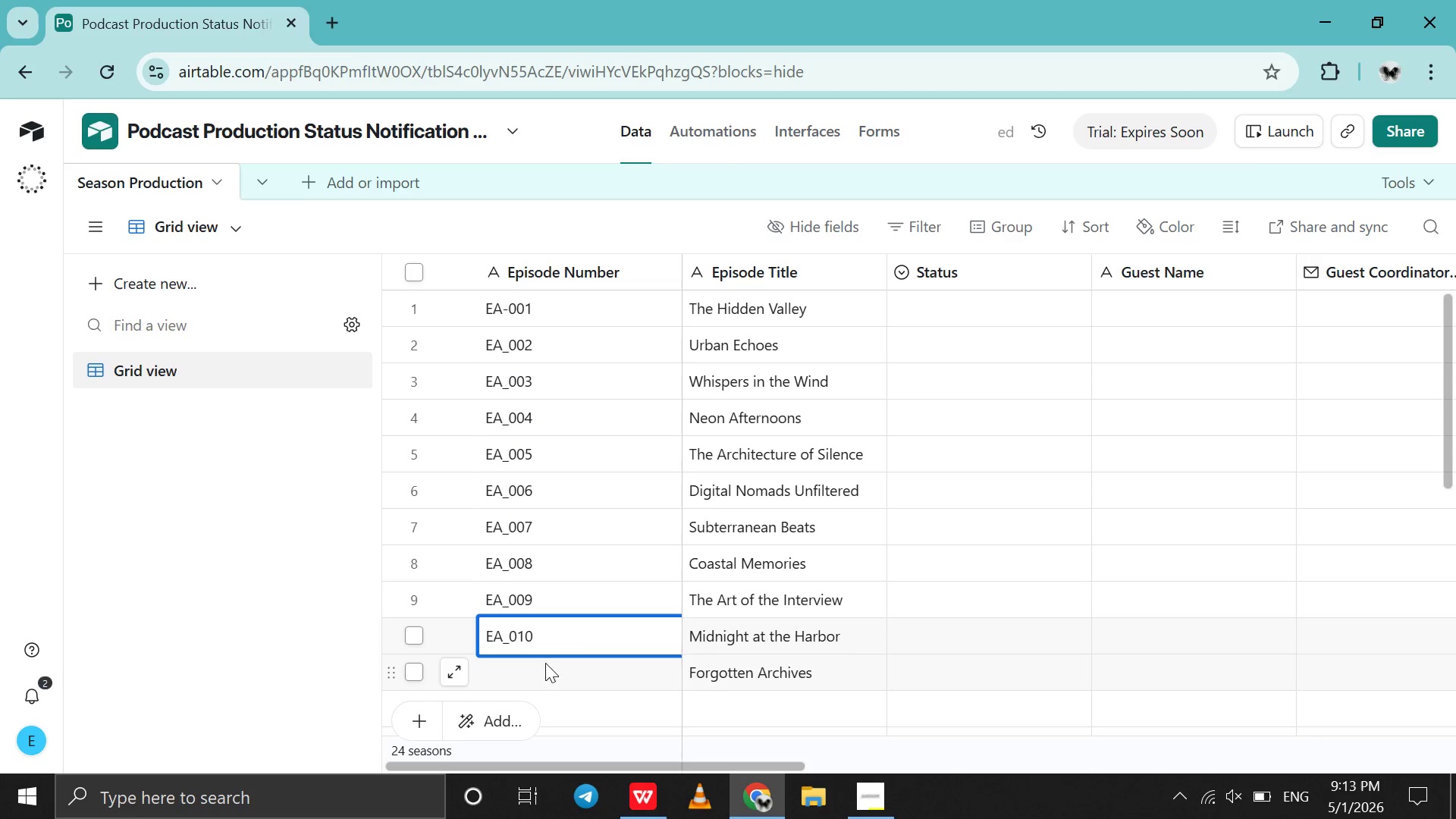 
double_click([549, 676])
 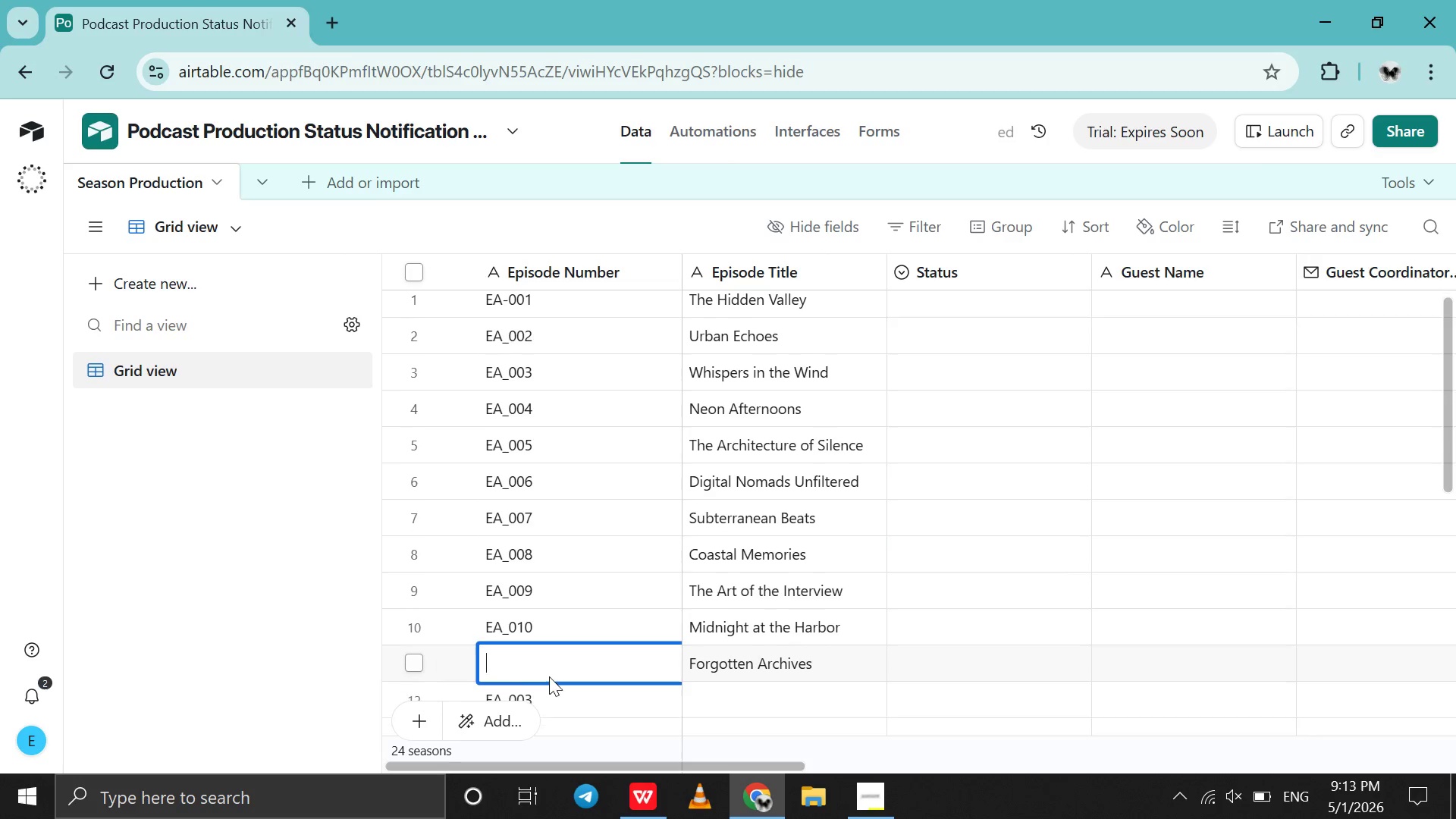 
scroll: coordinate [549, 676], scroll_direction: down, amount: 4.0
 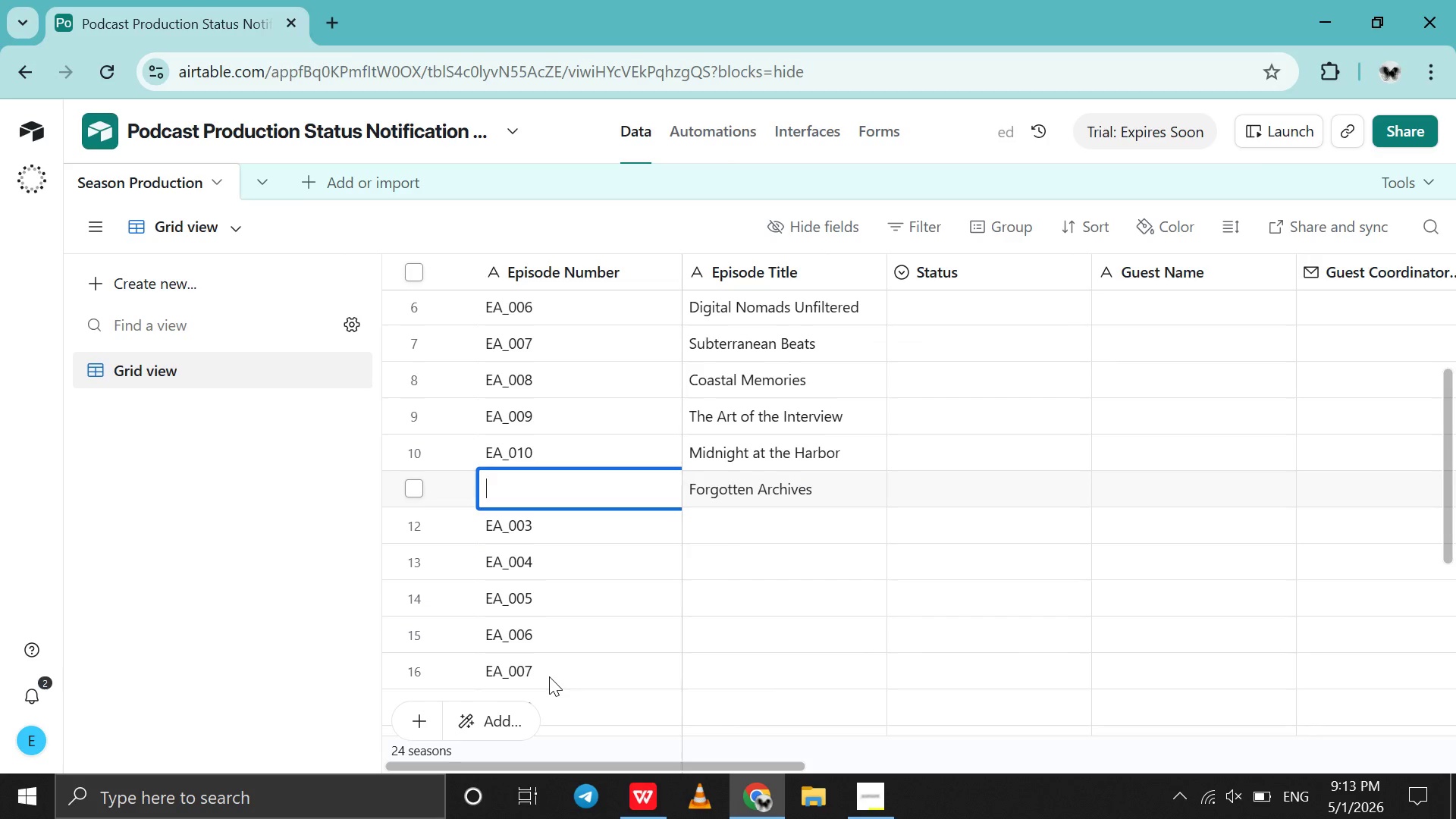 
type(EA_011)
 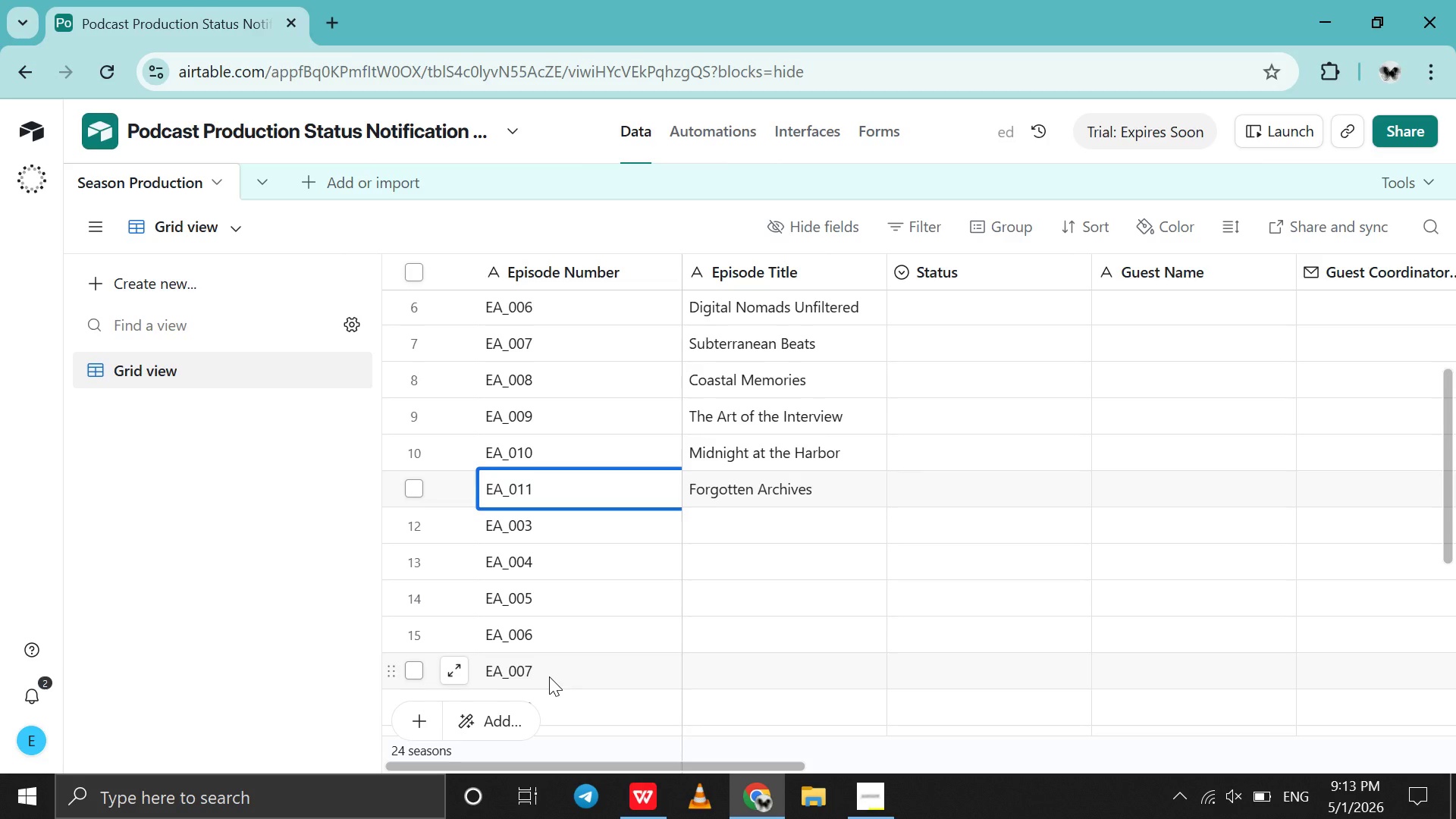 
double_click([567, 535])
 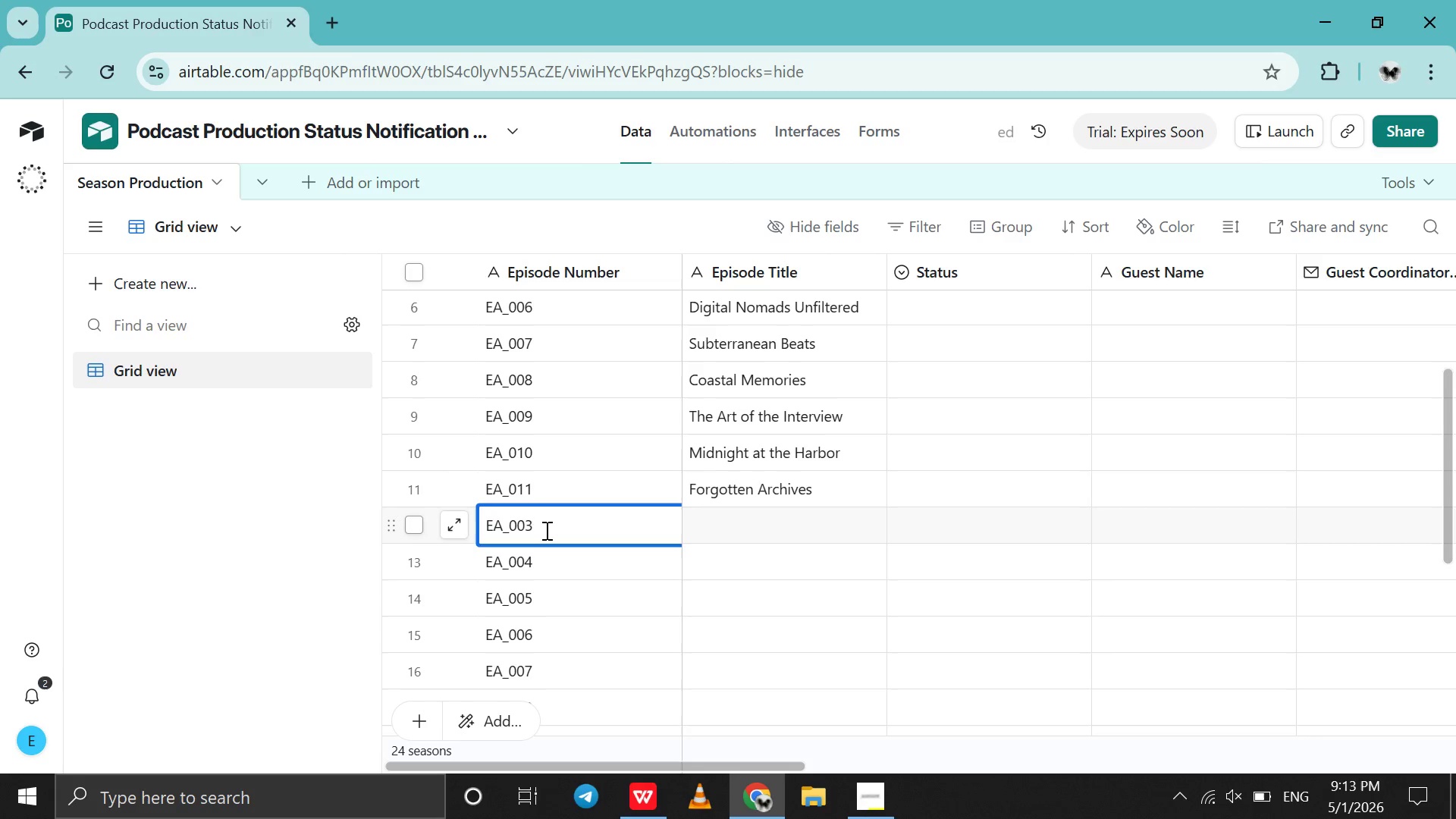 
key(Backspace)
key(Backspace)
type(12)
 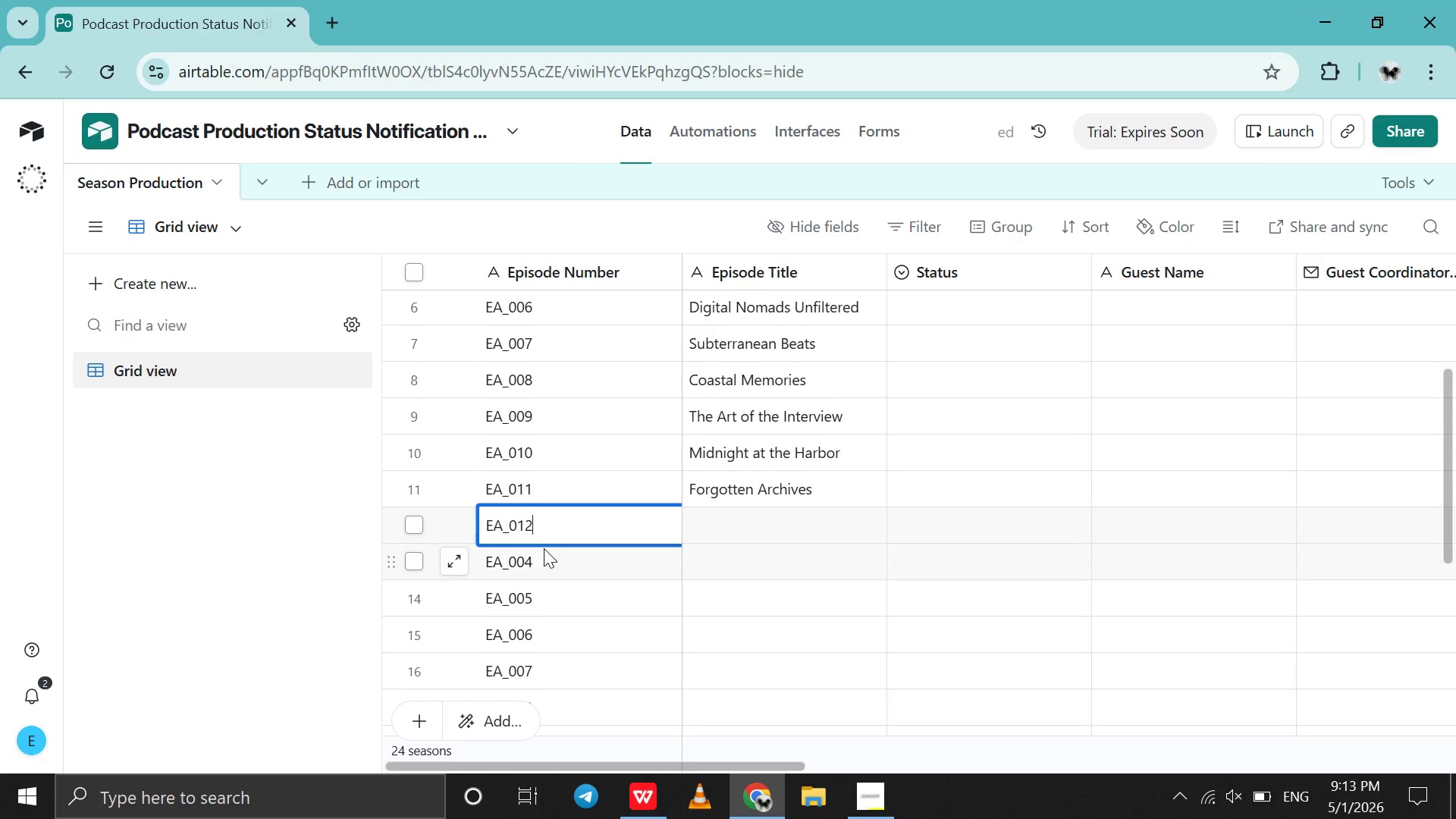 
left_click([544, 550])
 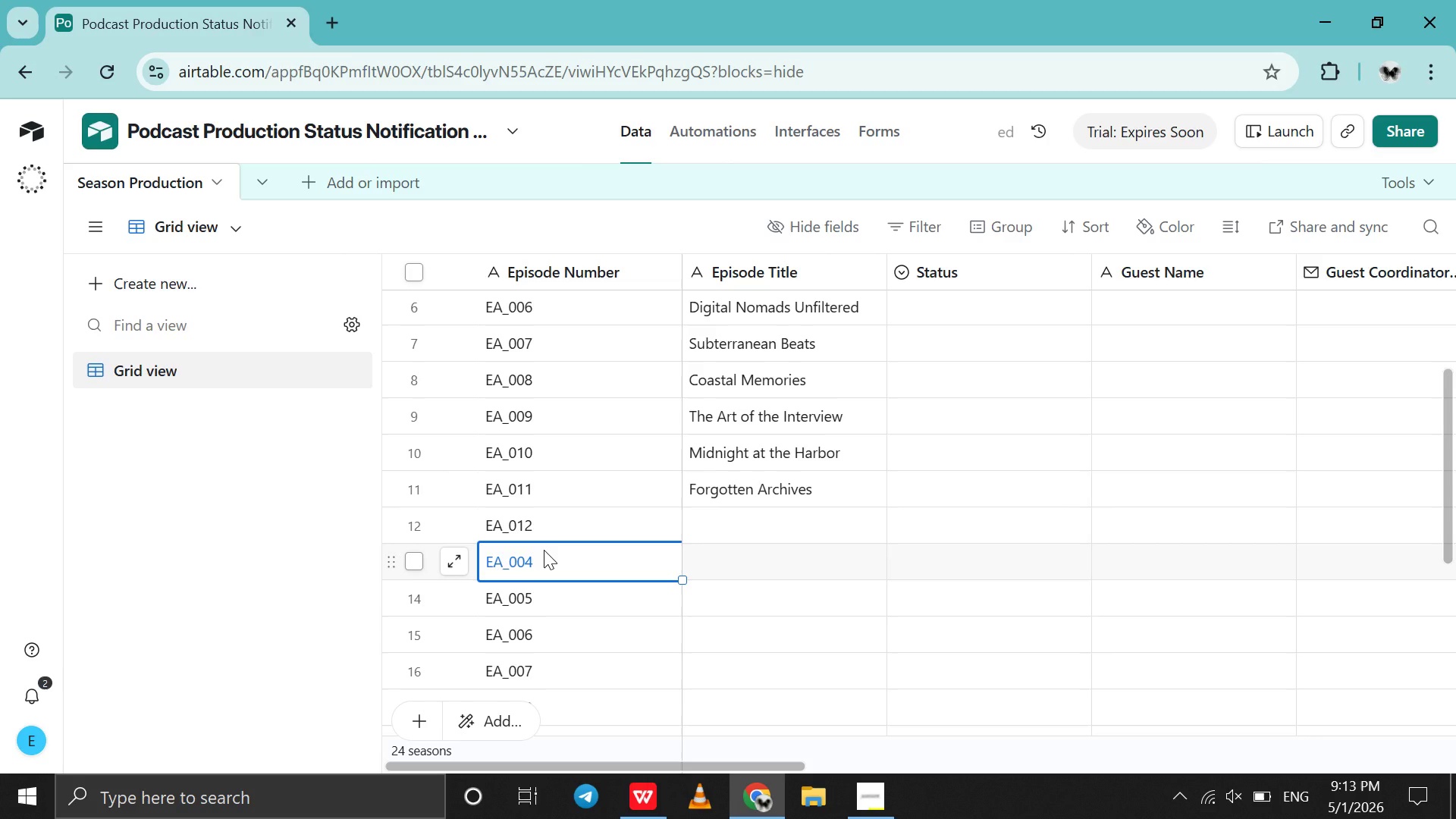 
type(1)
key(Backspace)
type(EA_013)
 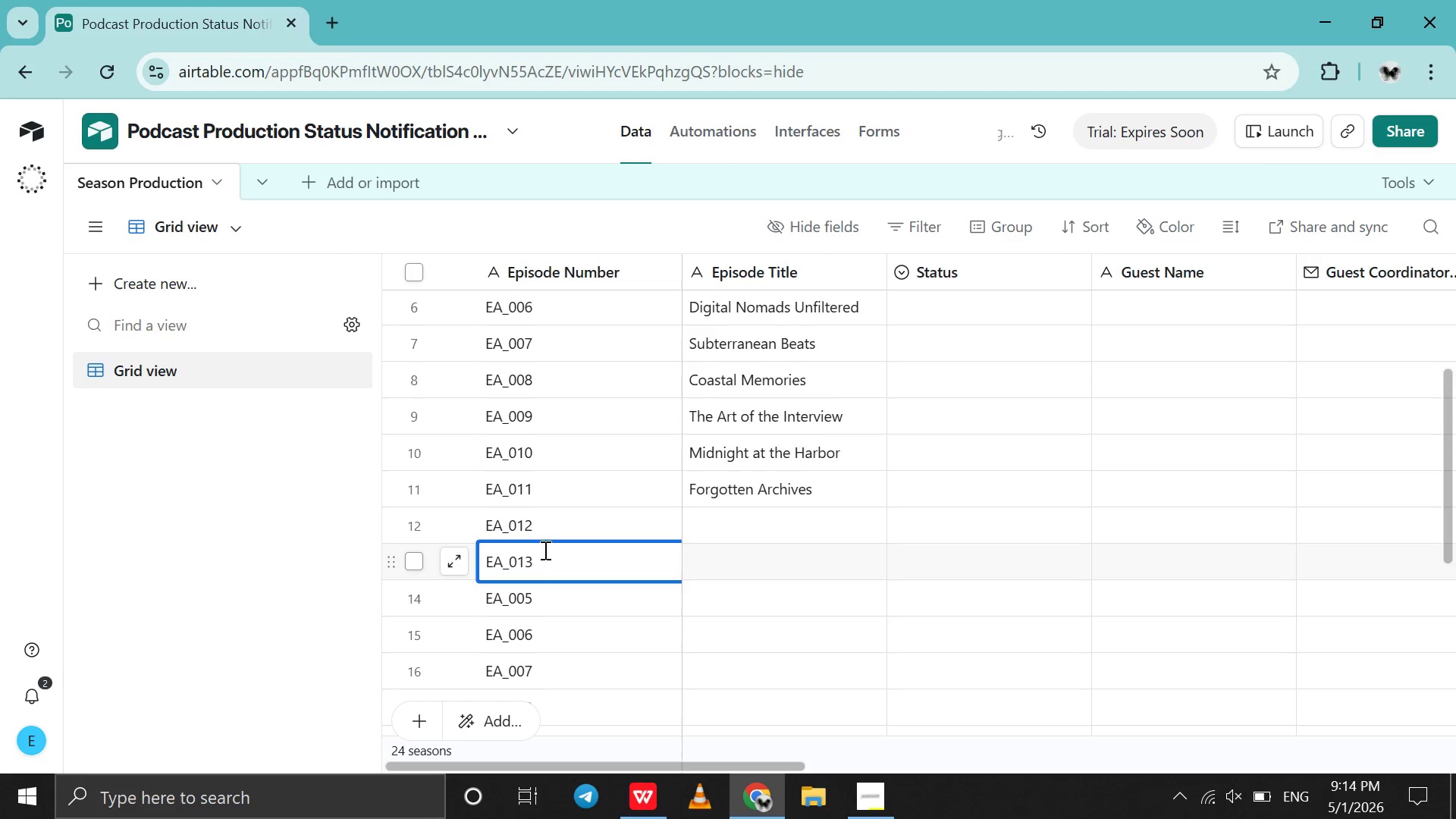 
double_click([551, 604])
 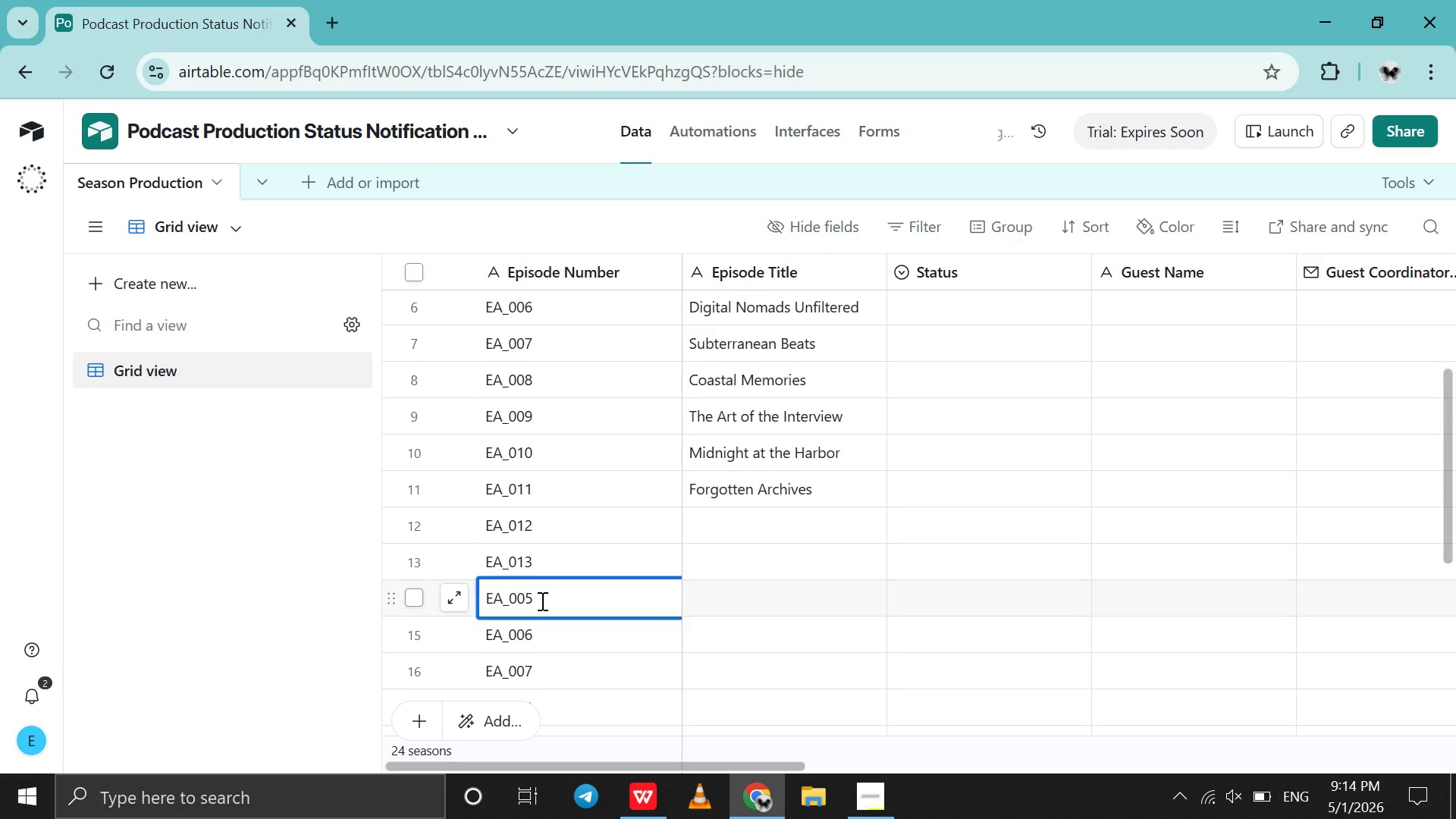 
key(Backspace)
key(Backspace)
type(13)
key(Backspace)
type(4)
 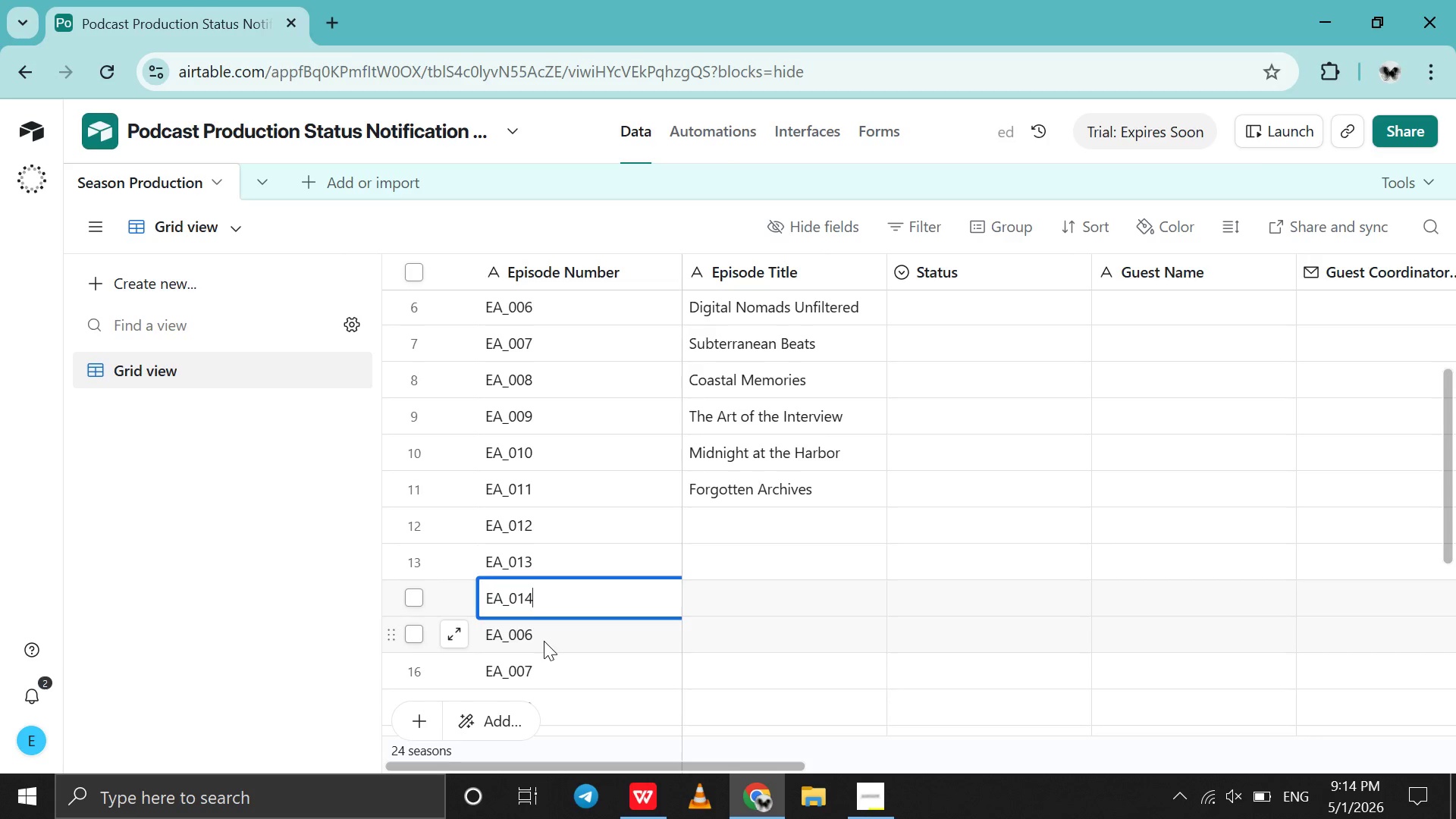 
left_click([544, 641])
 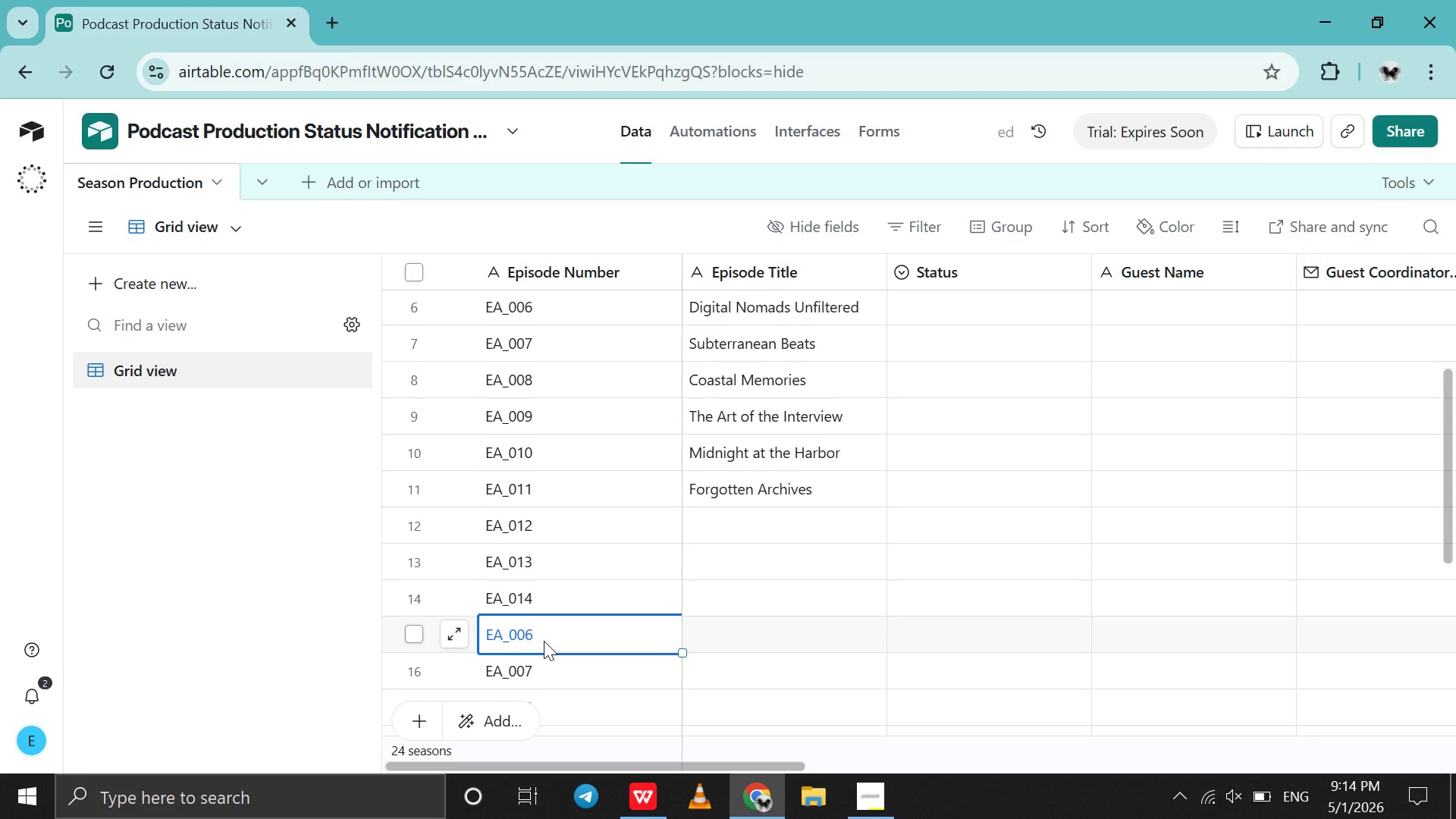 
left_click_drag(start_coordinate=[544, 641], to_coordinate=[540, 639])
 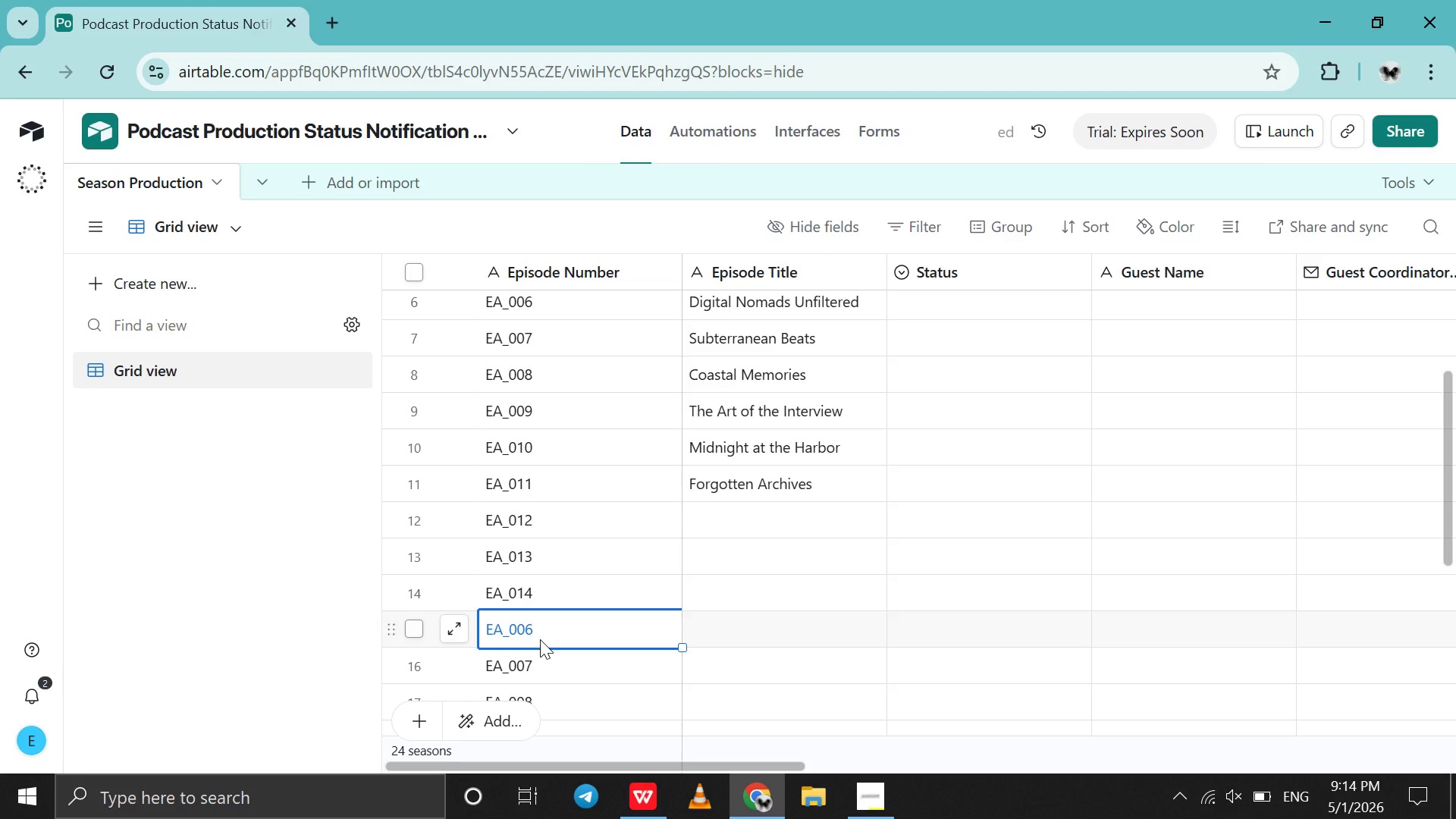 
double_click([540, 639])
 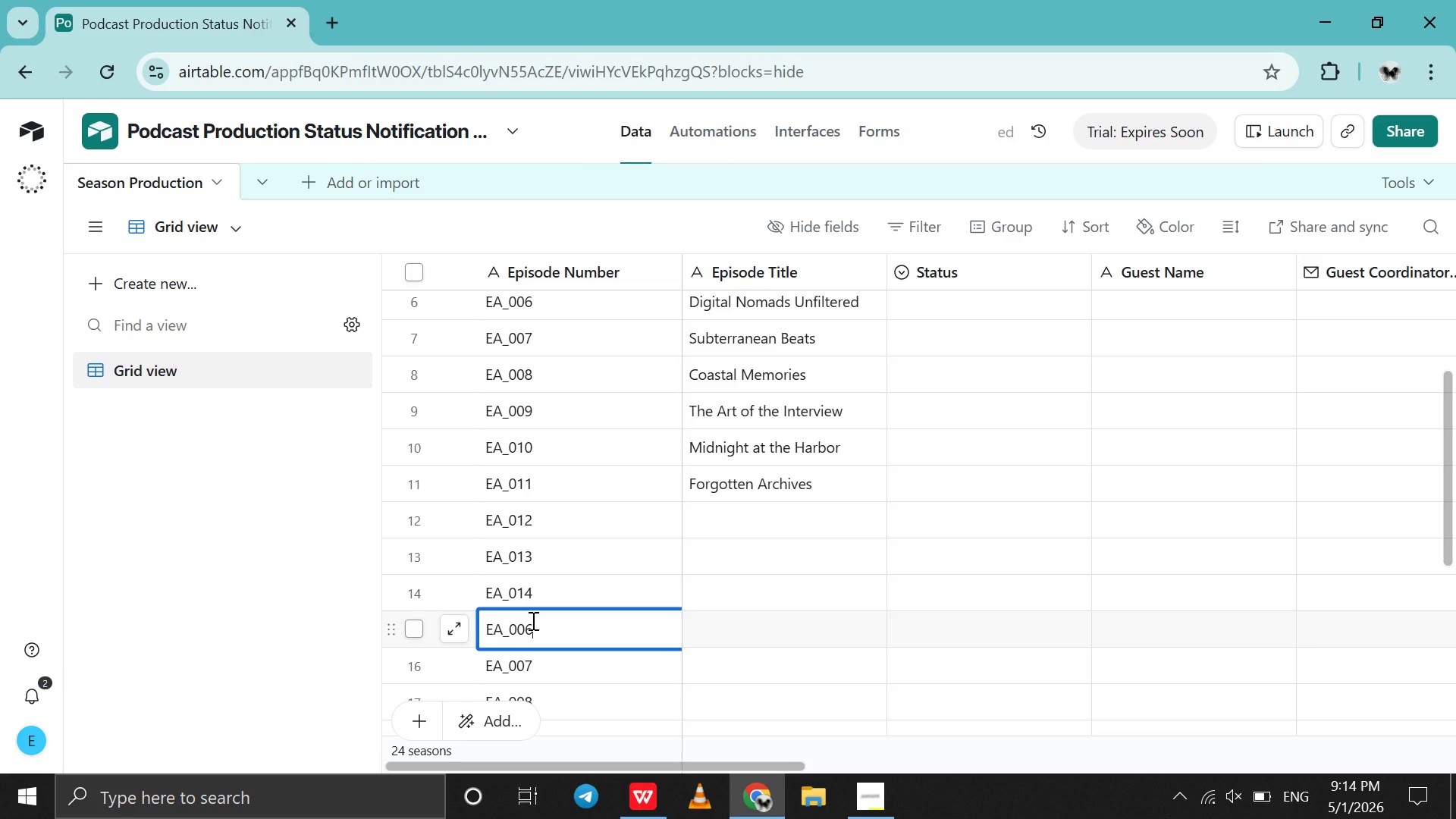 
left_click([532, 620])
 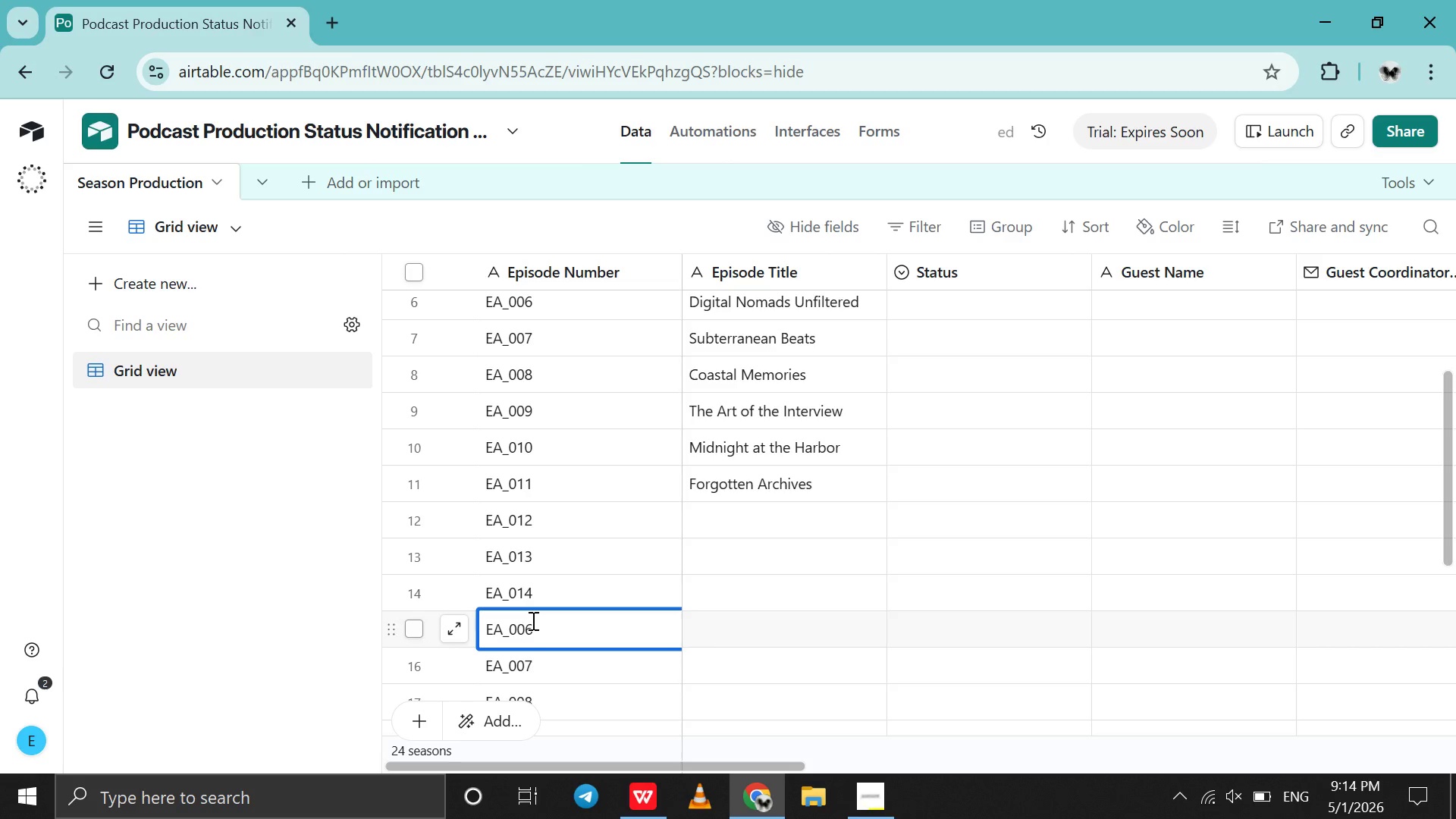 
key(Backspace)
key(Backspace)
type(15)
 